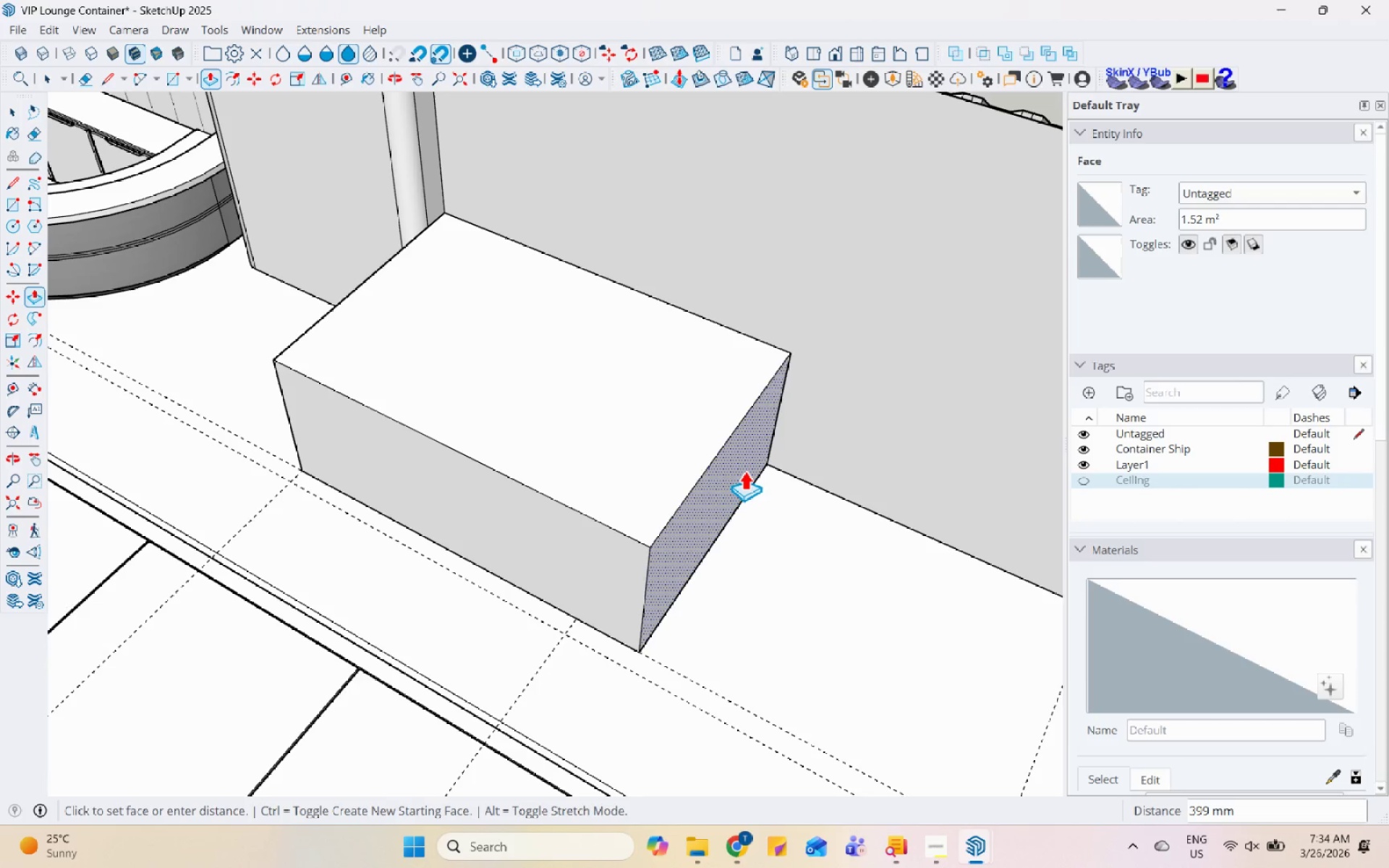 
key(Numpad5)
 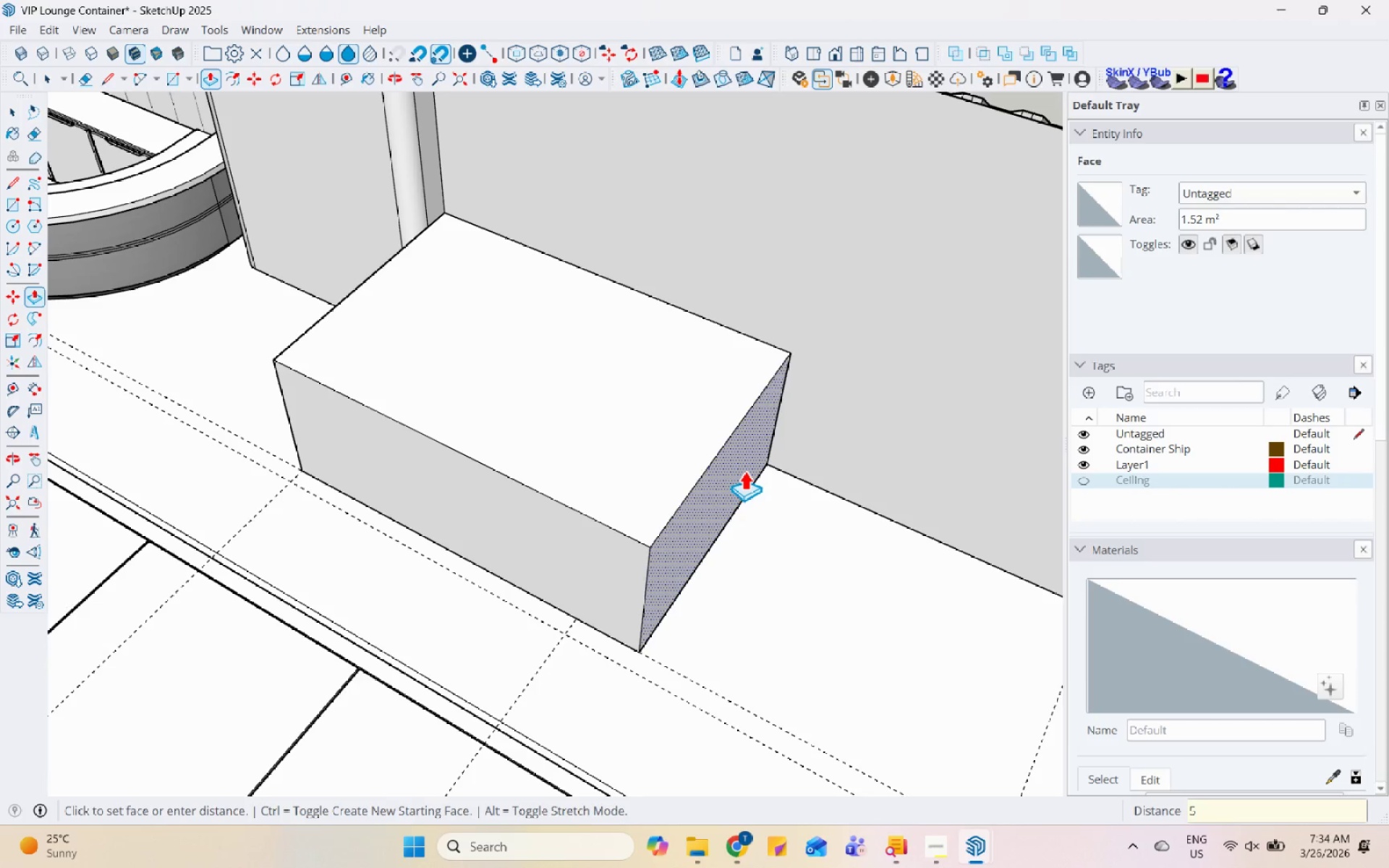 
key(Numpad0)
 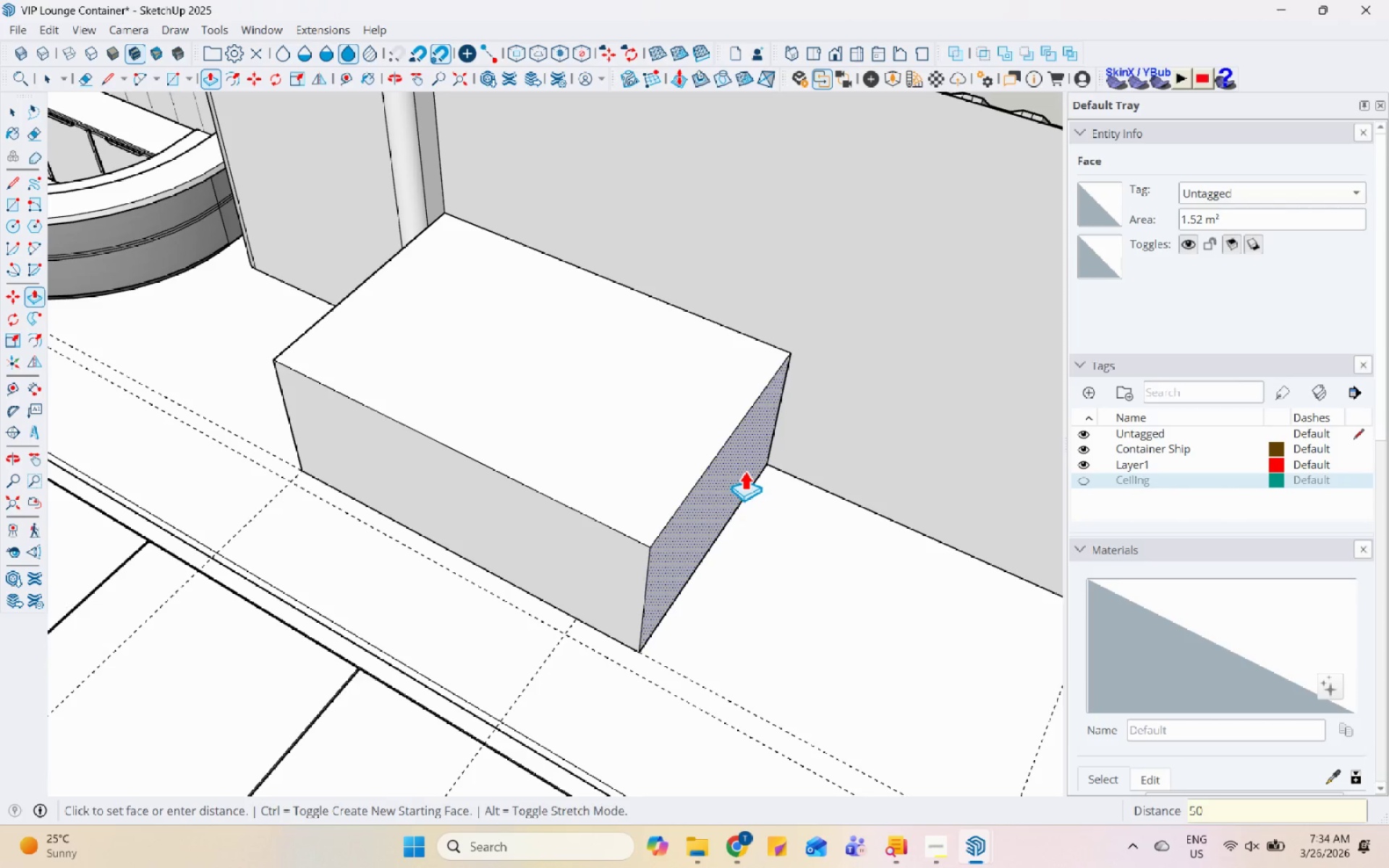 
key(Numpad0)
 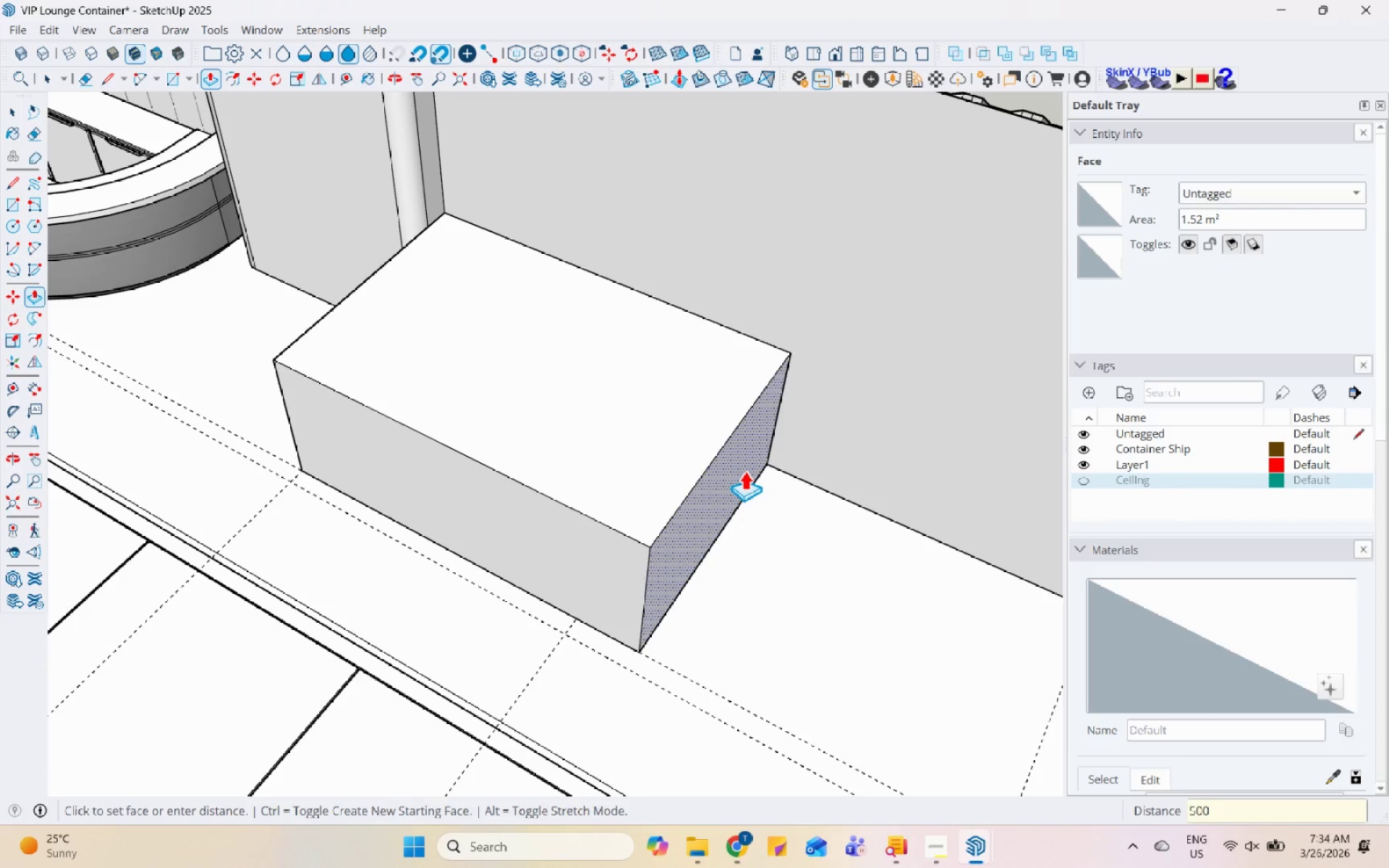 
key(Enter)
 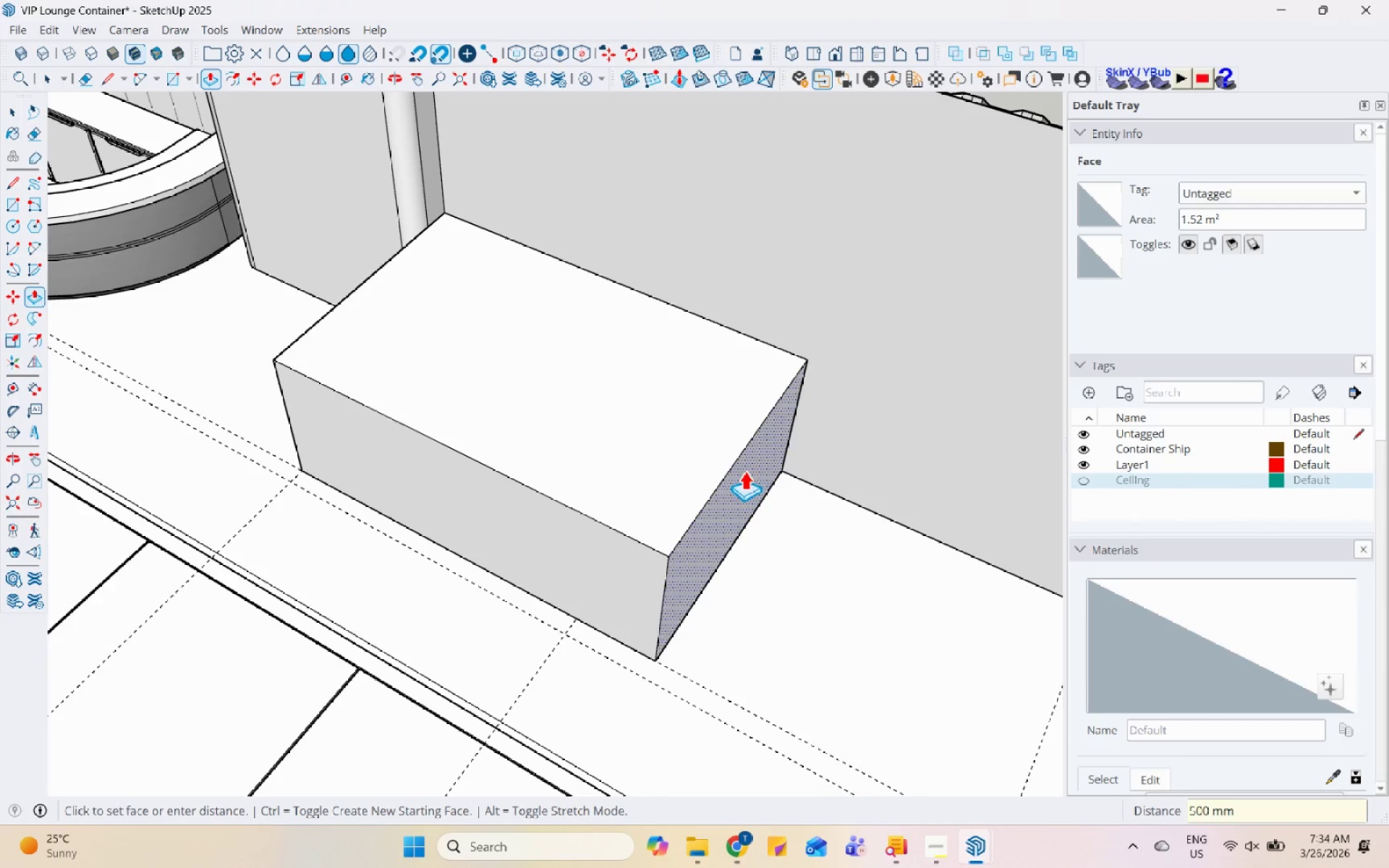 
scroll: coordinate [504, 448], scroll_direction: down, amount: 6.0
 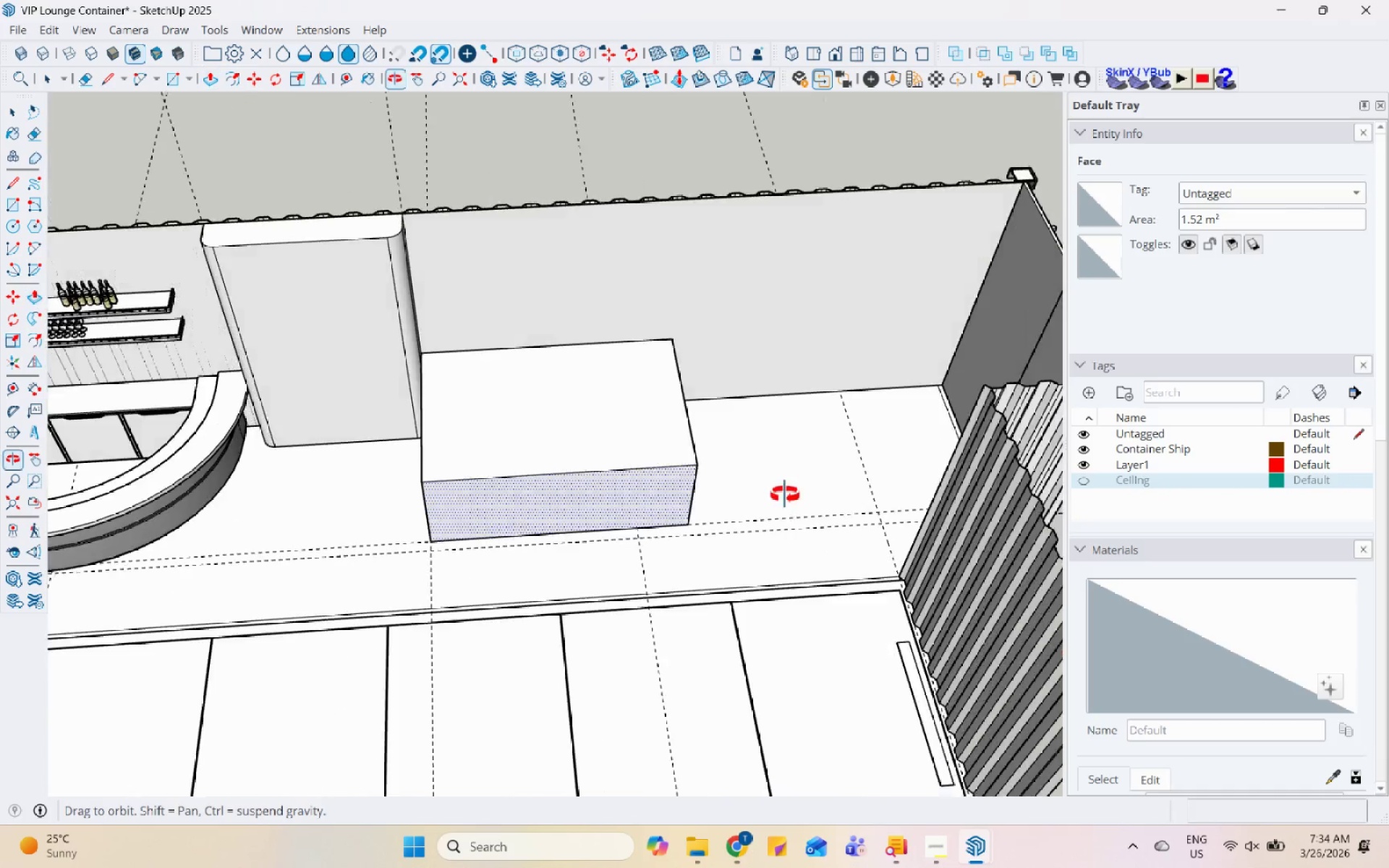 
scroll: coordinate [596, 404], scroll_direction: up, amount: 5.0
 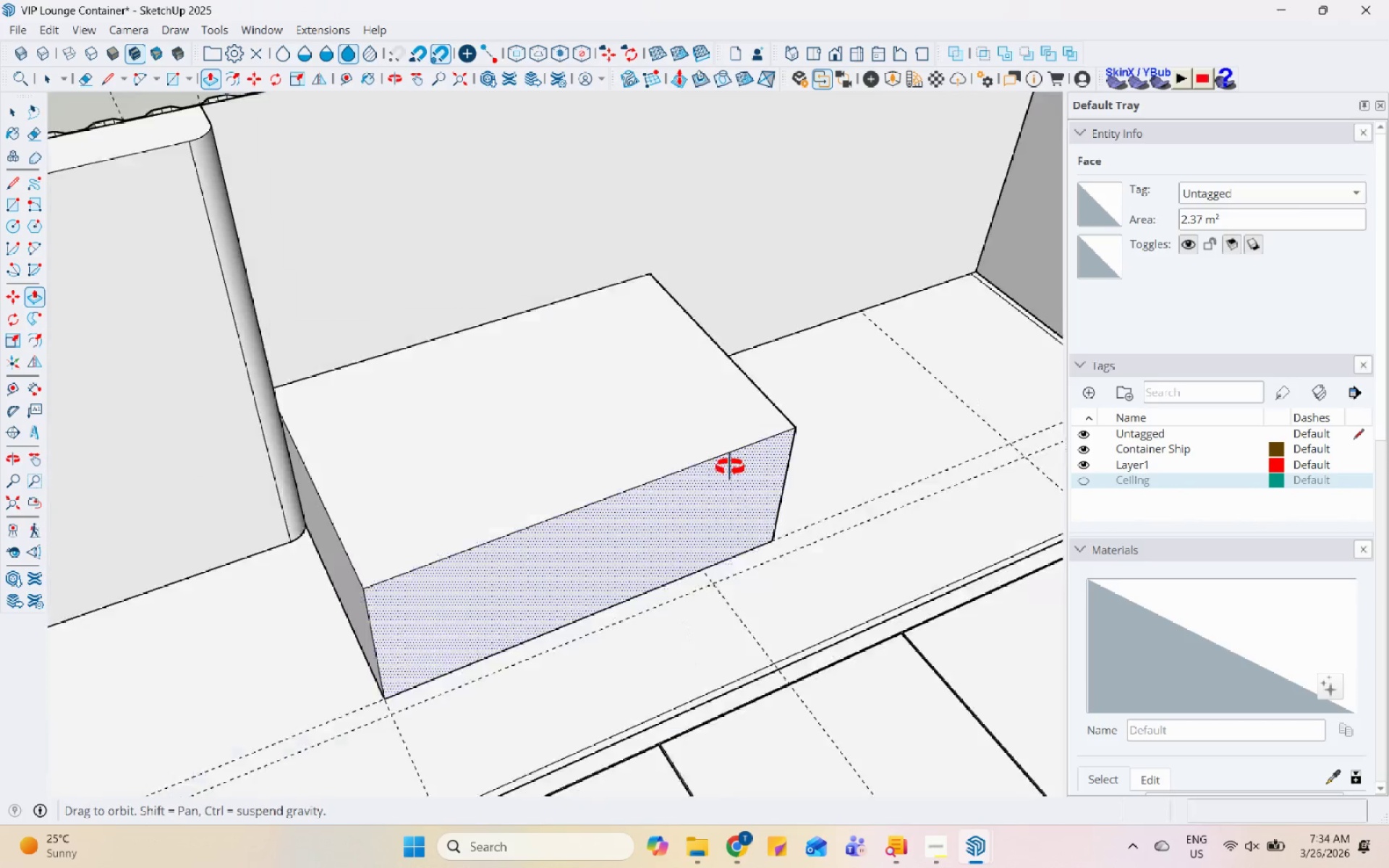 
key(Space)
 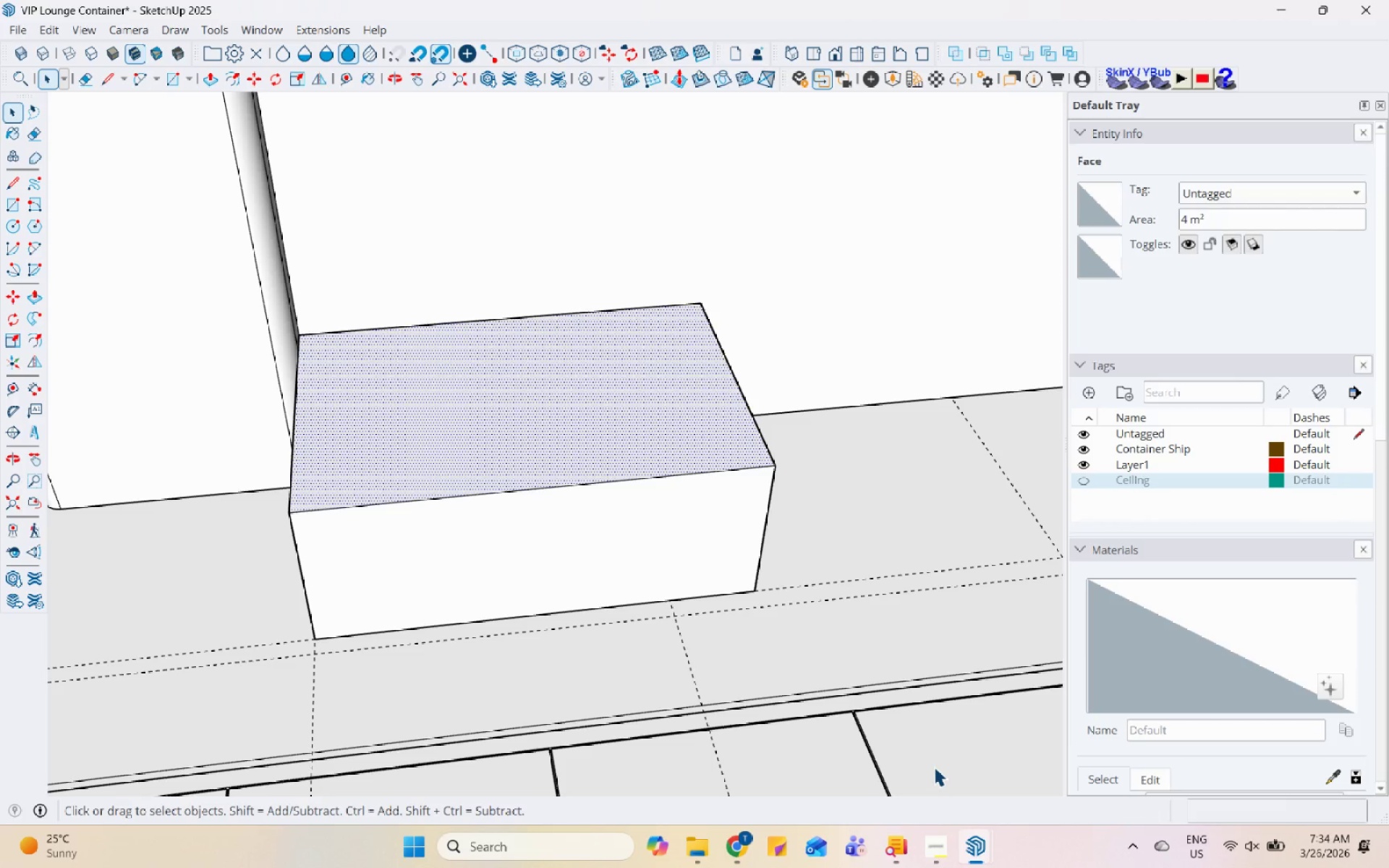 
wait(13.54)
 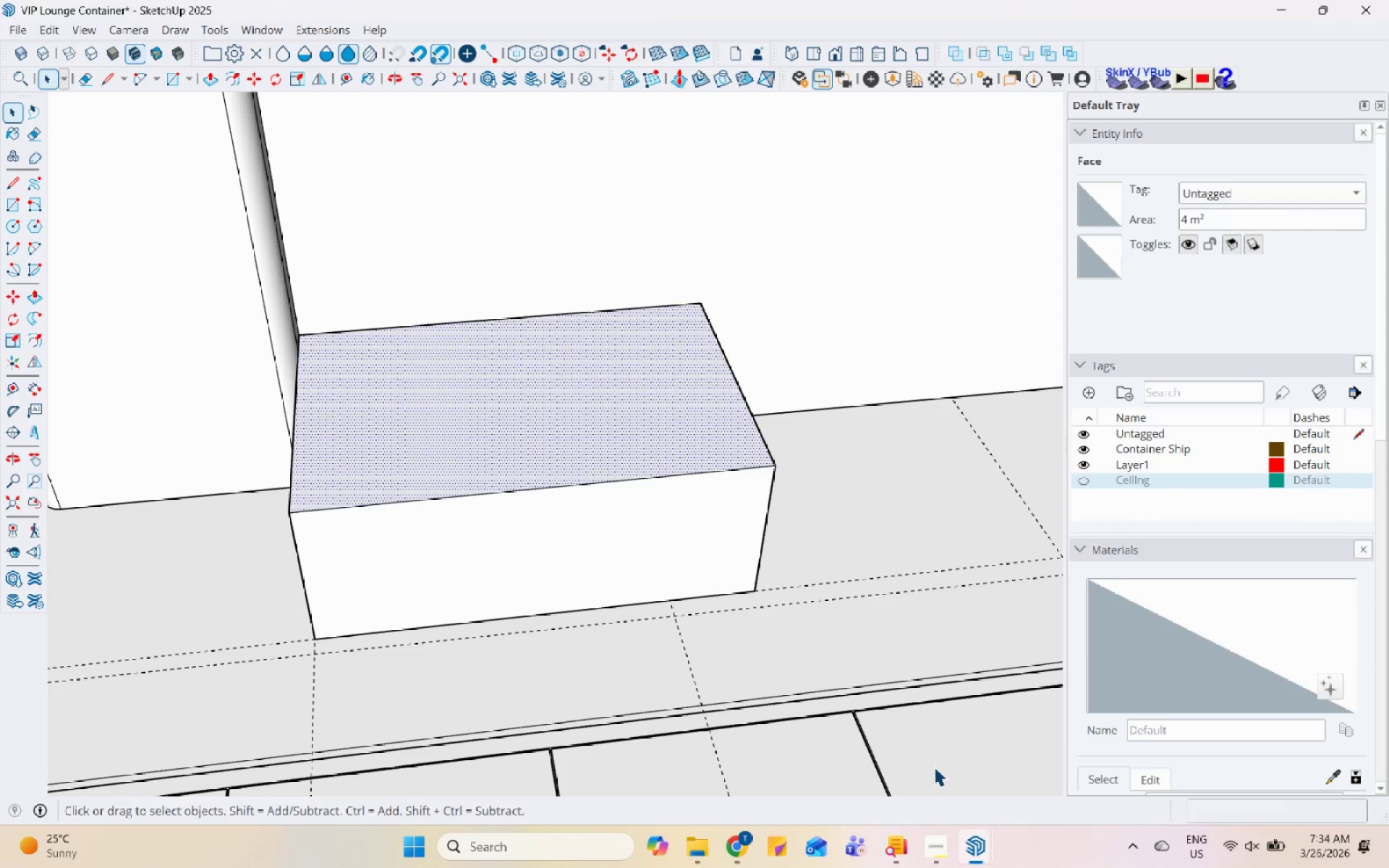 
mouse_move([32, 394])
 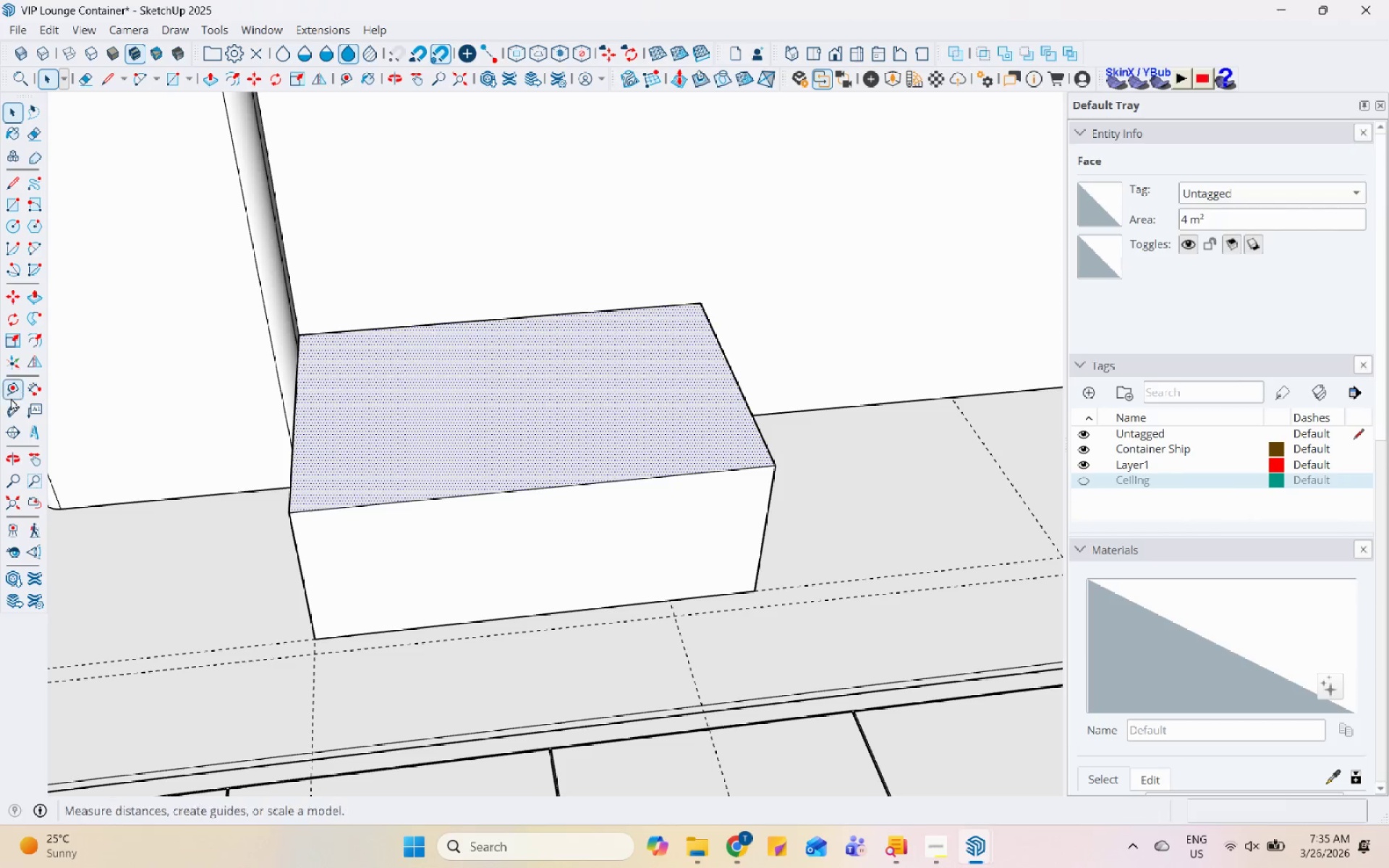 
left_click([19, 386])
 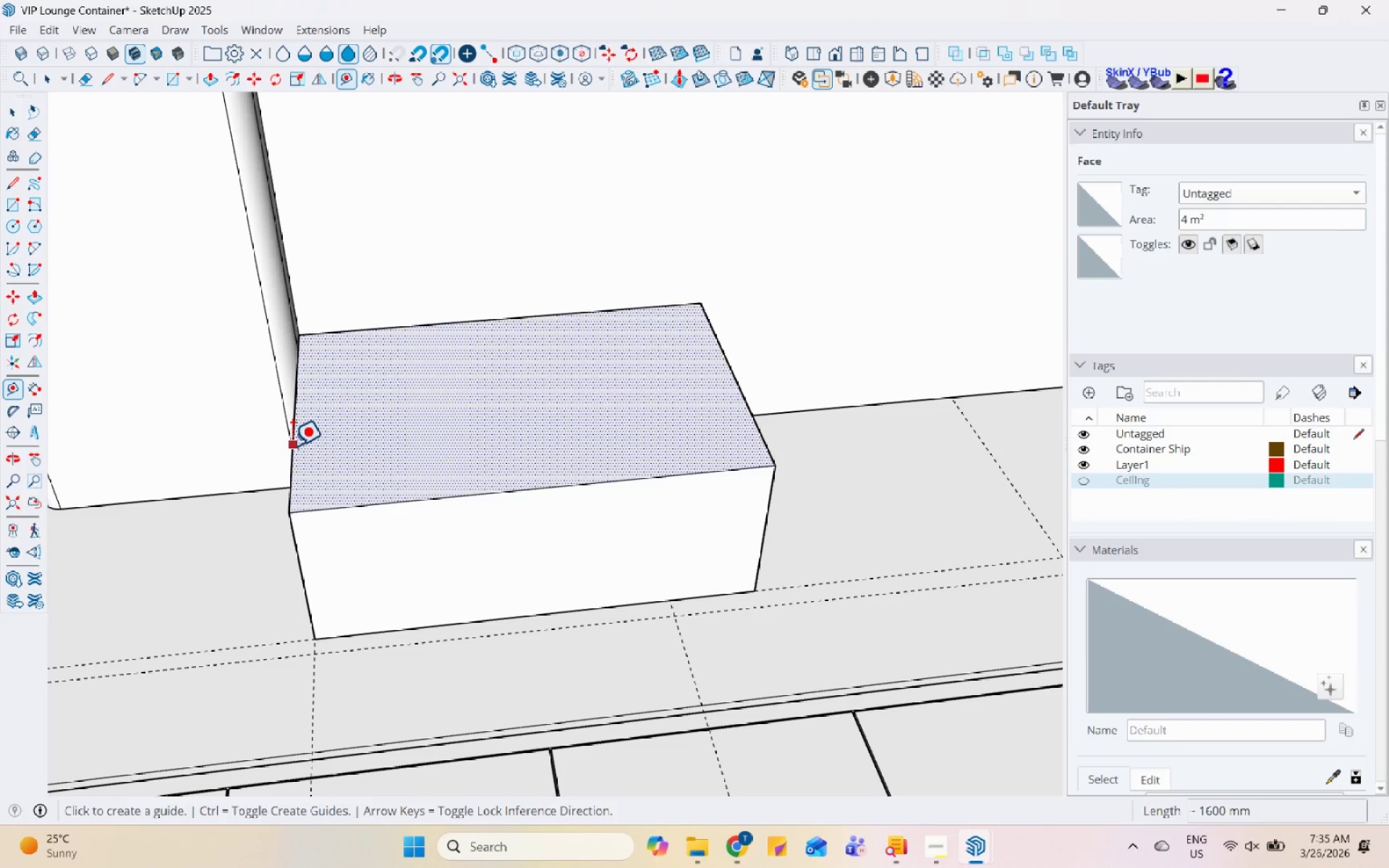 
left_click_drag(start_coordinate=[292, 446], to_coordinate=[297, 446])
 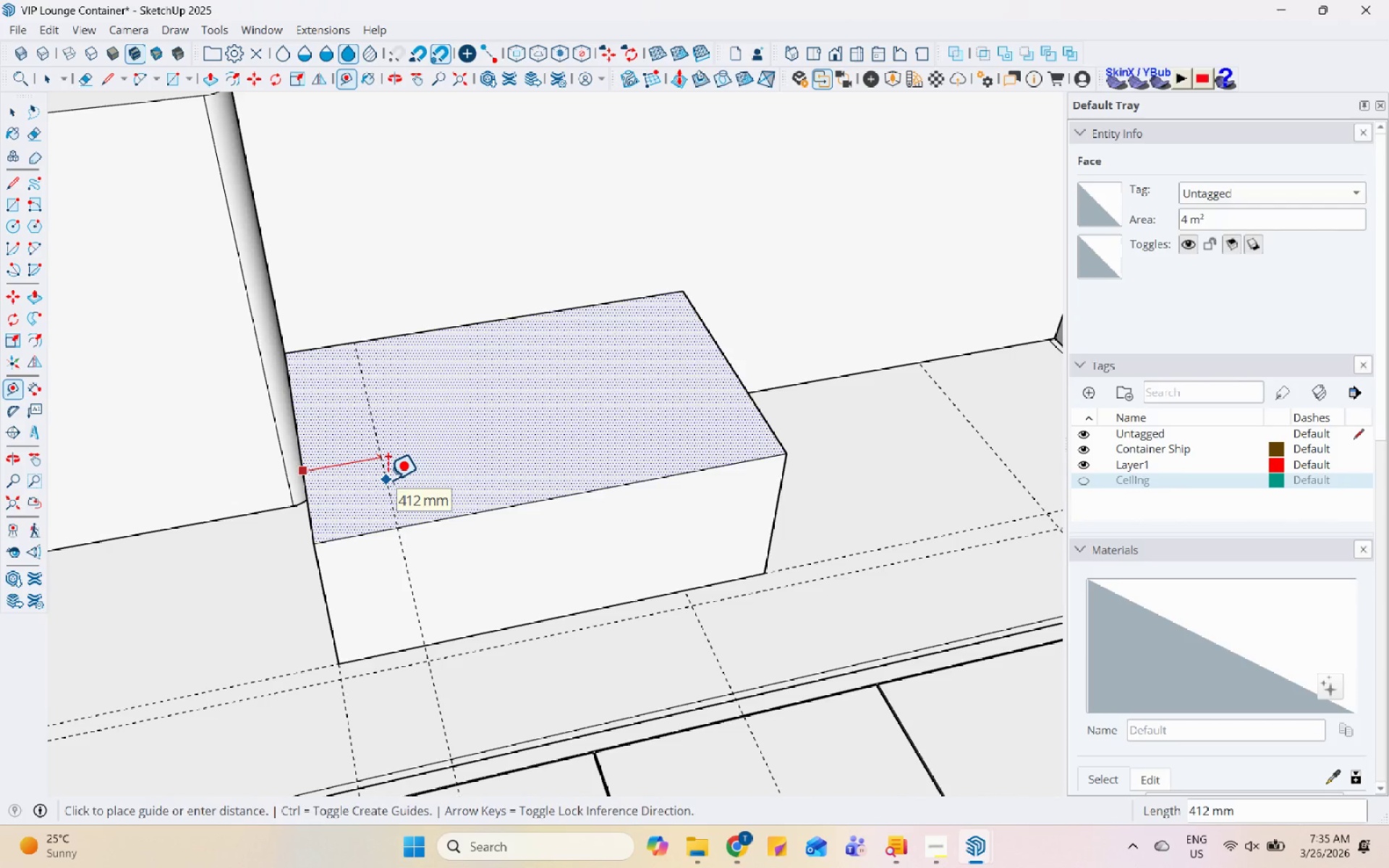 
key(Numpad4)
 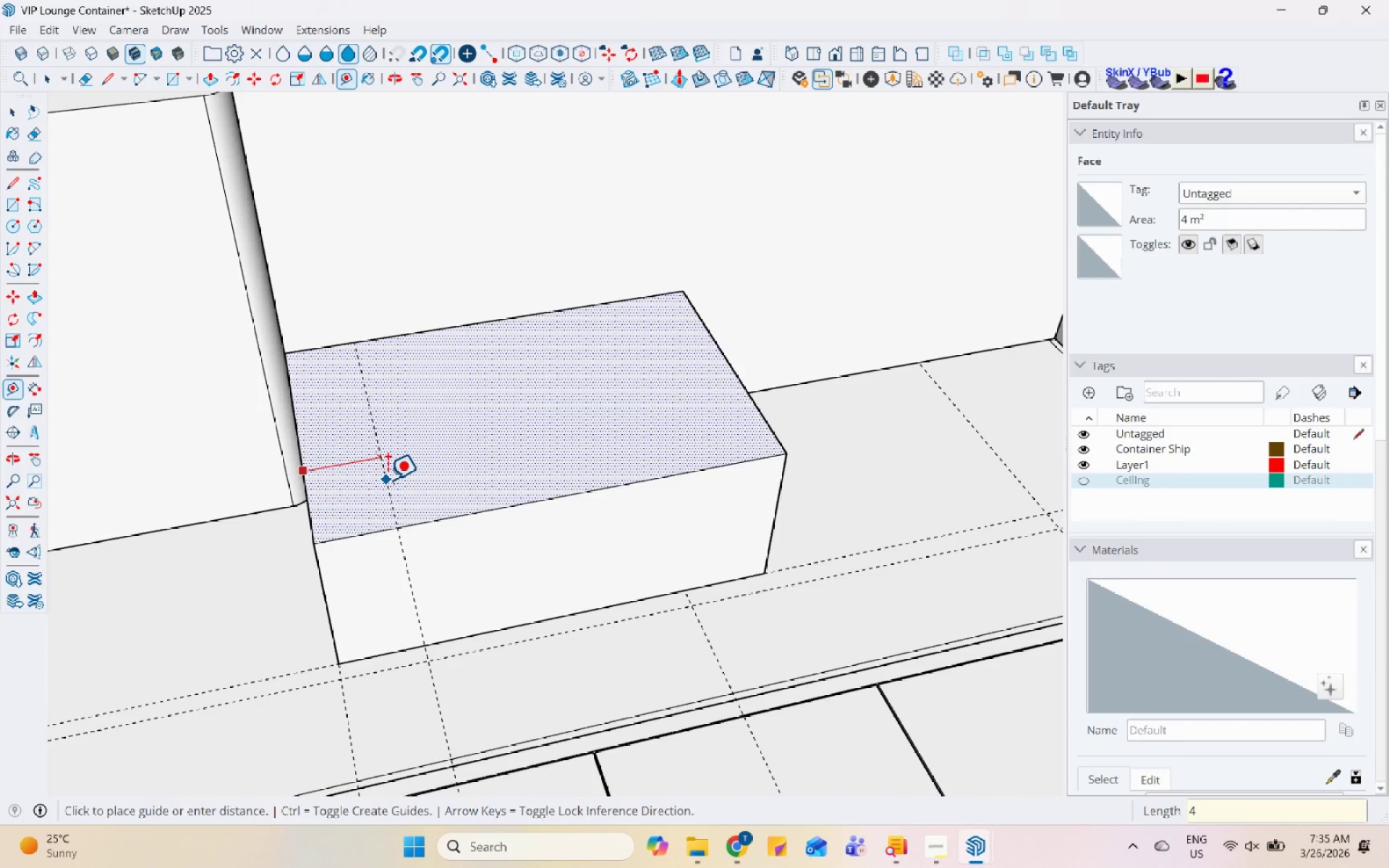 
key(Numpad0)
 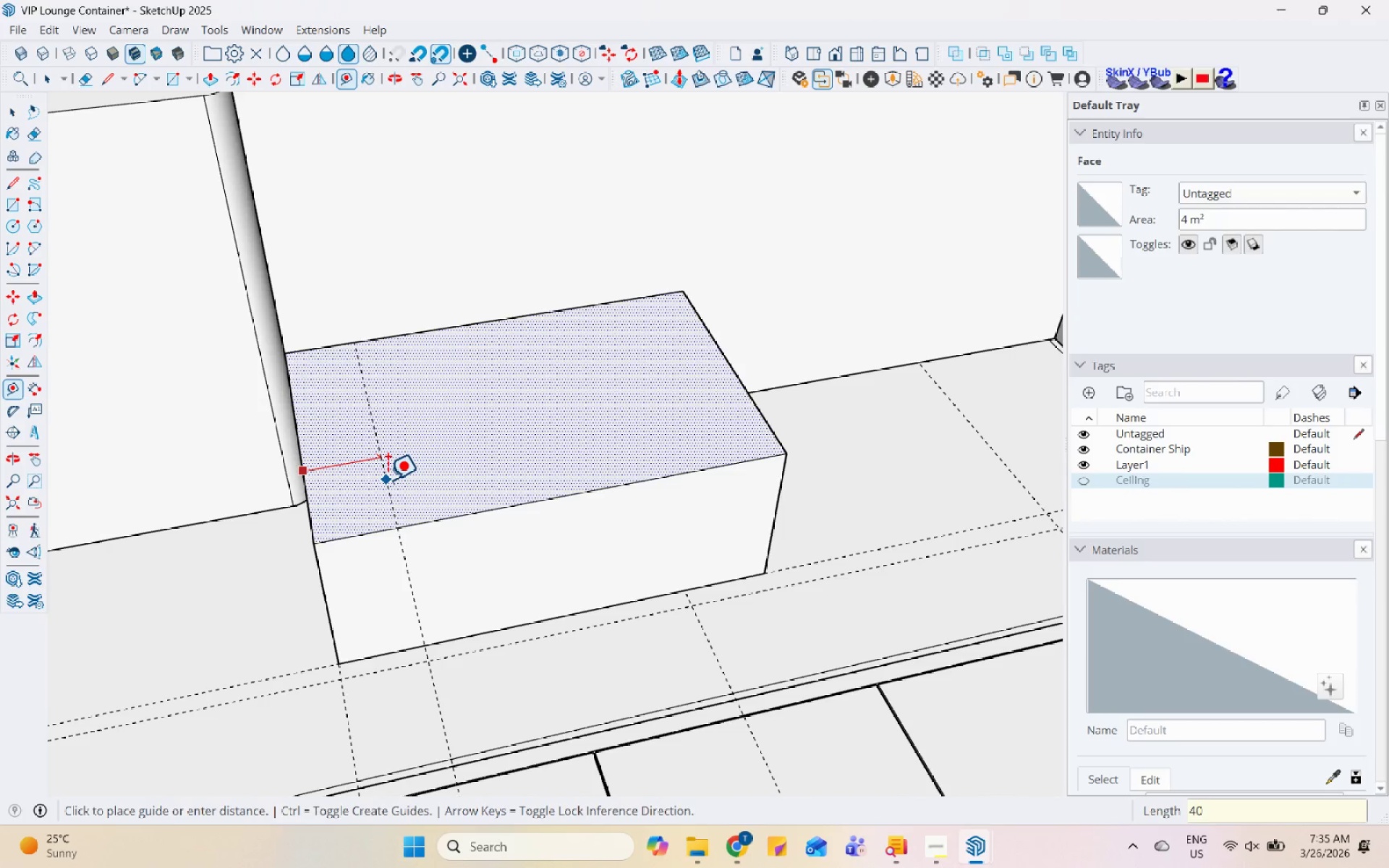 
key(Numpad0)
 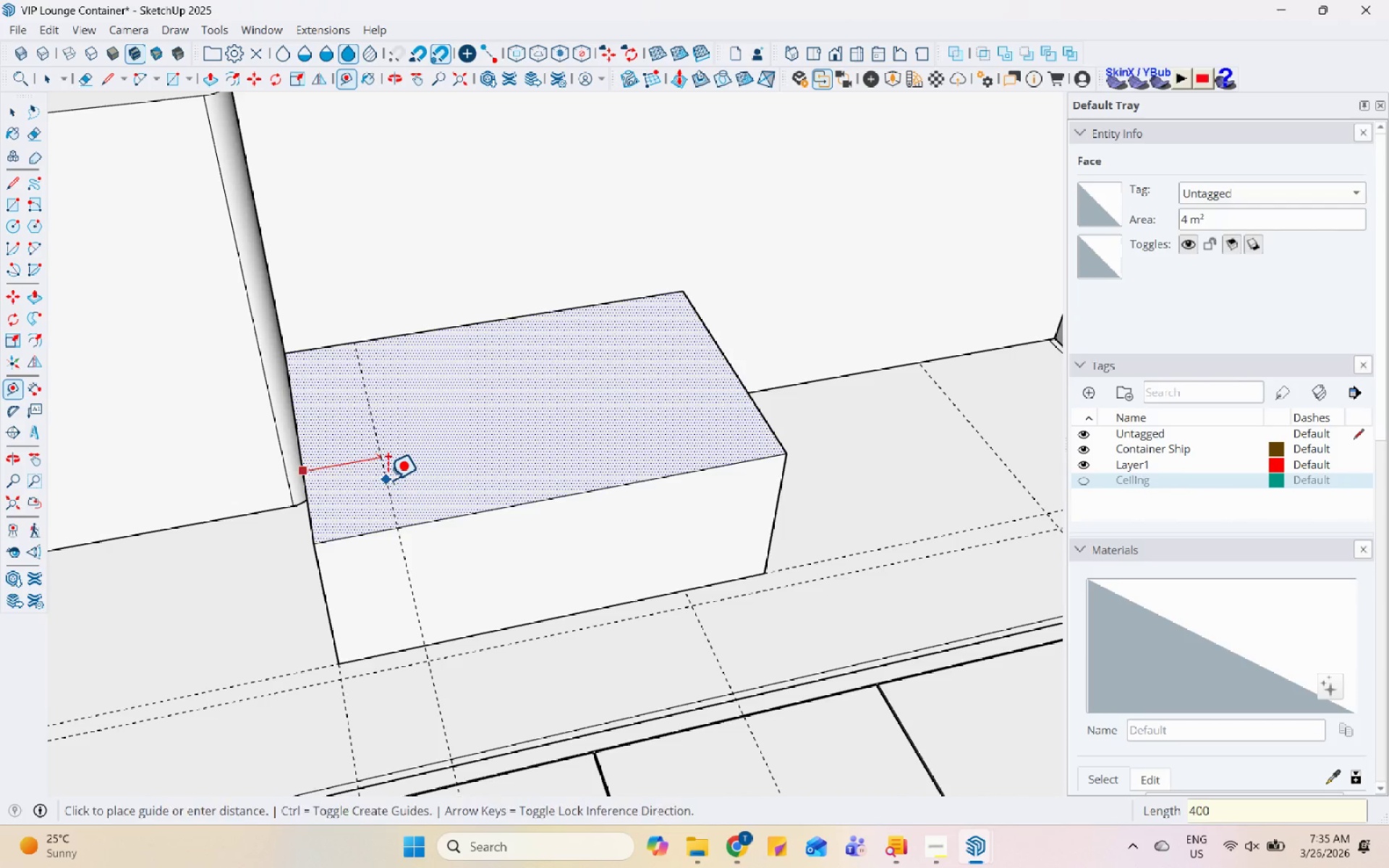 
key(Enter)
 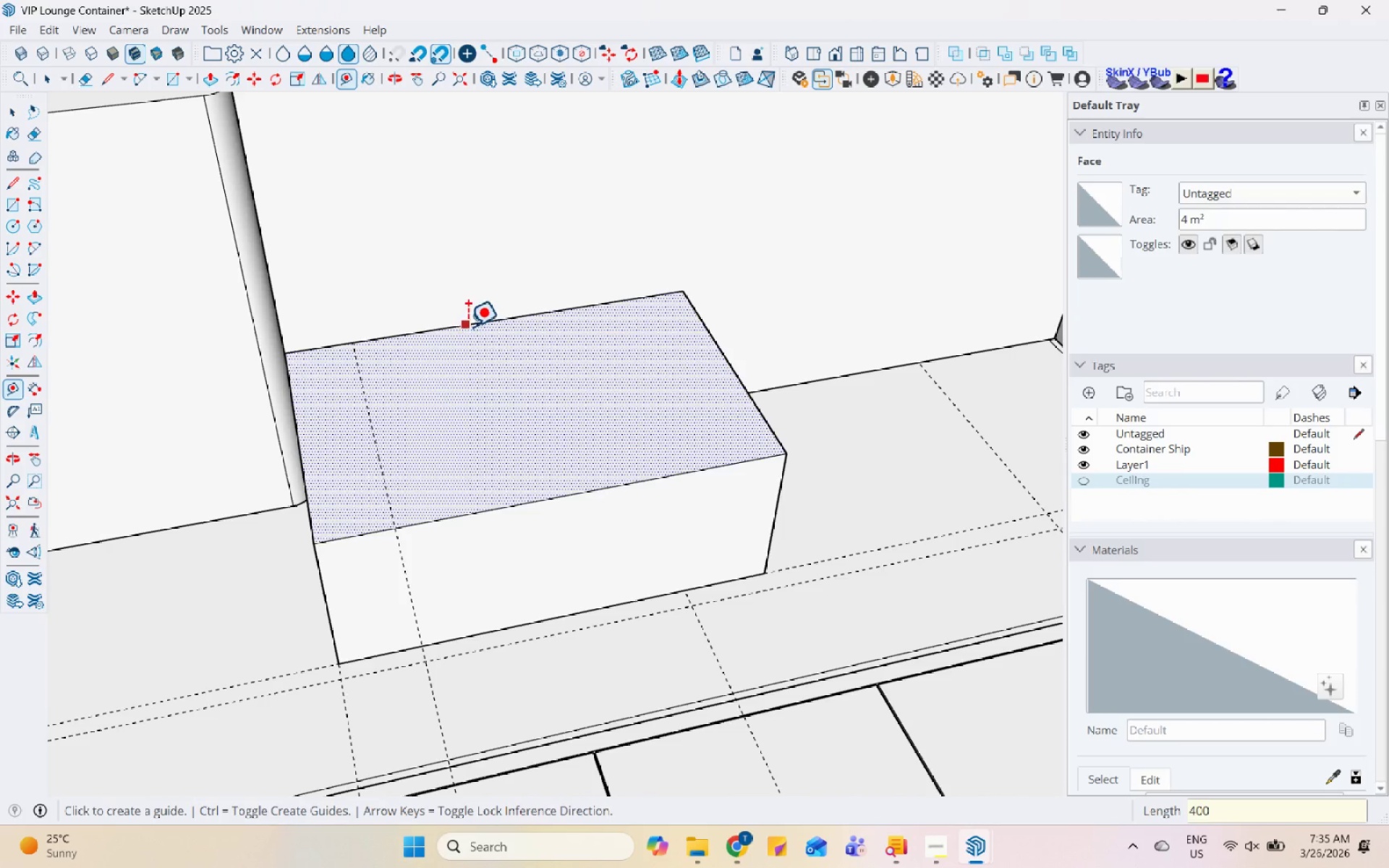 
left_click([467, 326])
 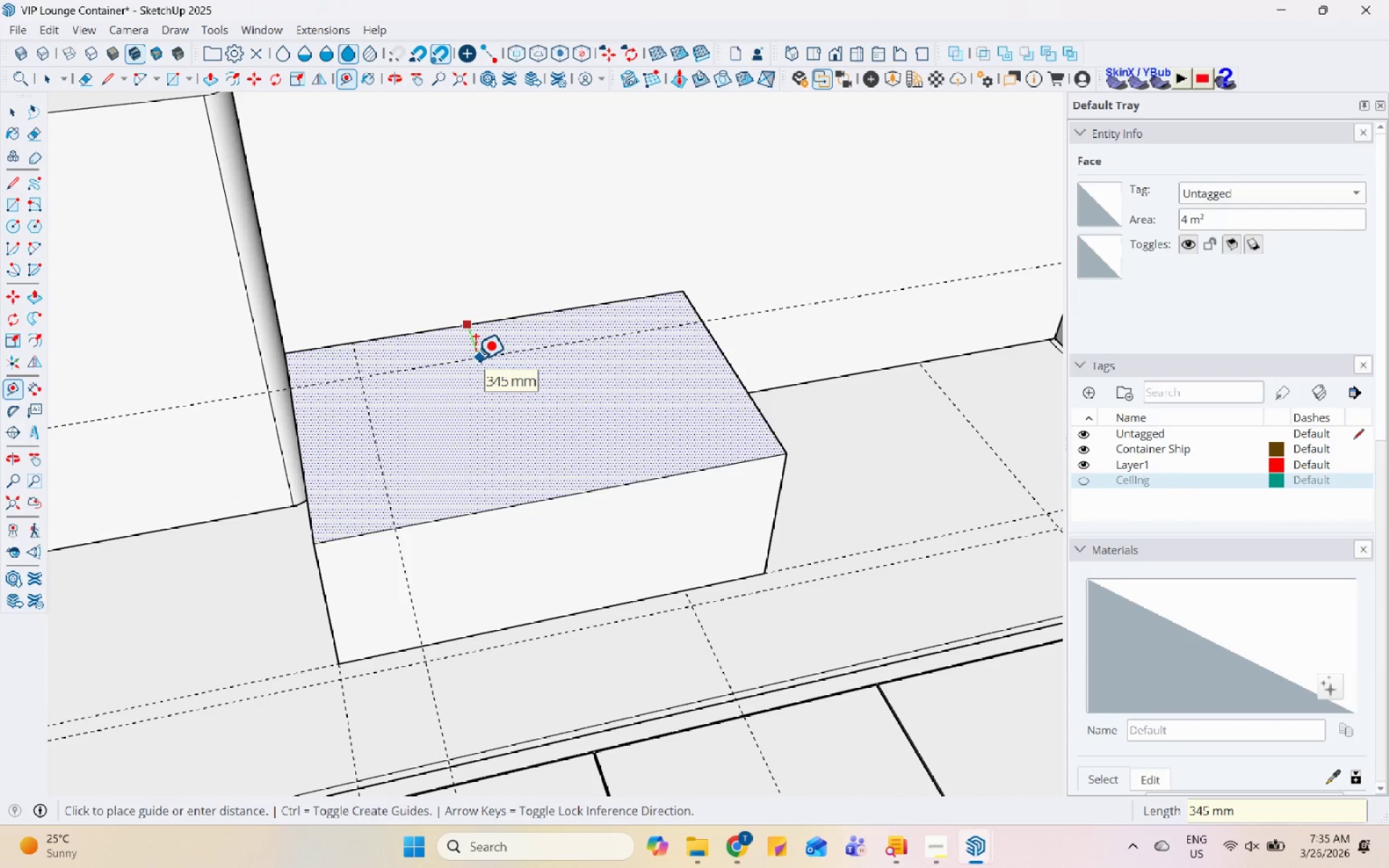 
key(Numpad4)
 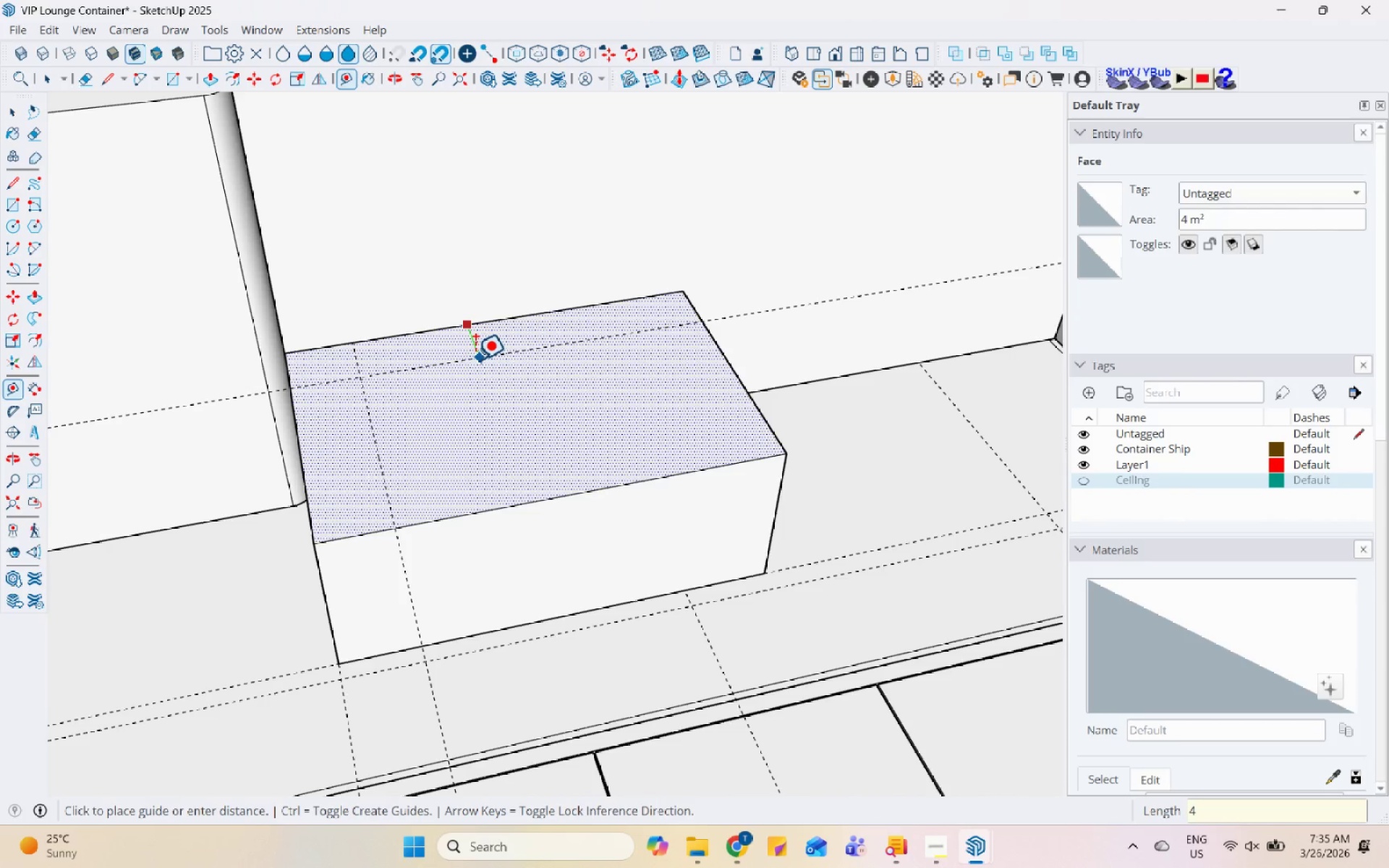 
key(Numpad0)
 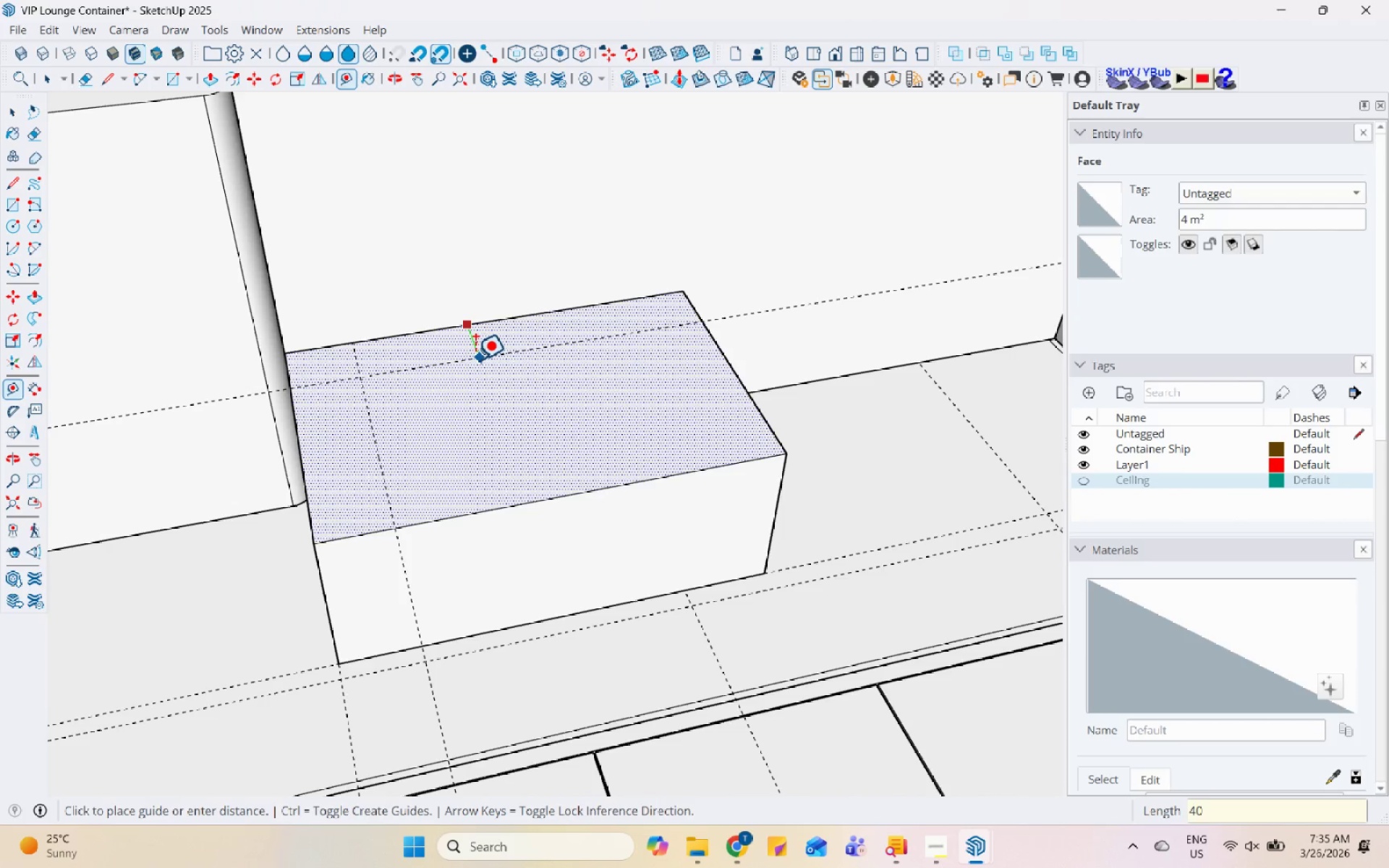 
key(Numpad0)
 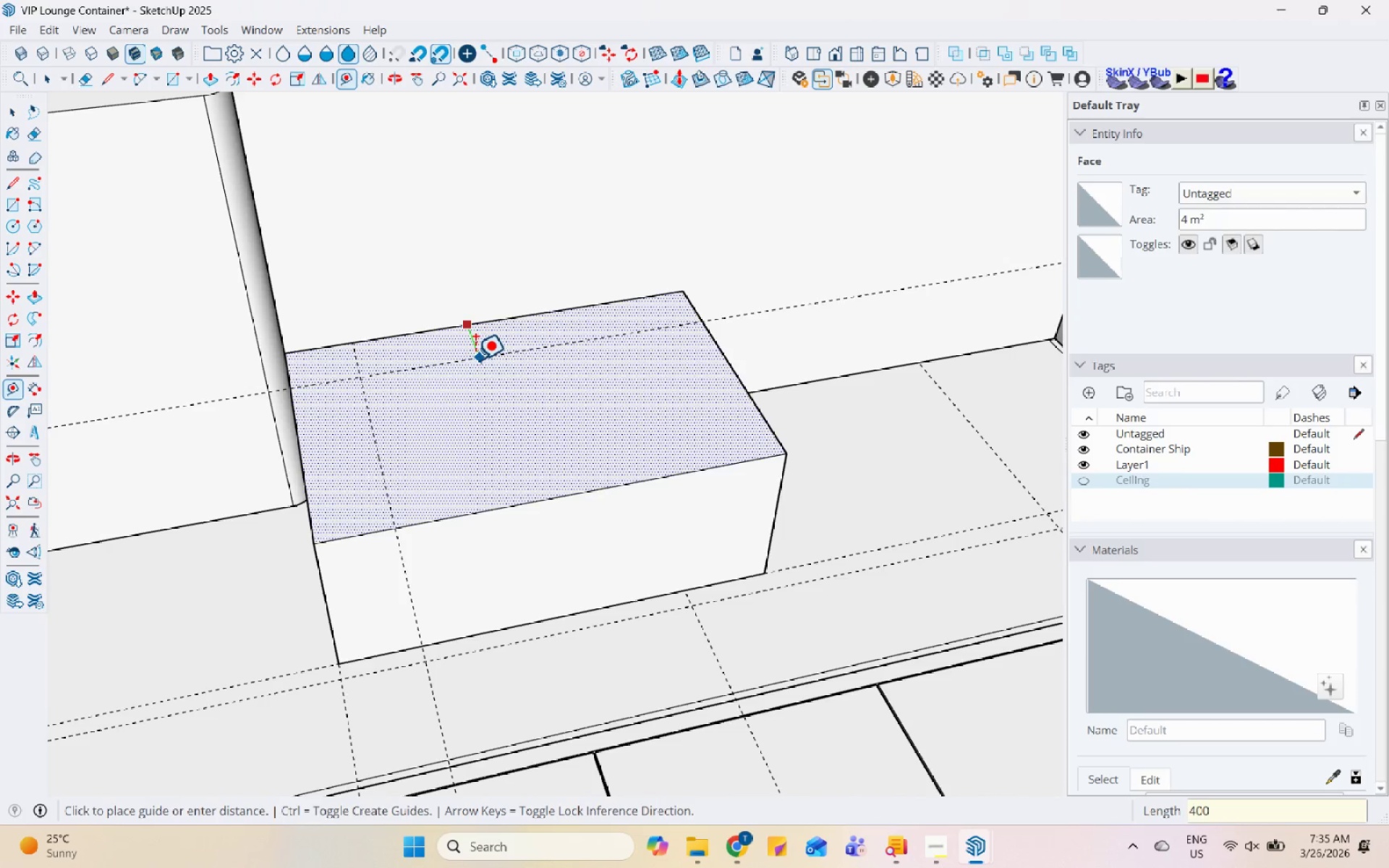 
key(Enter)
 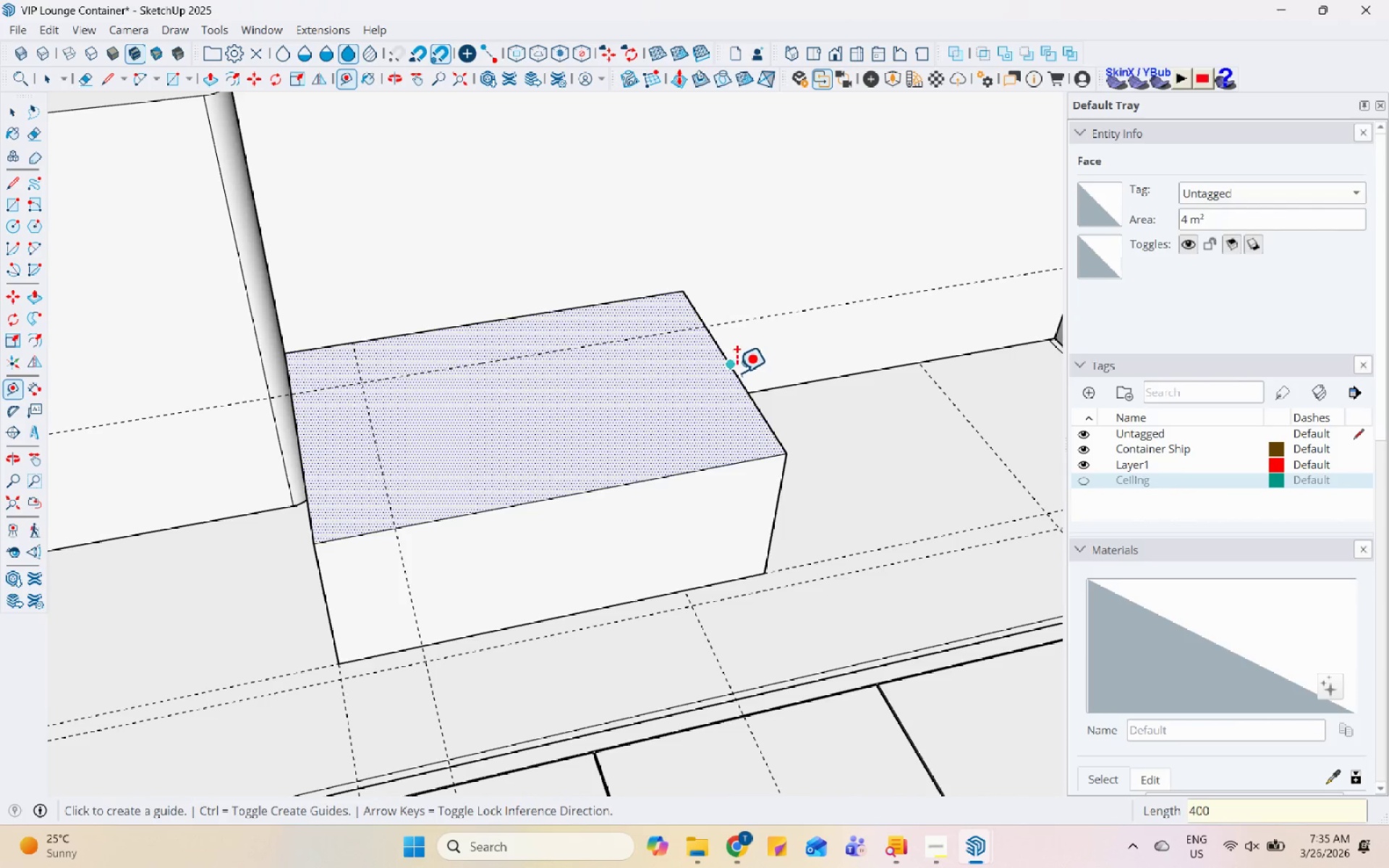 
left_click([736, 373])
 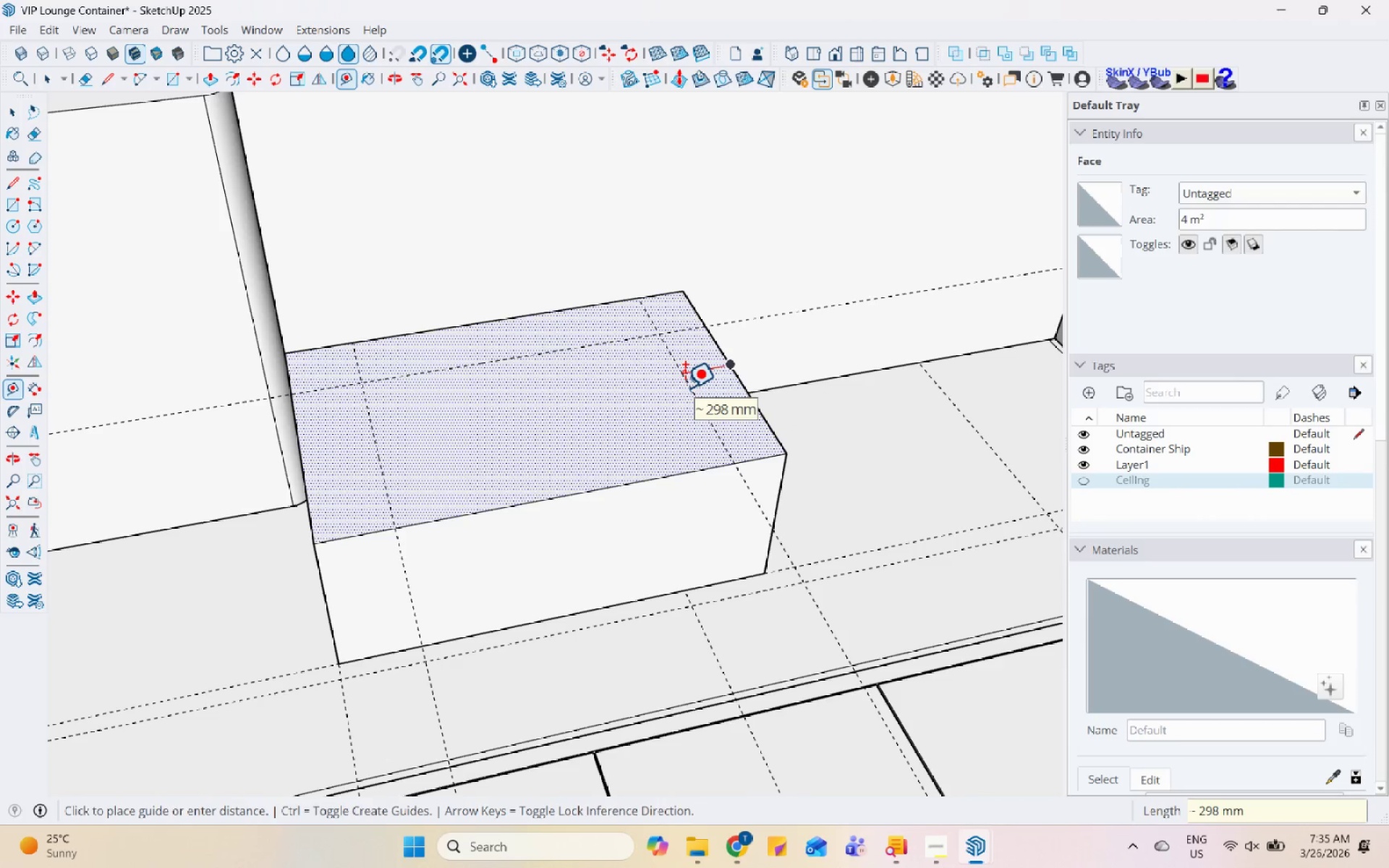 
key(Numpad4)
 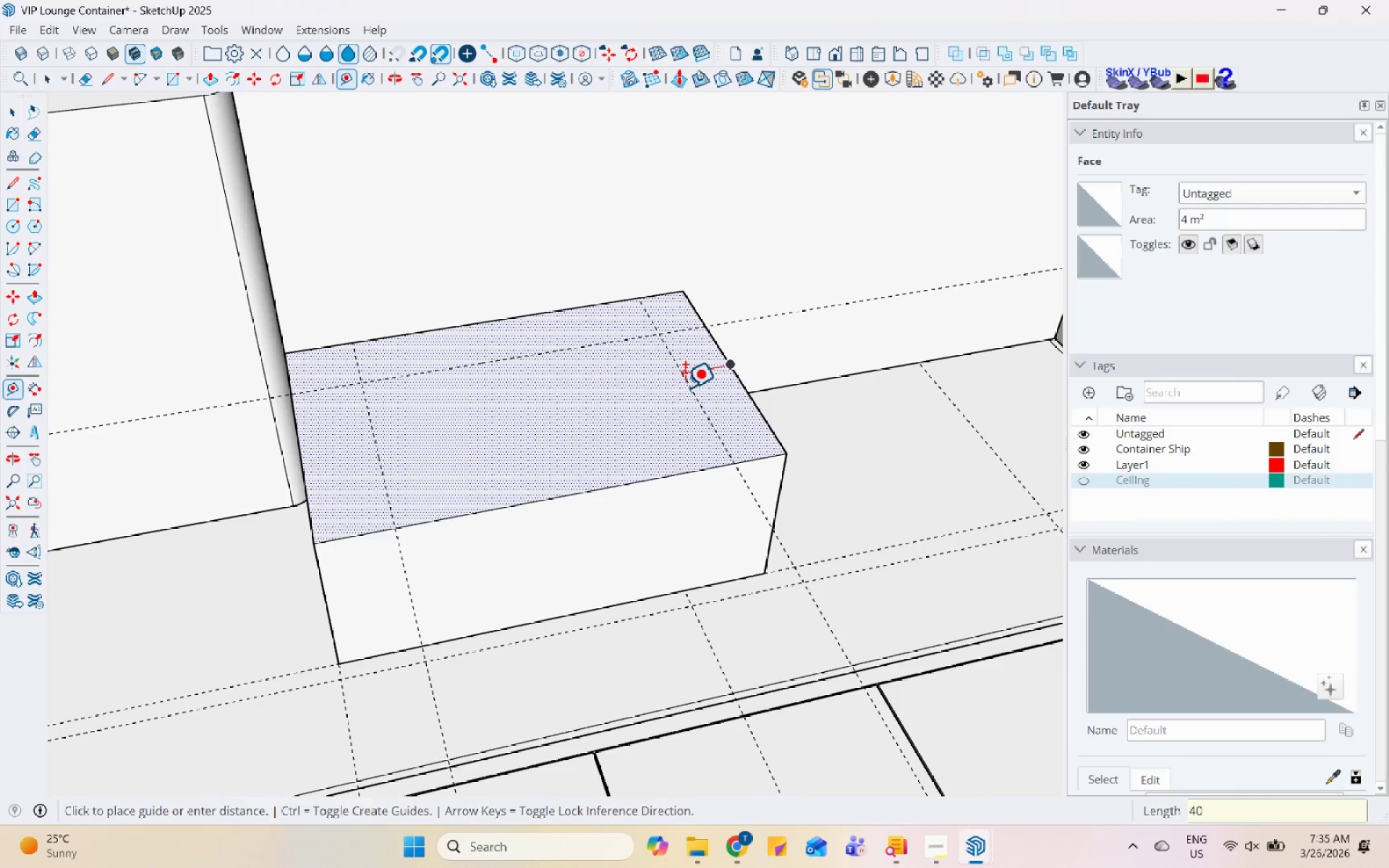 
key(Numpad0)
 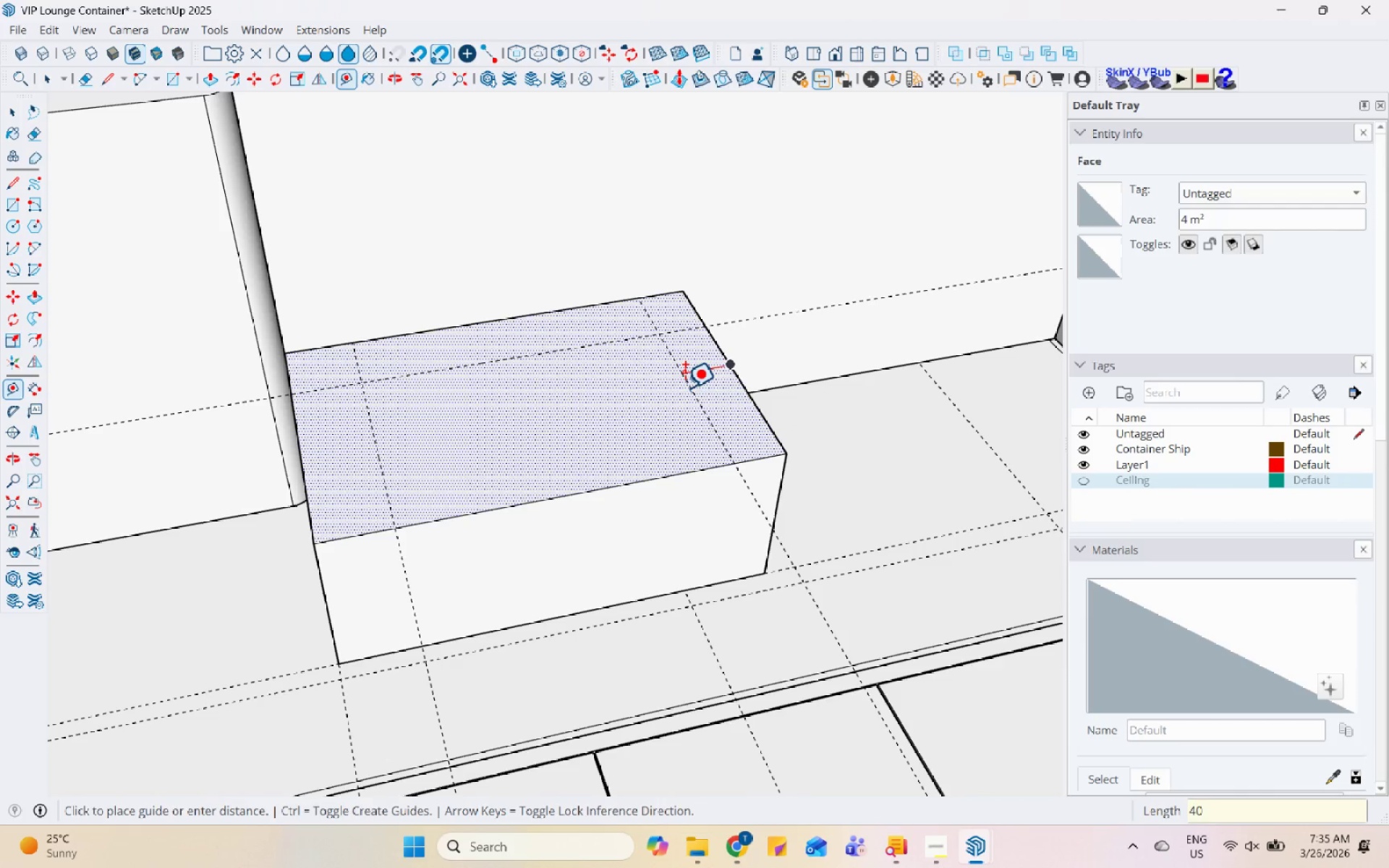 
key(Numpad0)
 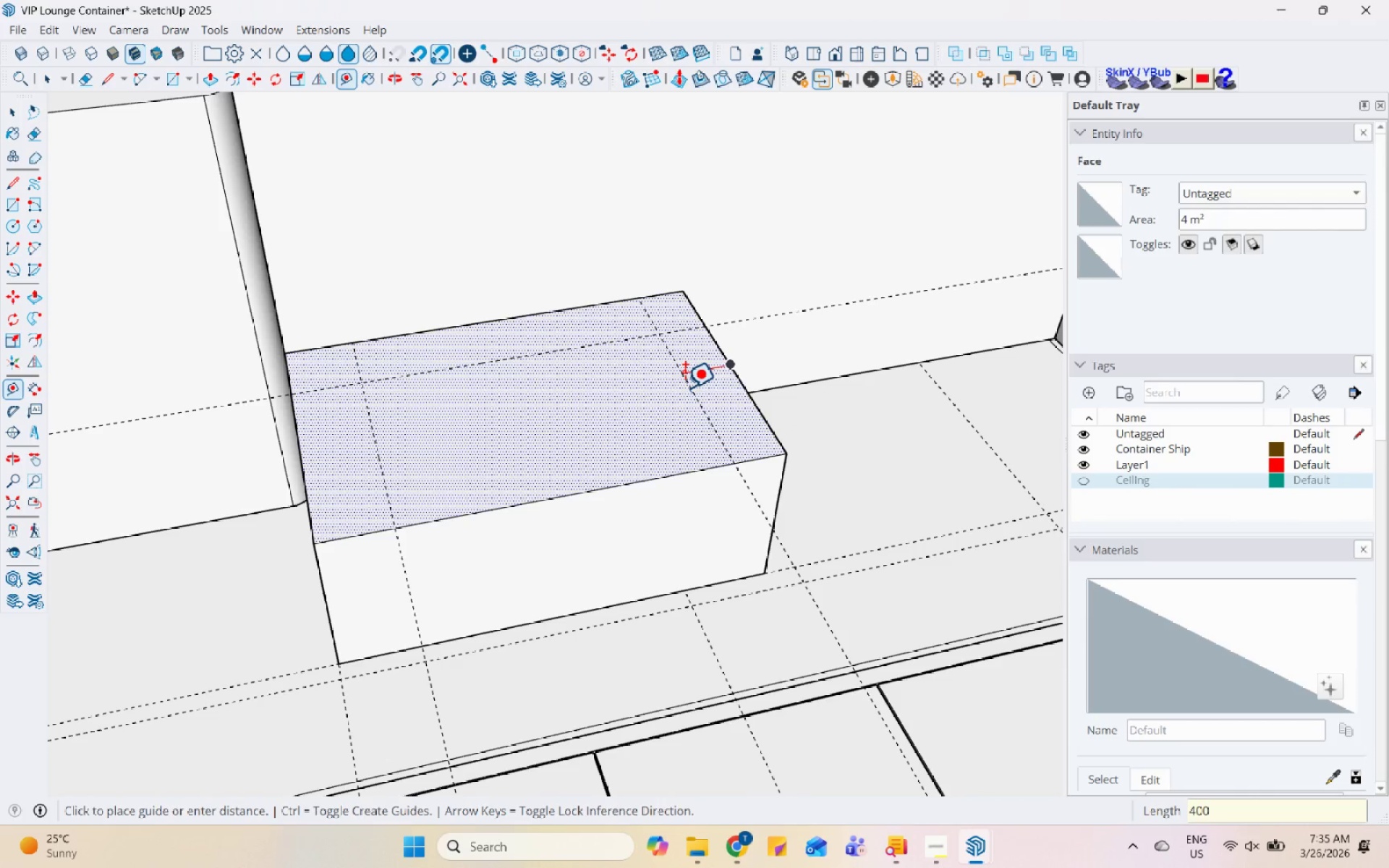 
key(Enter)
 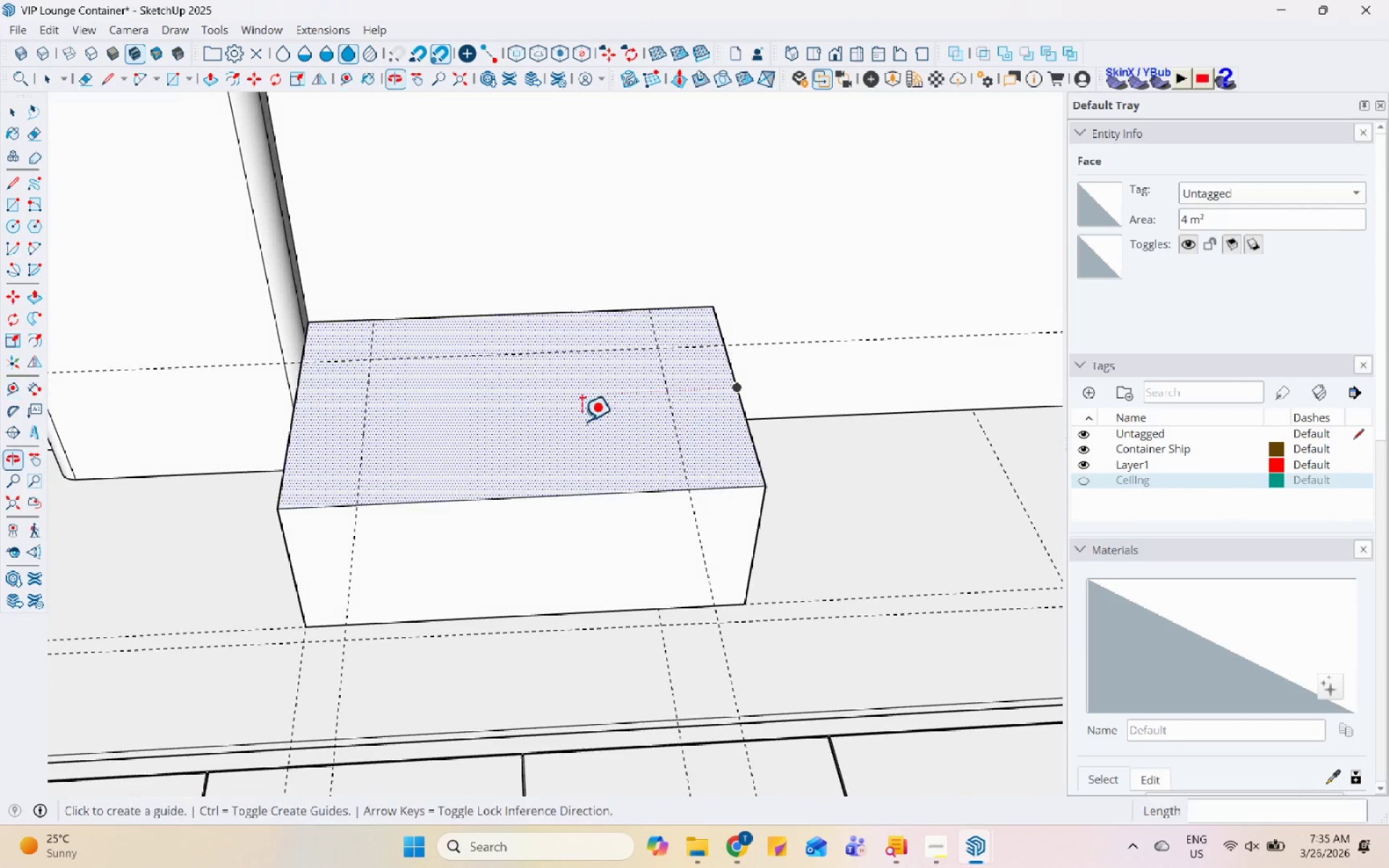 
scroll: coordinate [376, 409], scroll_direction: up, amount: 2.0
 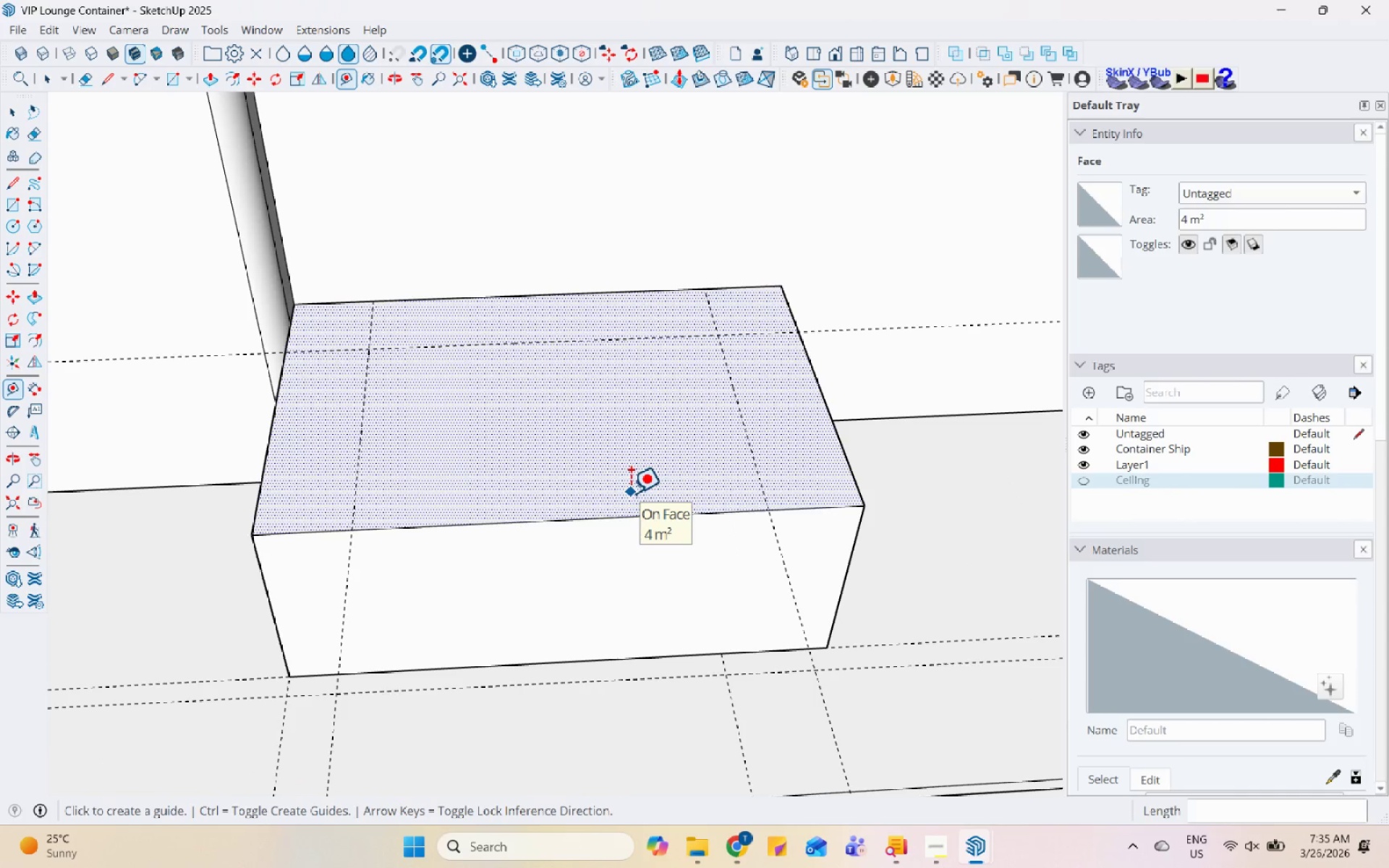 
wait(8.7)
 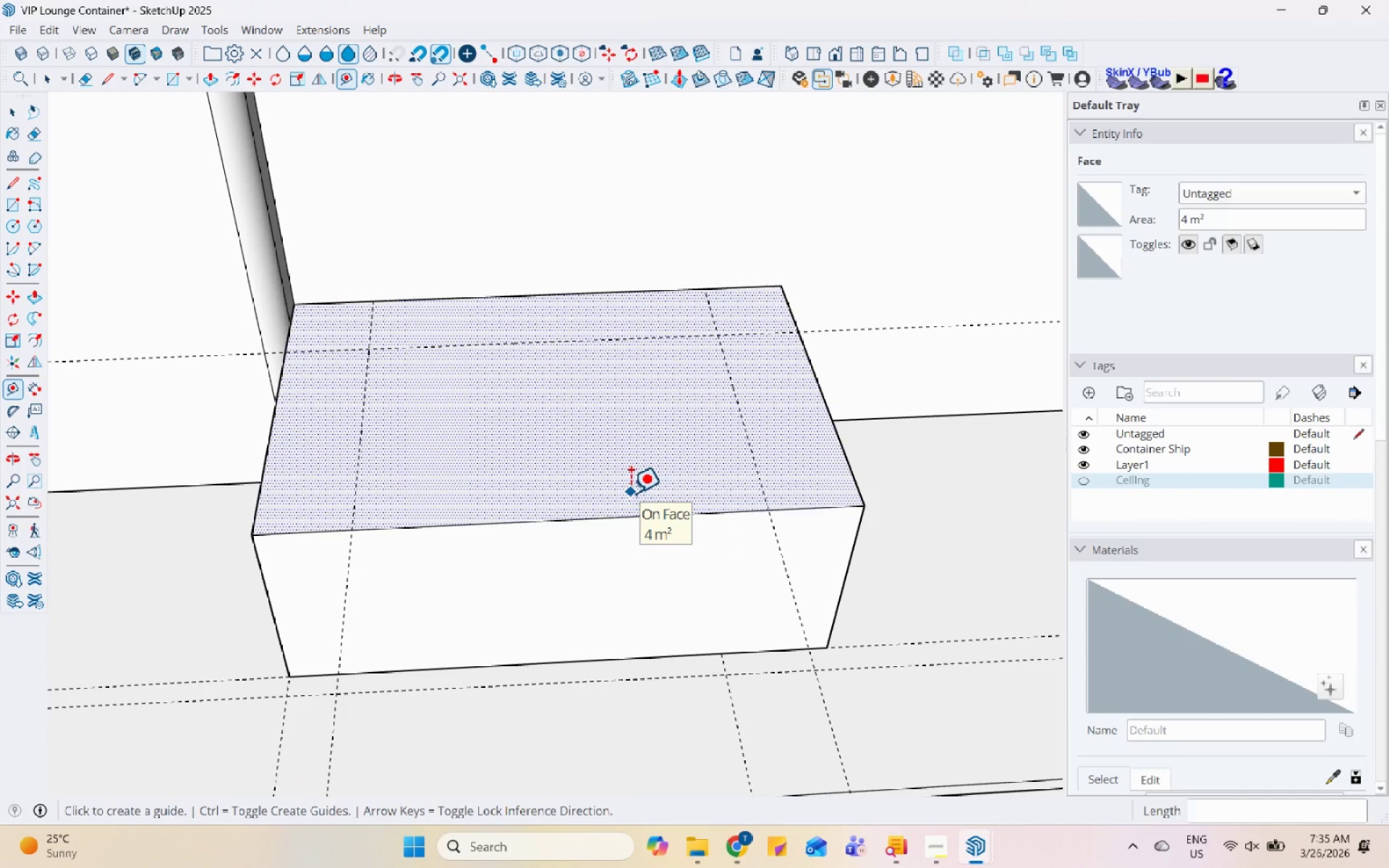 
left_click([6, 186])
 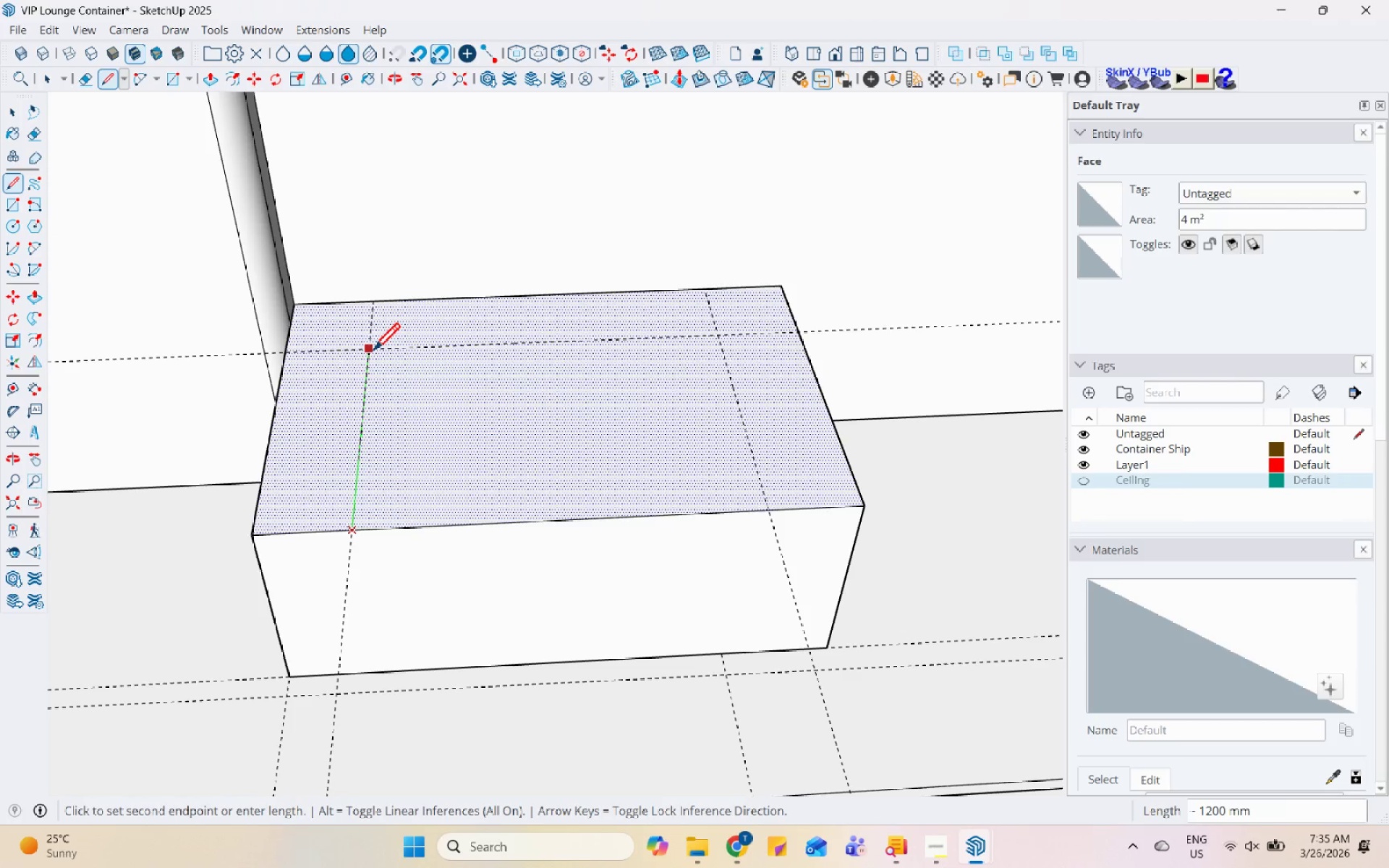 
scroll: coordinate [360, 351], scroll_direction: up, amount: 6.0
 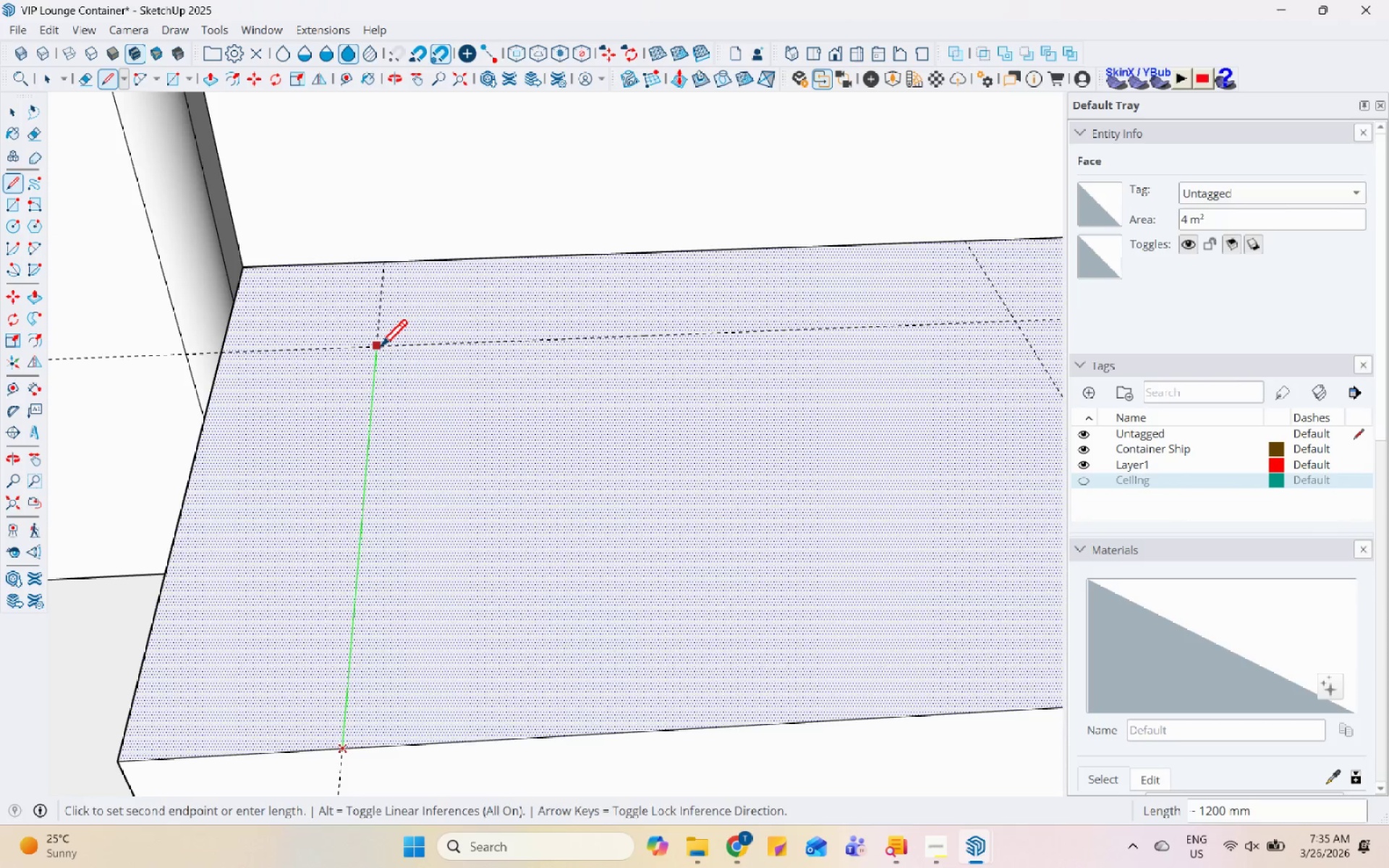 
scroll: coordinate [799, 353], scroll_direction: down, amount: 3.0
 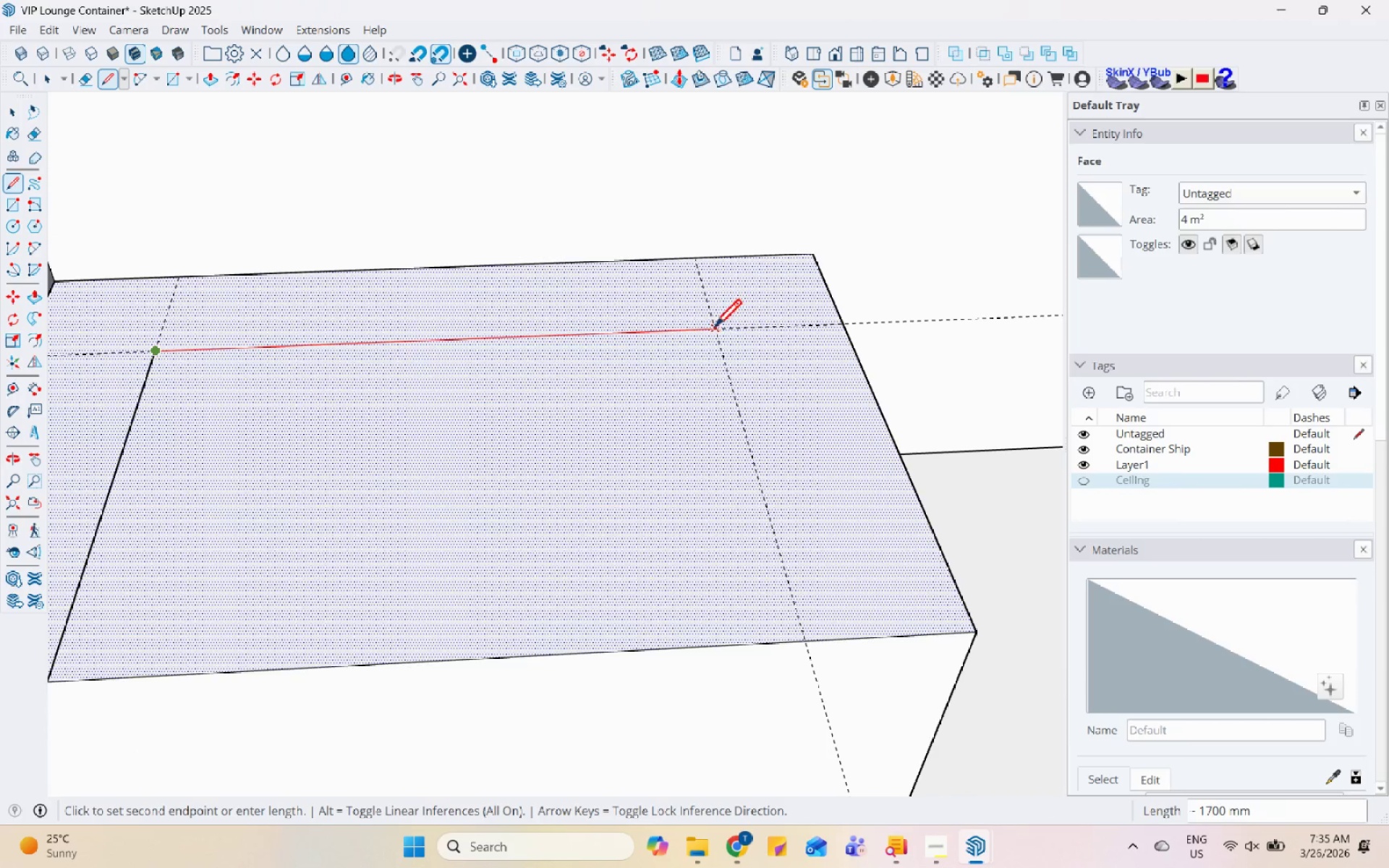 
left_click_drag(start_coordinate=[714, 328], to_coordinate=[727, 367])
 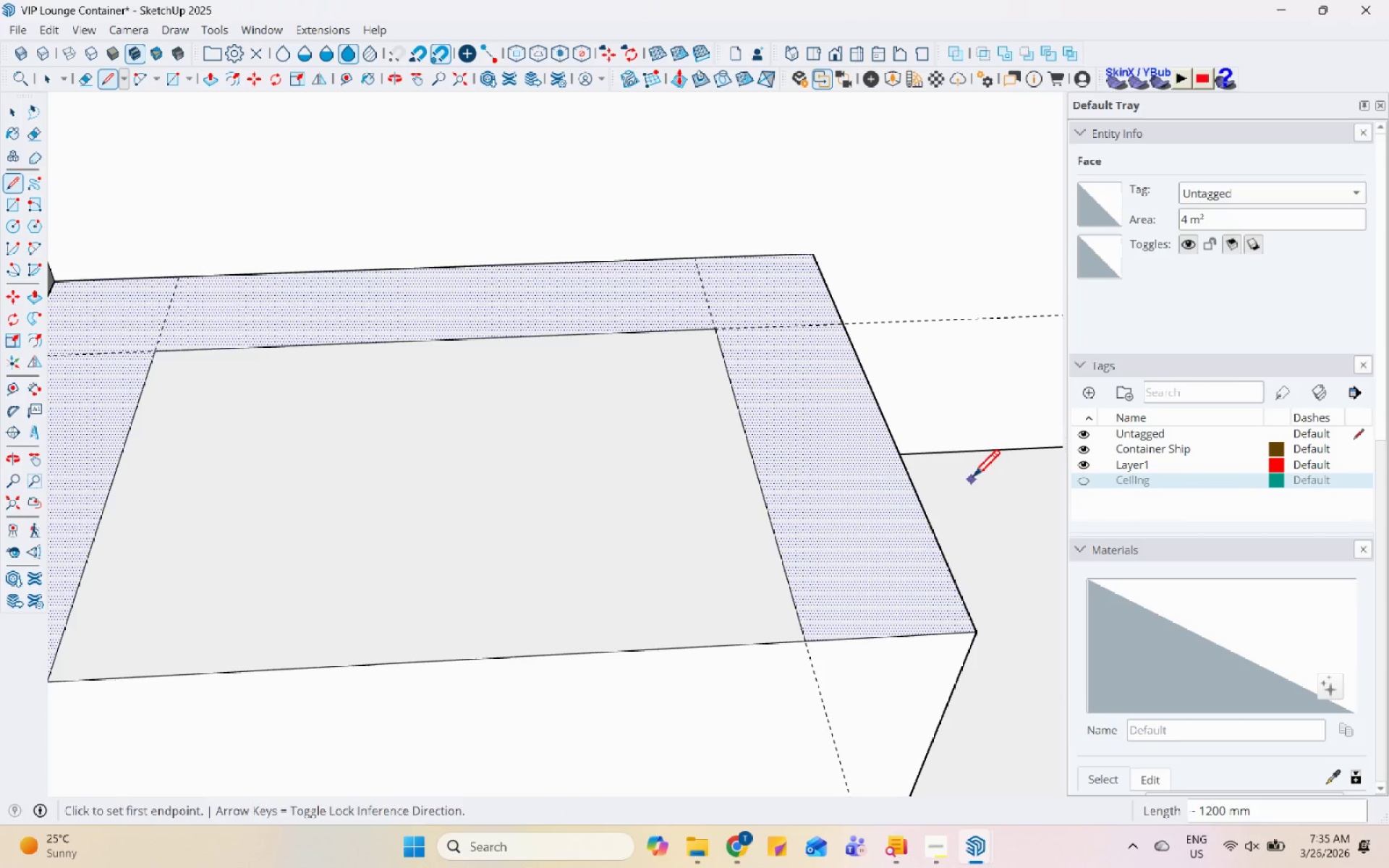 
scroll: coordinate [784, 456], scroll_direction: down, amount: 5.0
 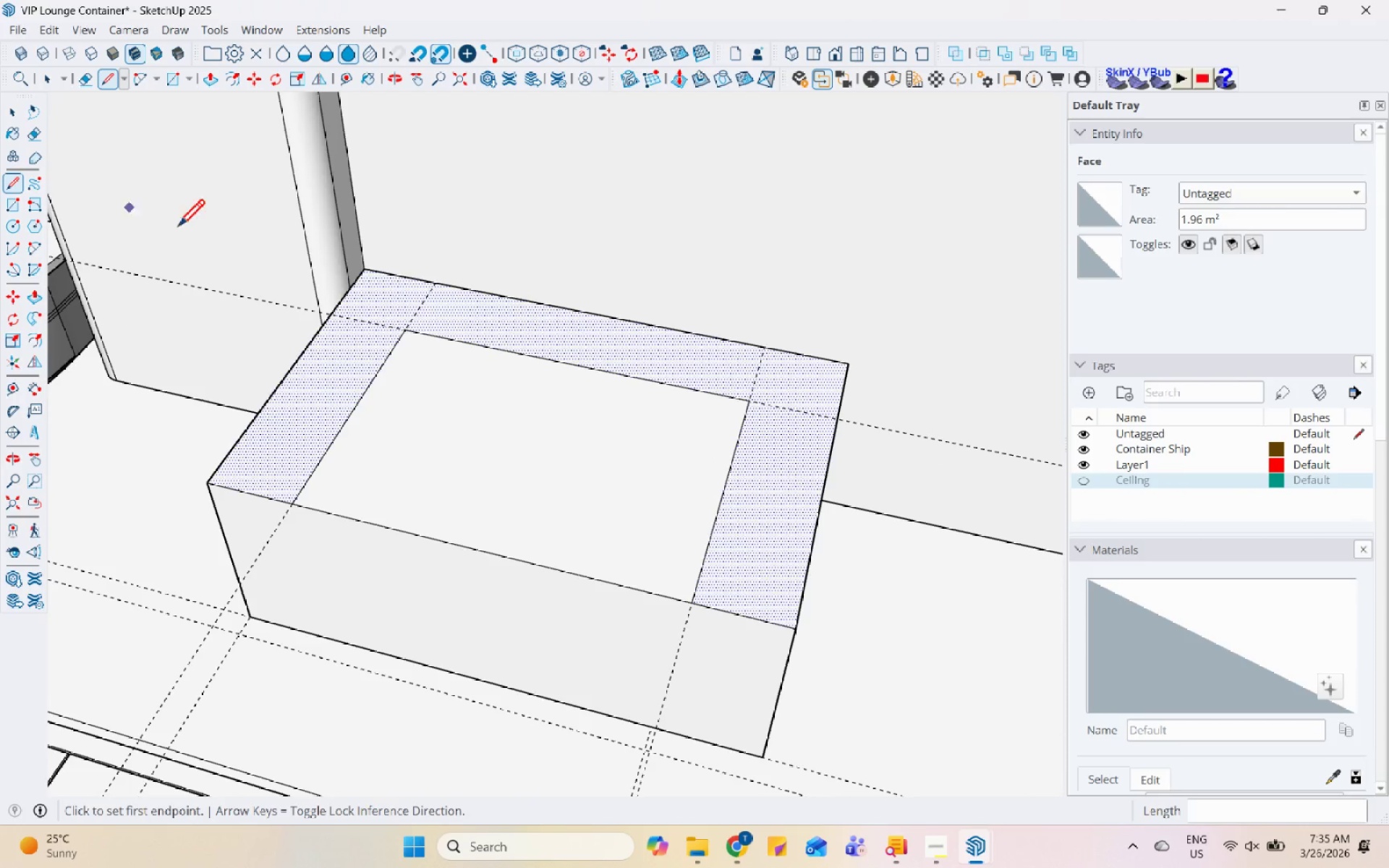 
scroll: coordinate [354, 310], scroll_direction: up, amount: 5.0
 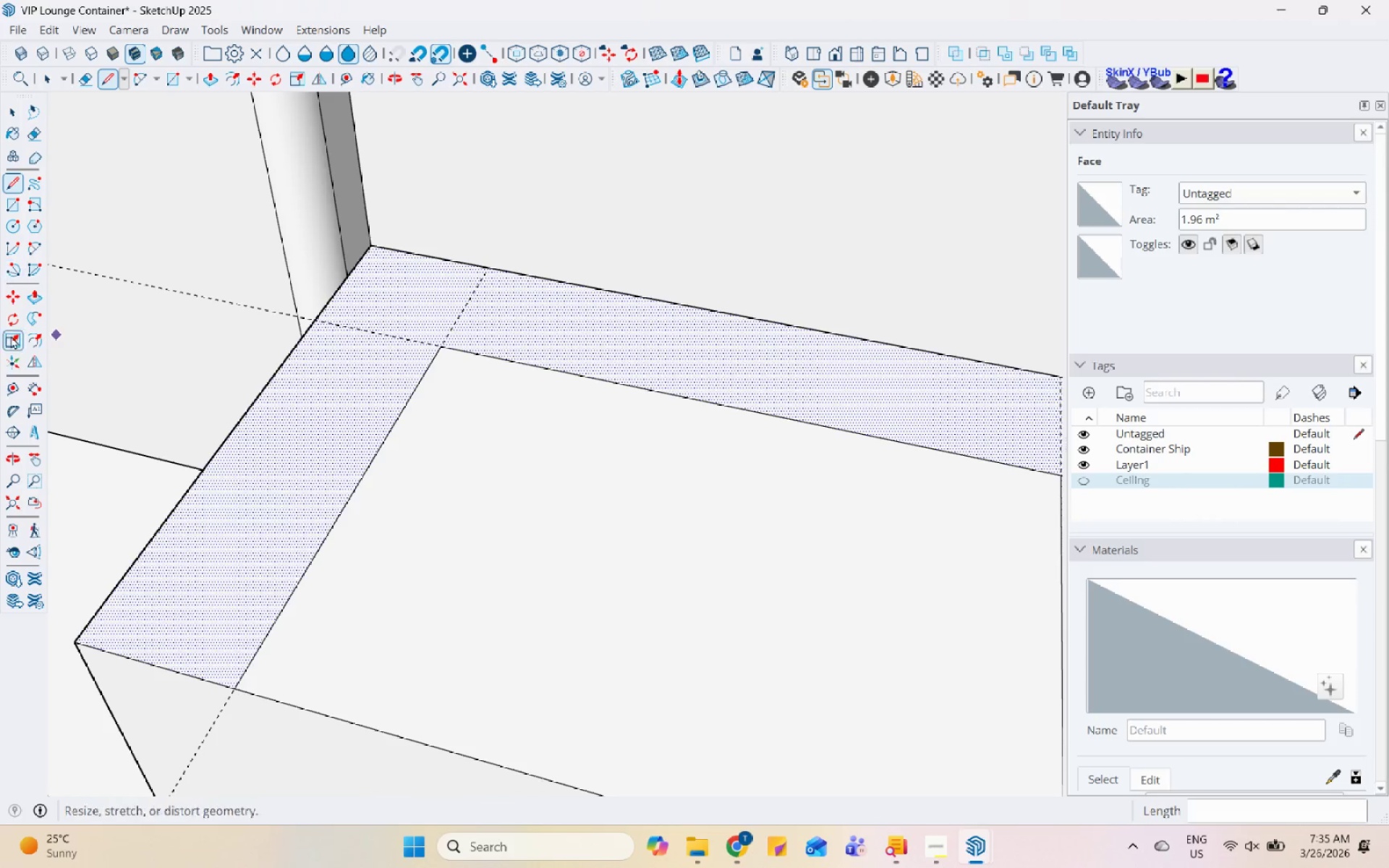 
left_click([21, 383])
 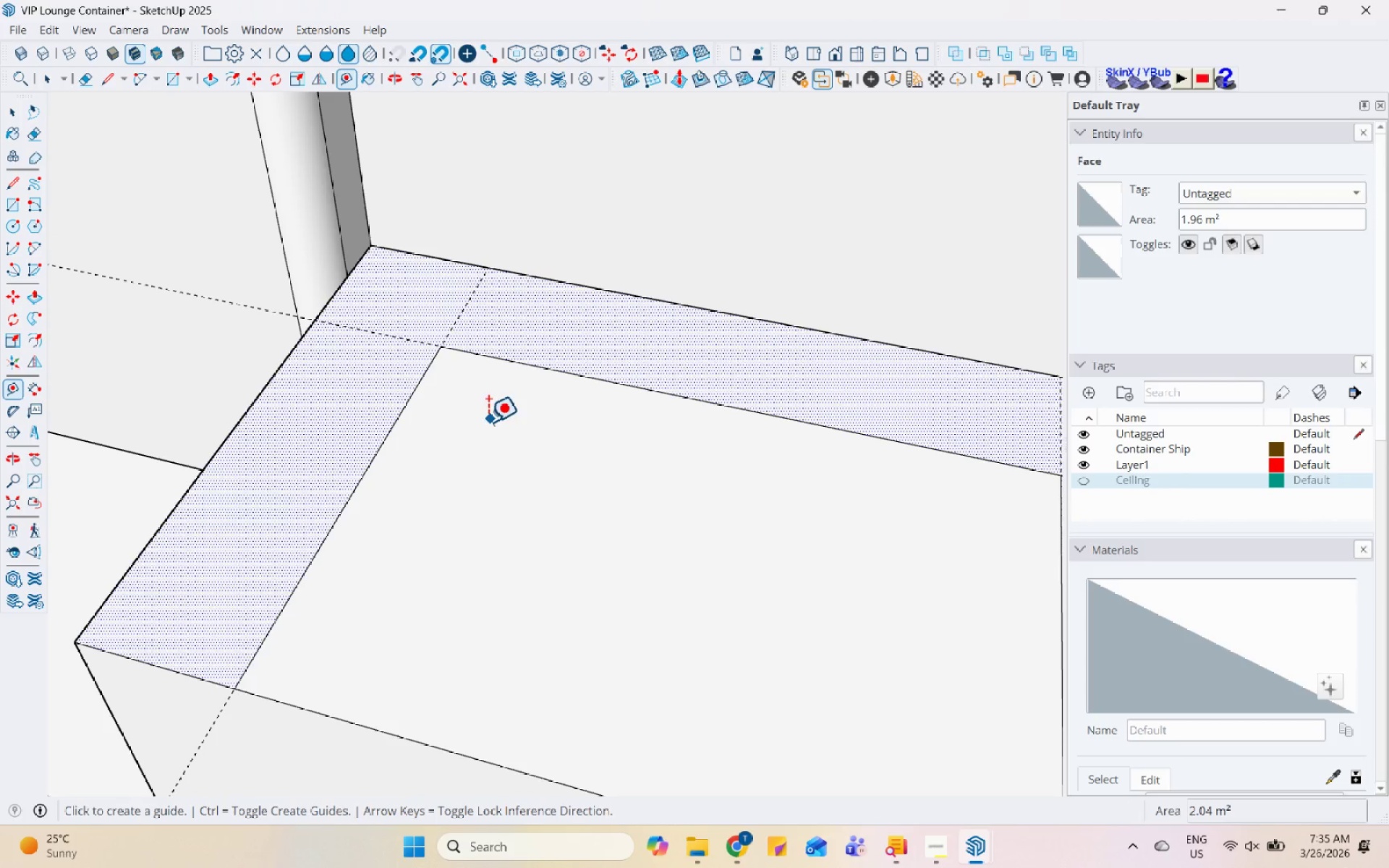 
left_click([506, 360])
 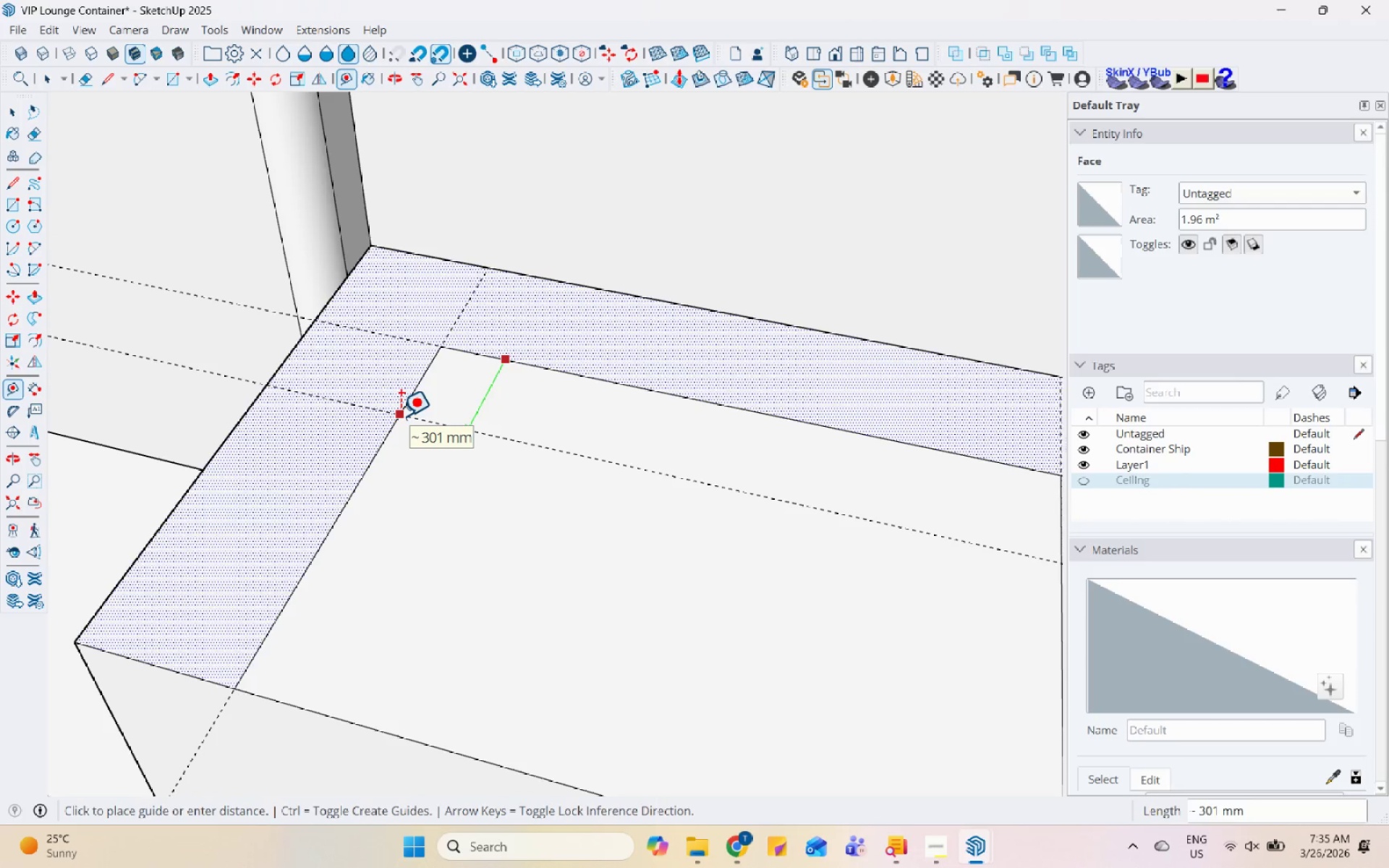 
key(Numpad3)
 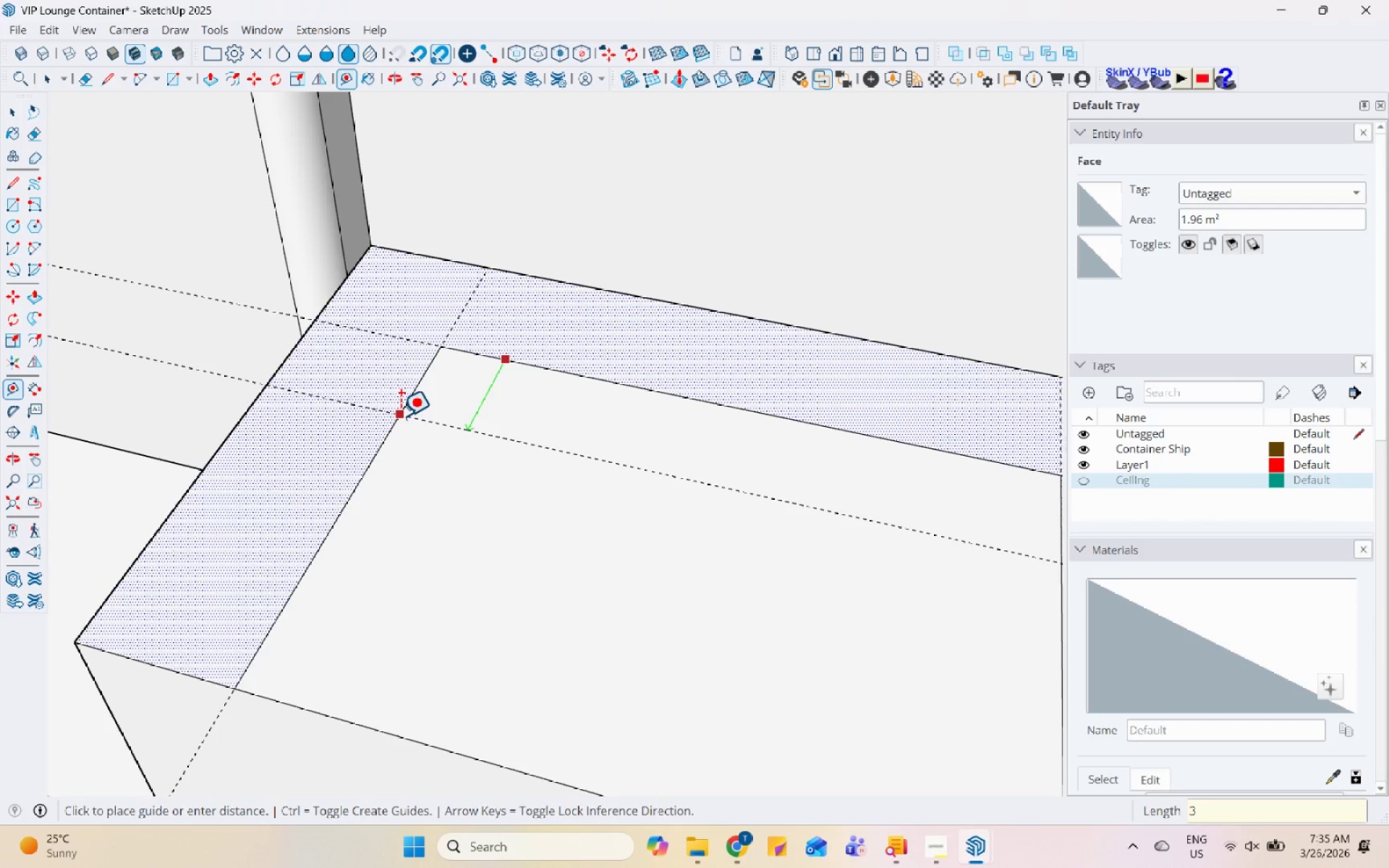 
key(Numpad0)
 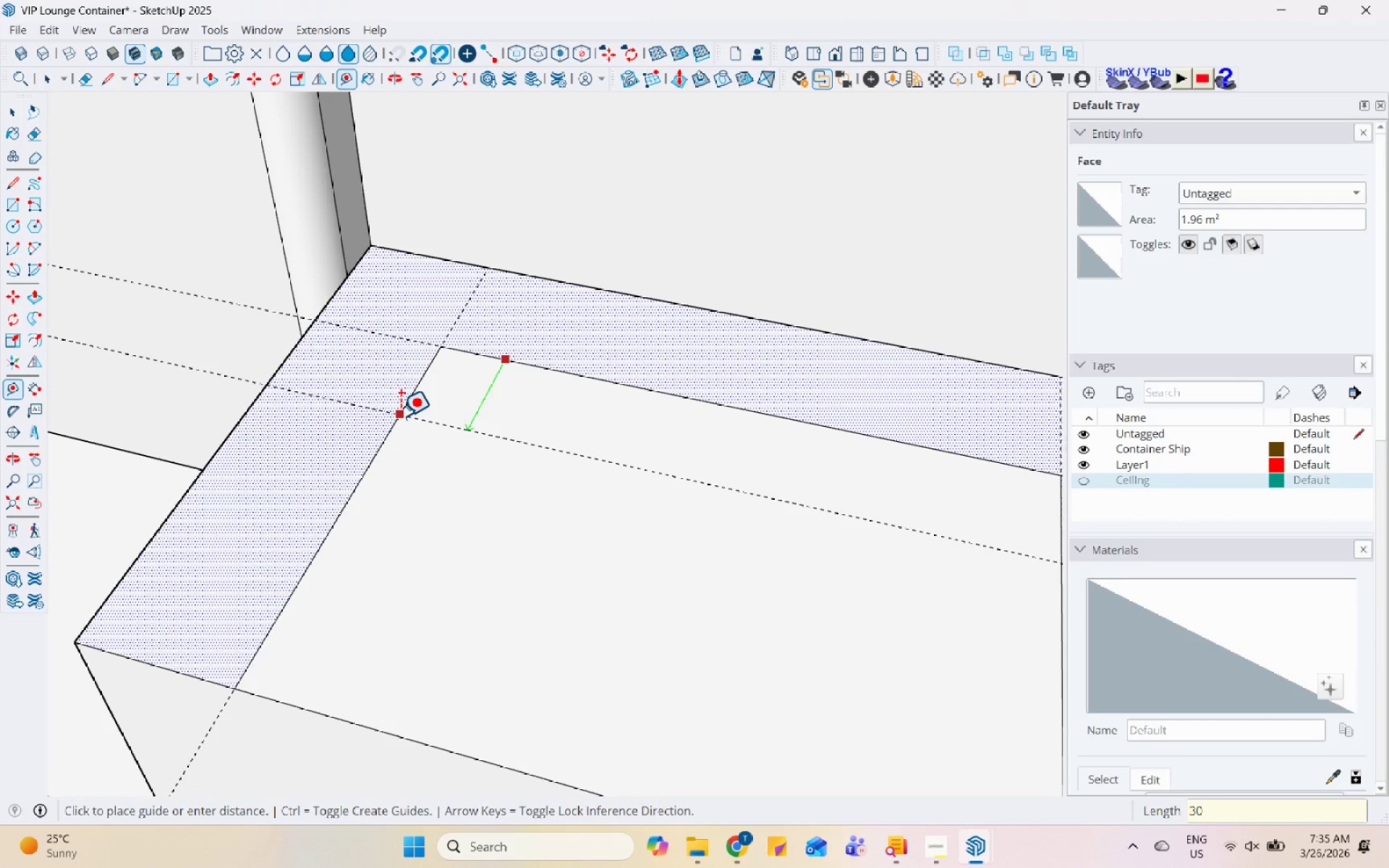 
key(Numpad0)
 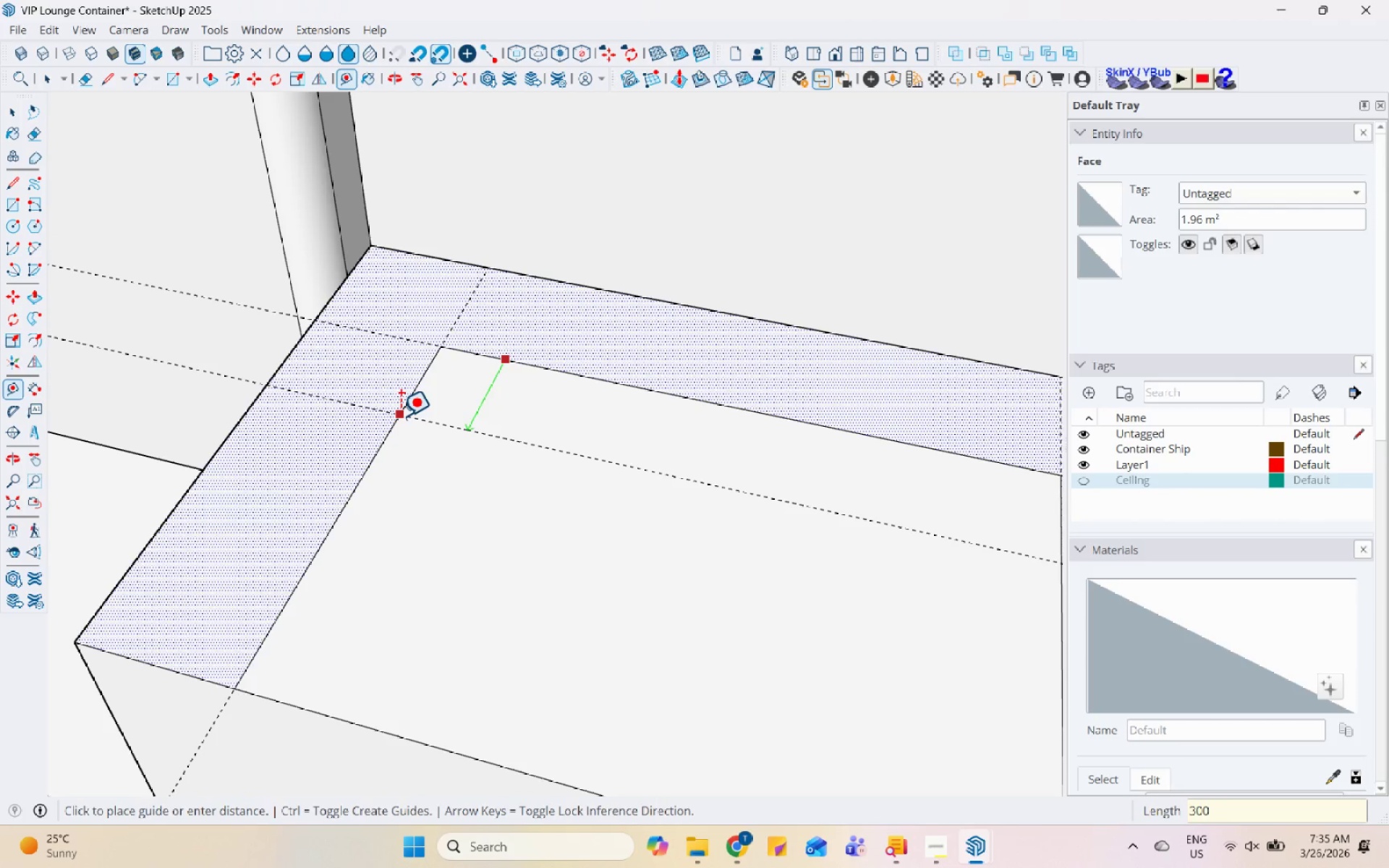 
key(Enter)
 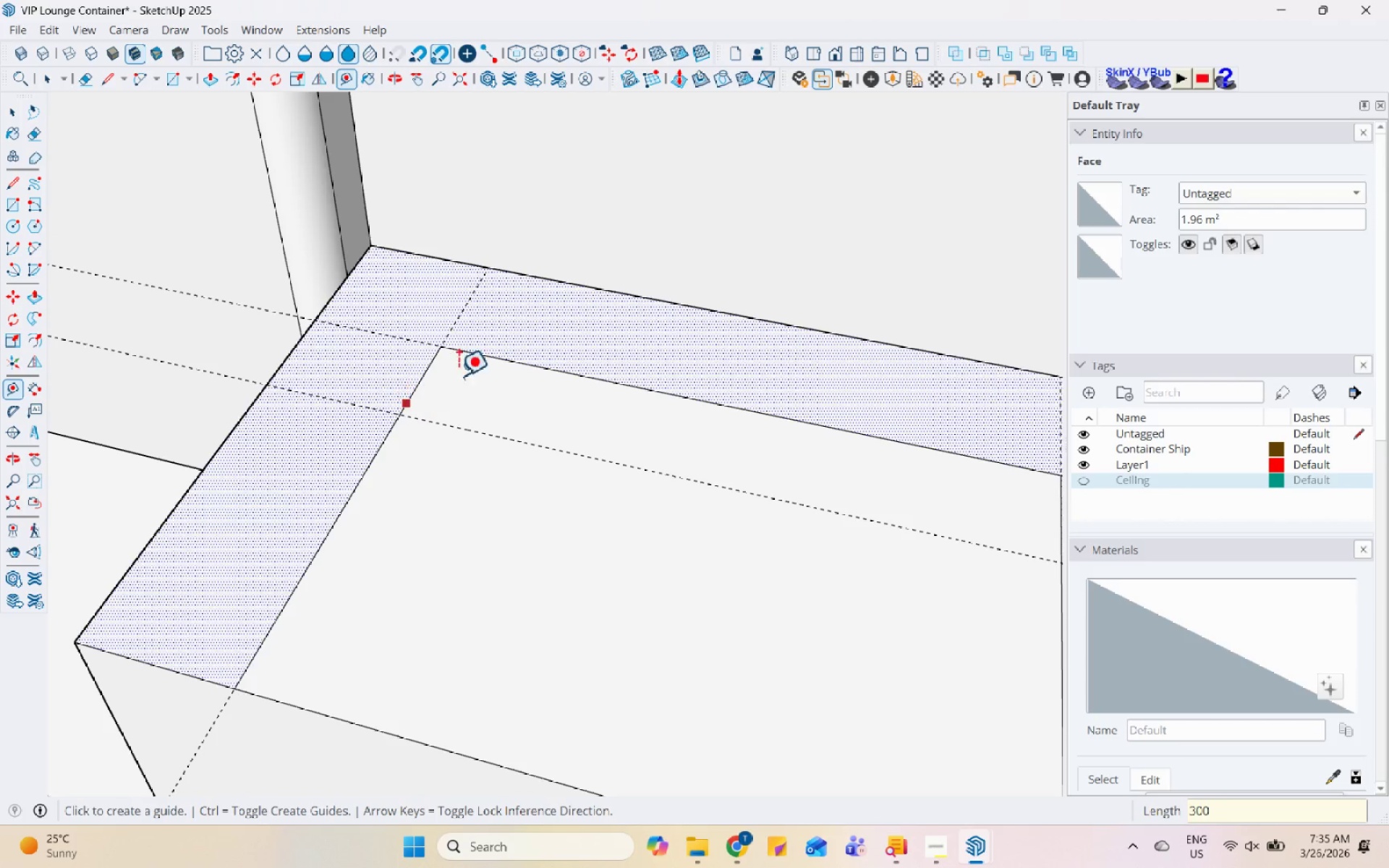 
scroll: coordinate [402, 432], scroll_direction: down, amount: 3.0
 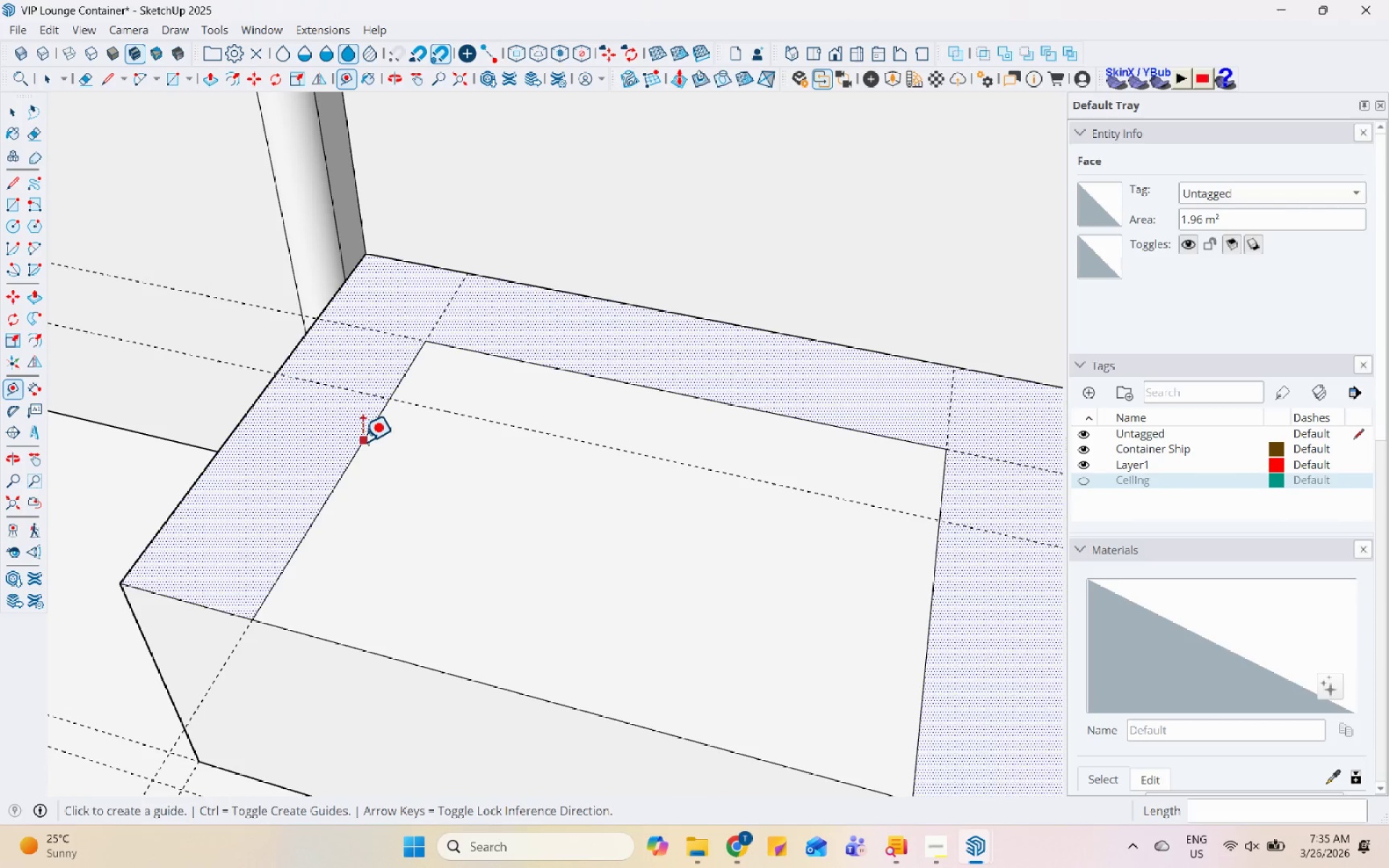 
left_click([361, 441])
 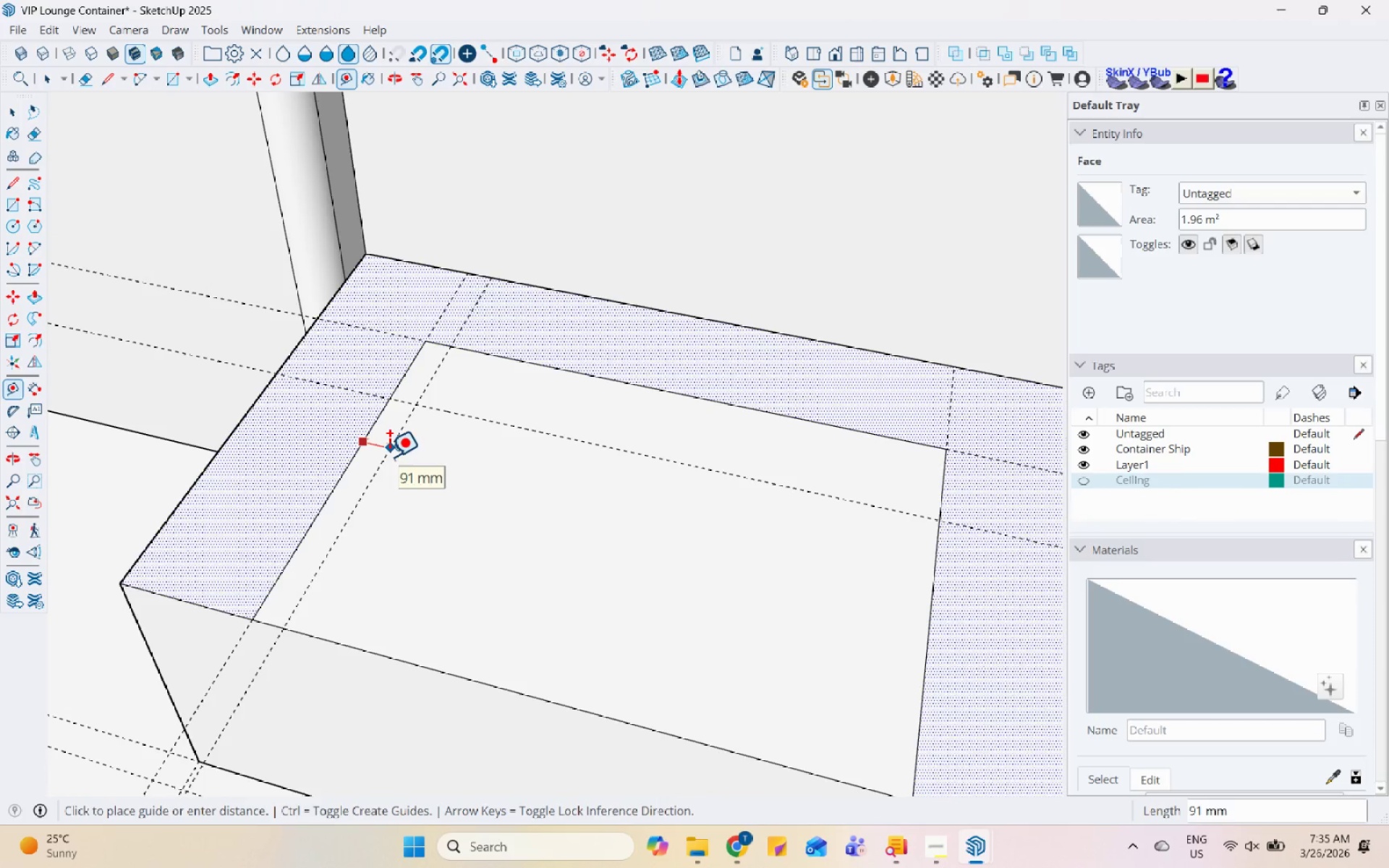 
mouse_move([401, 464])
 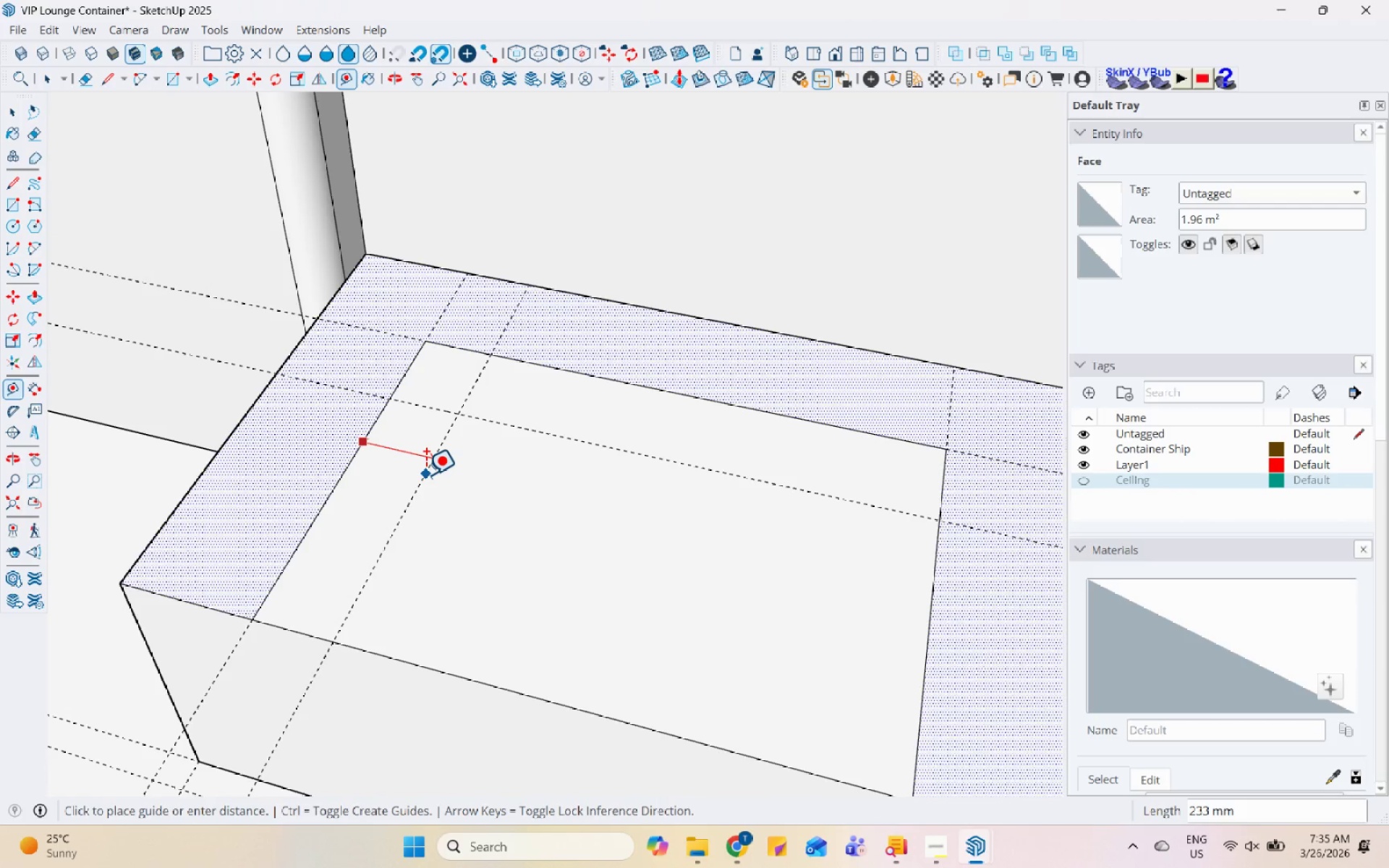 
key(Numpad3)
 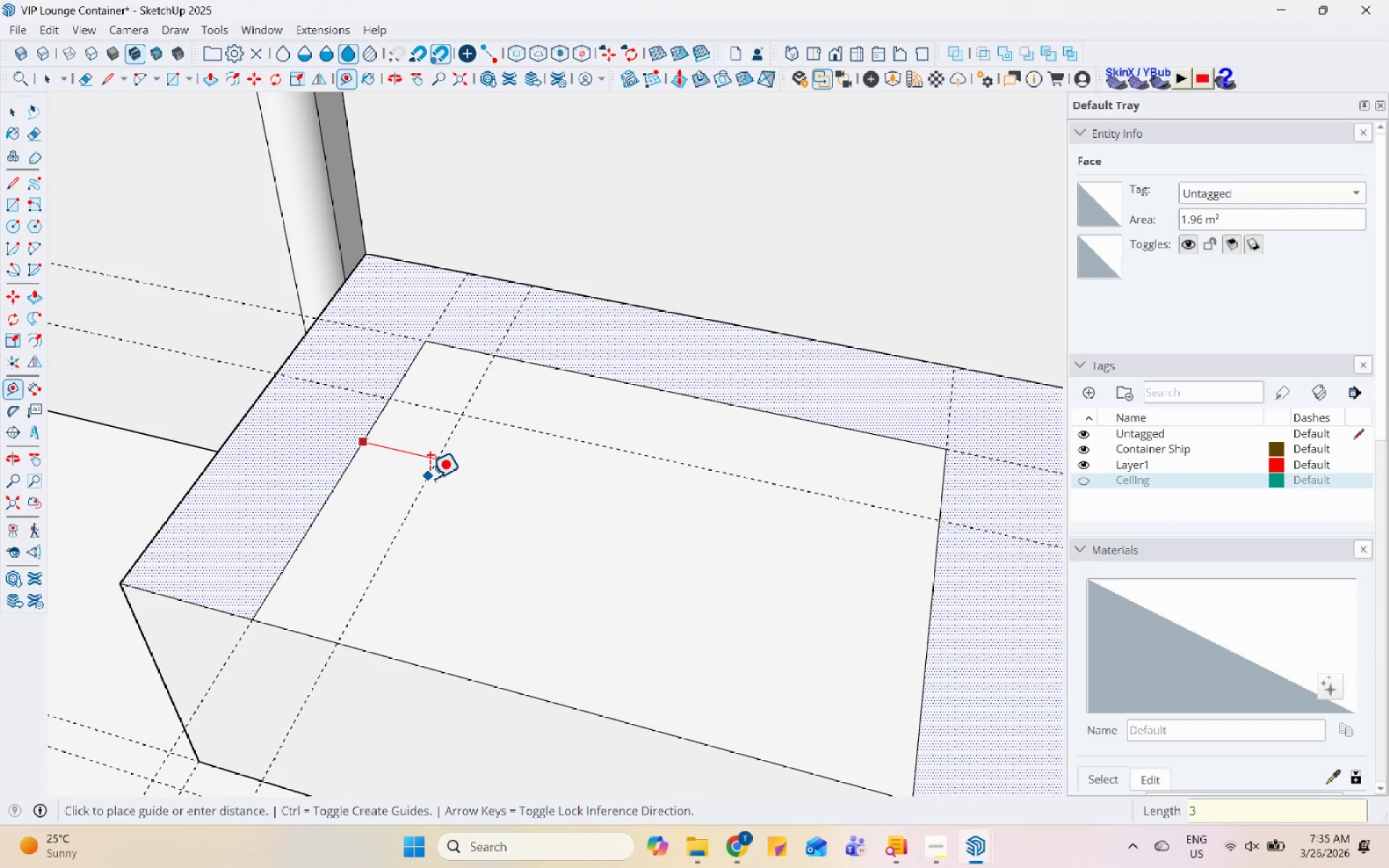 
key(Numpad0)
 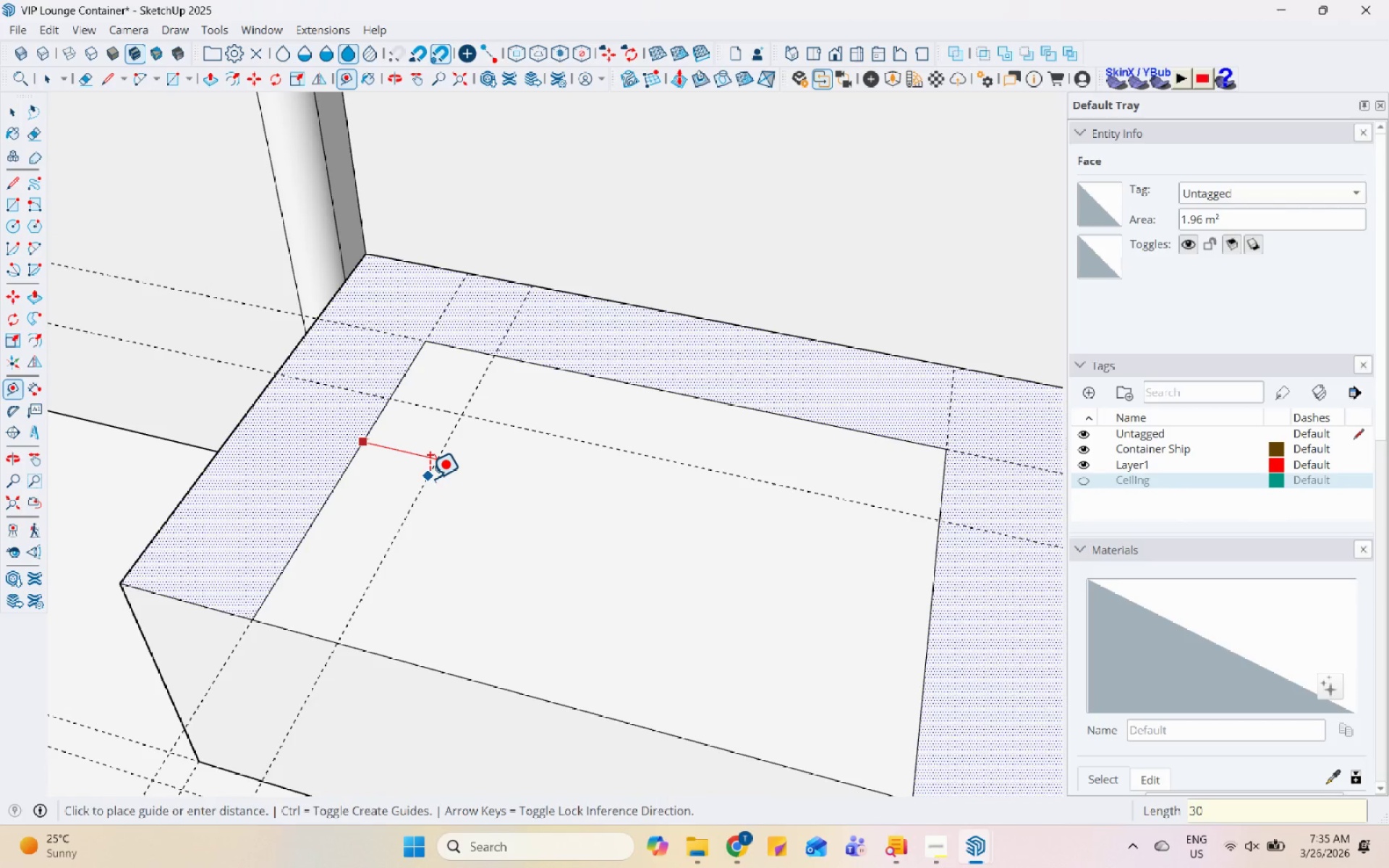 
key(Numpad0)
 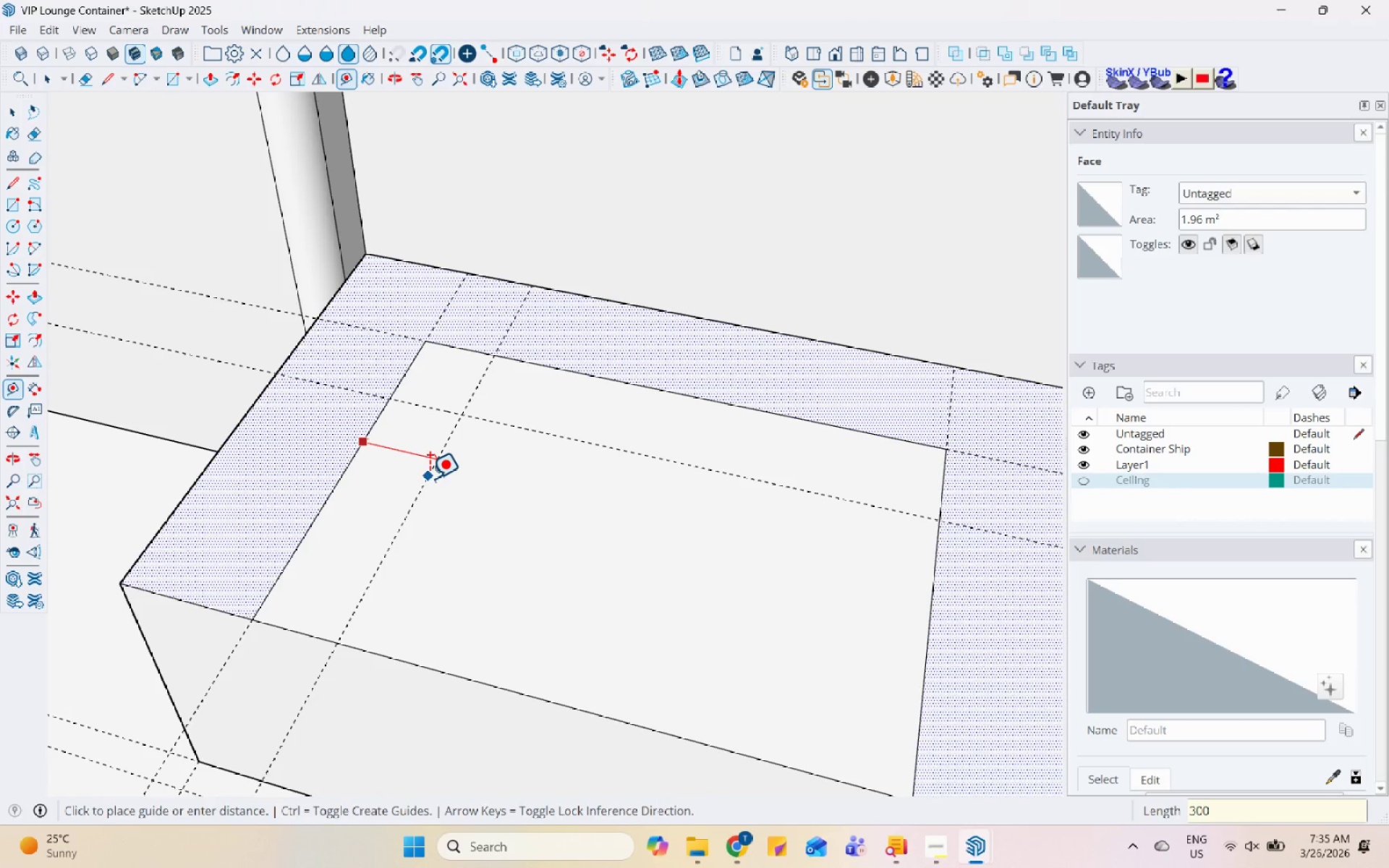 
key(Enter)
 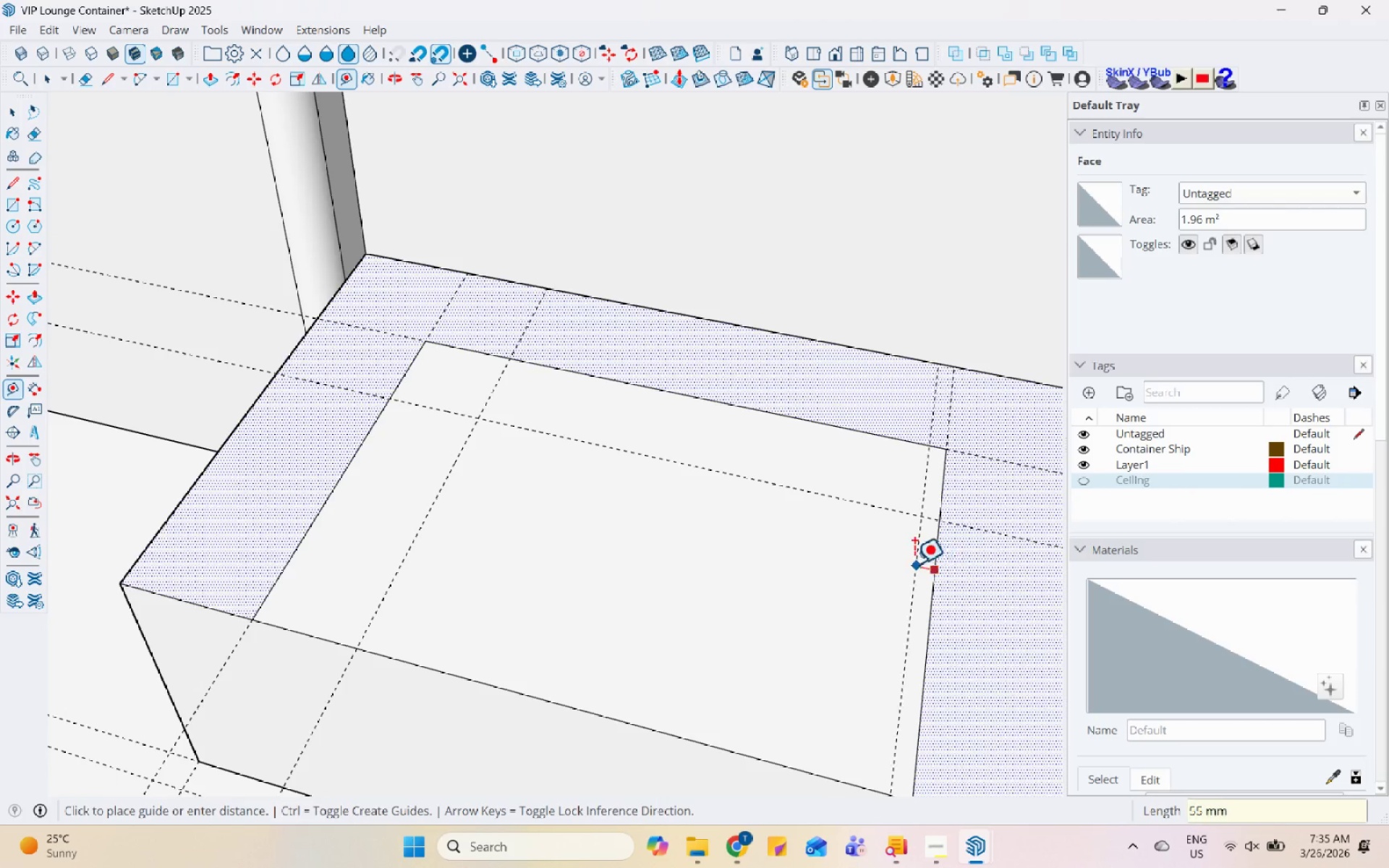 
key(Numpad3)
 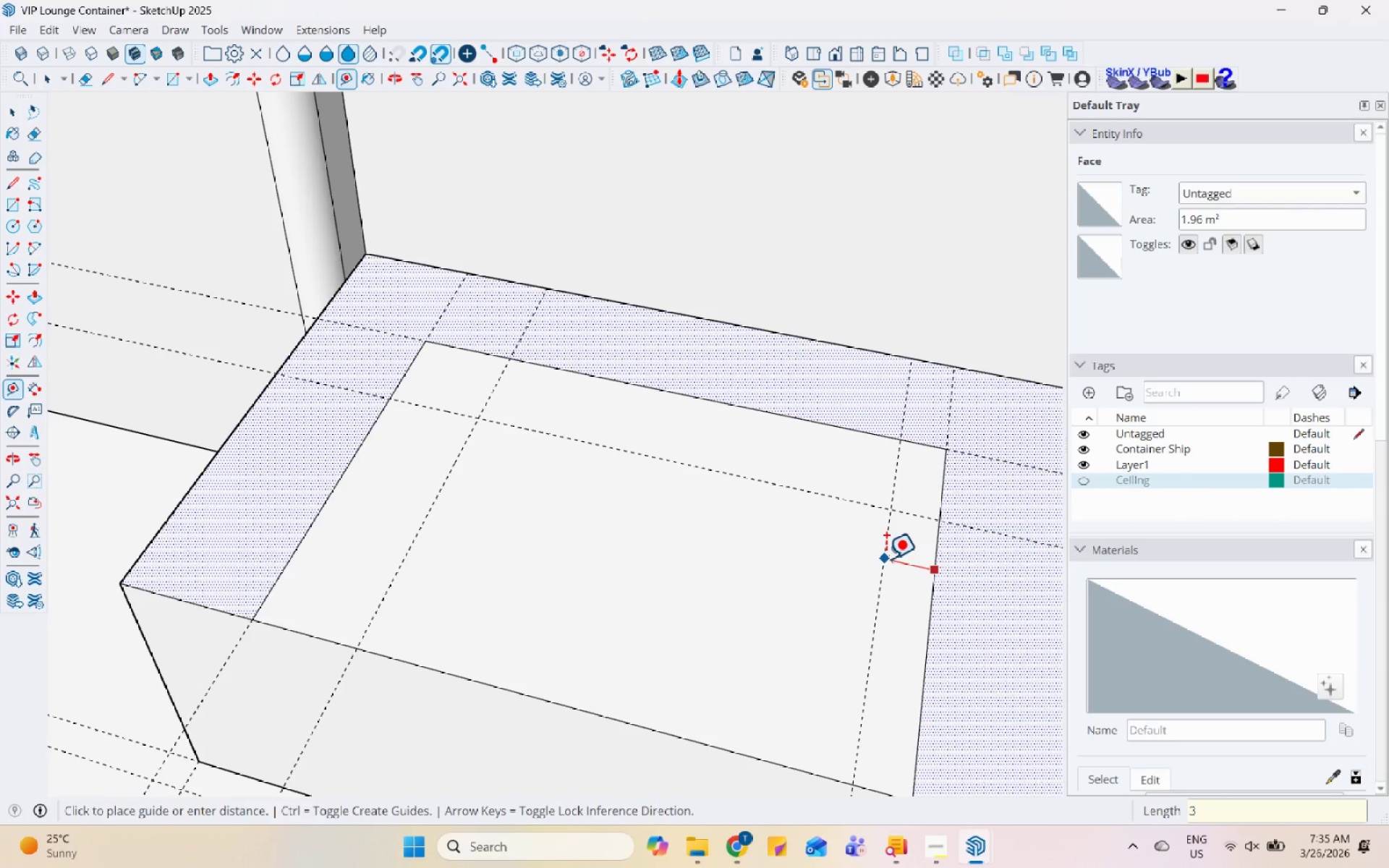 
key(Numpad0)
 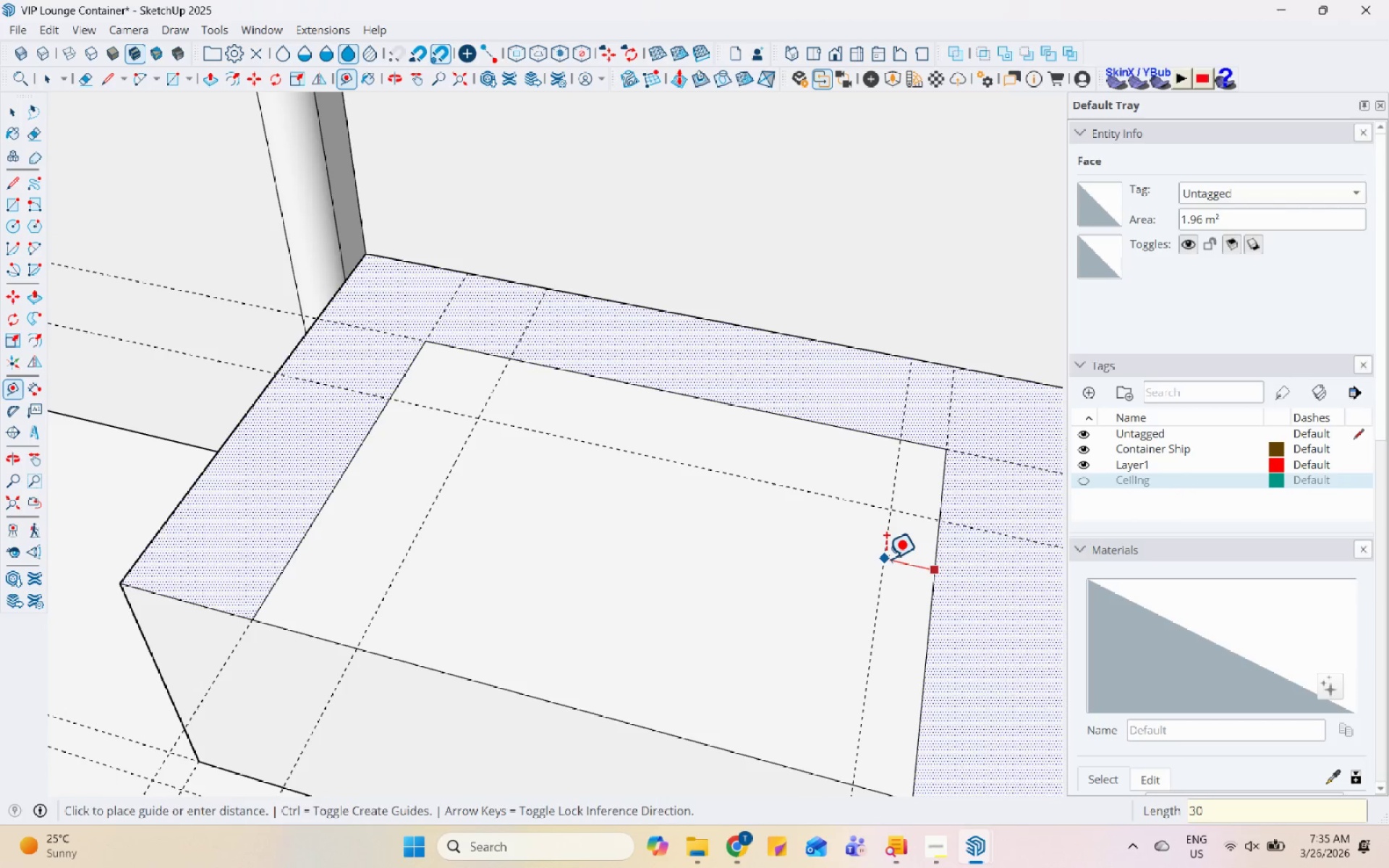 
key(Numpad0)
 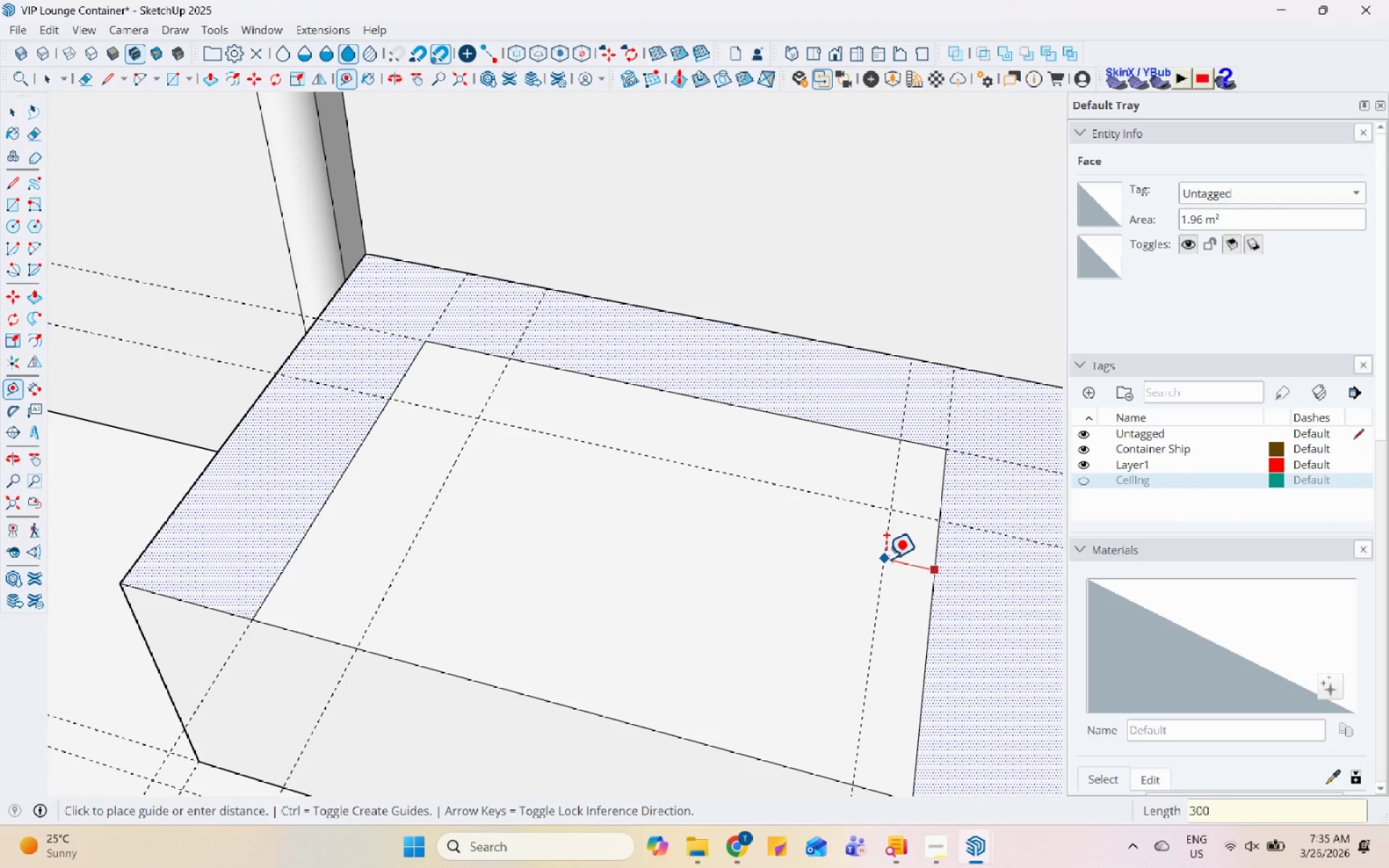 
key(Enter)
 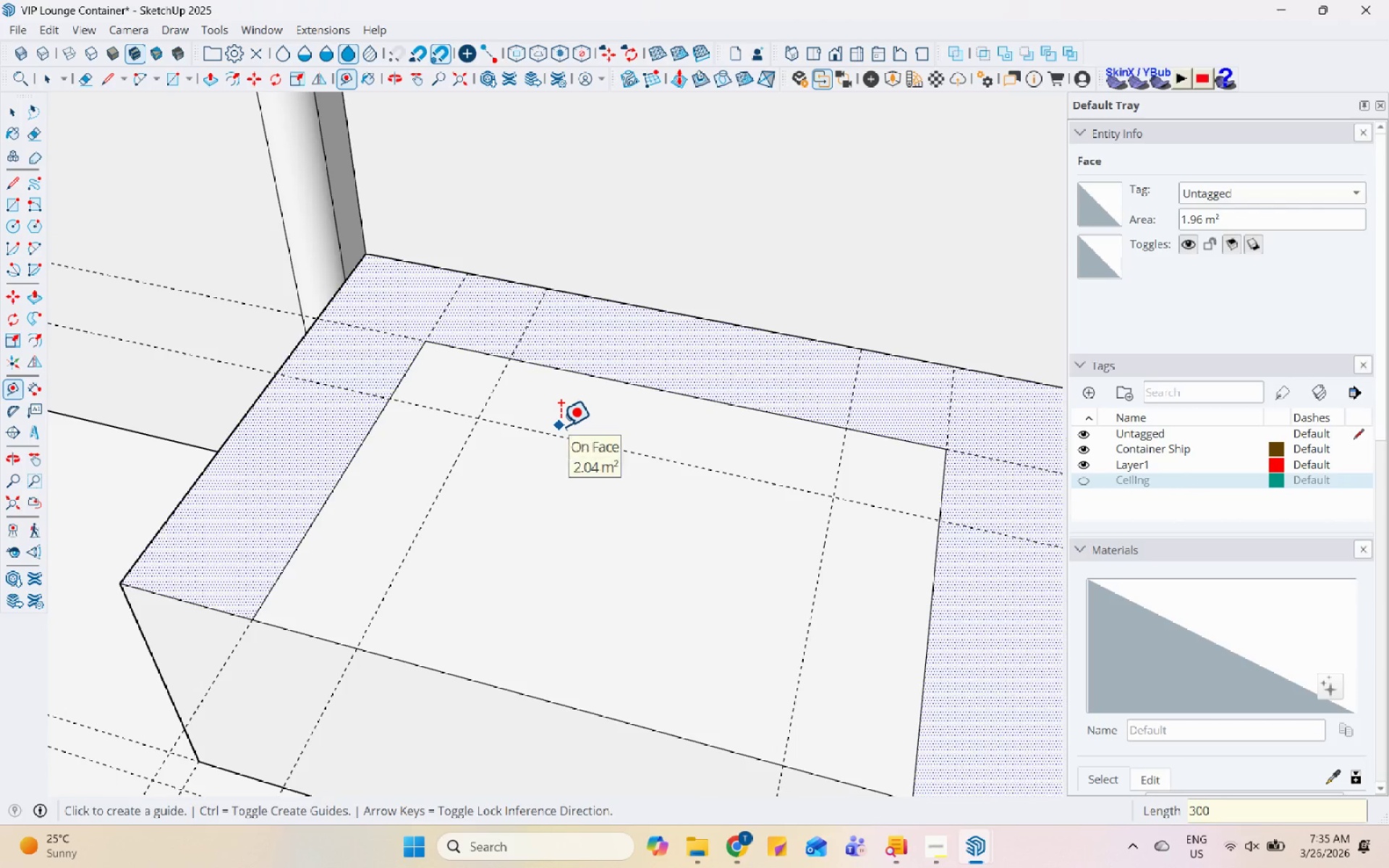 
key(L)
 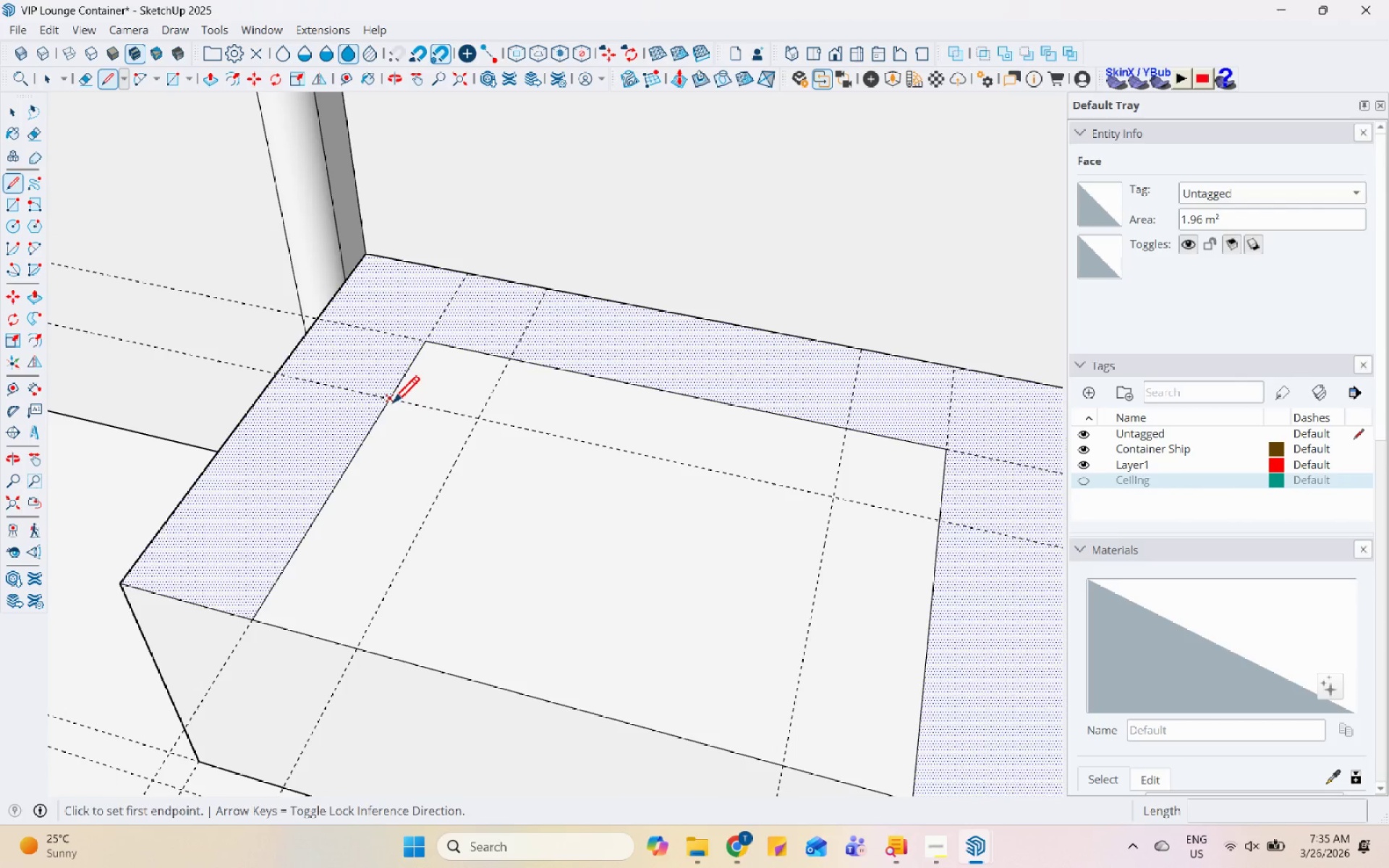 
left_click([392, 405])
 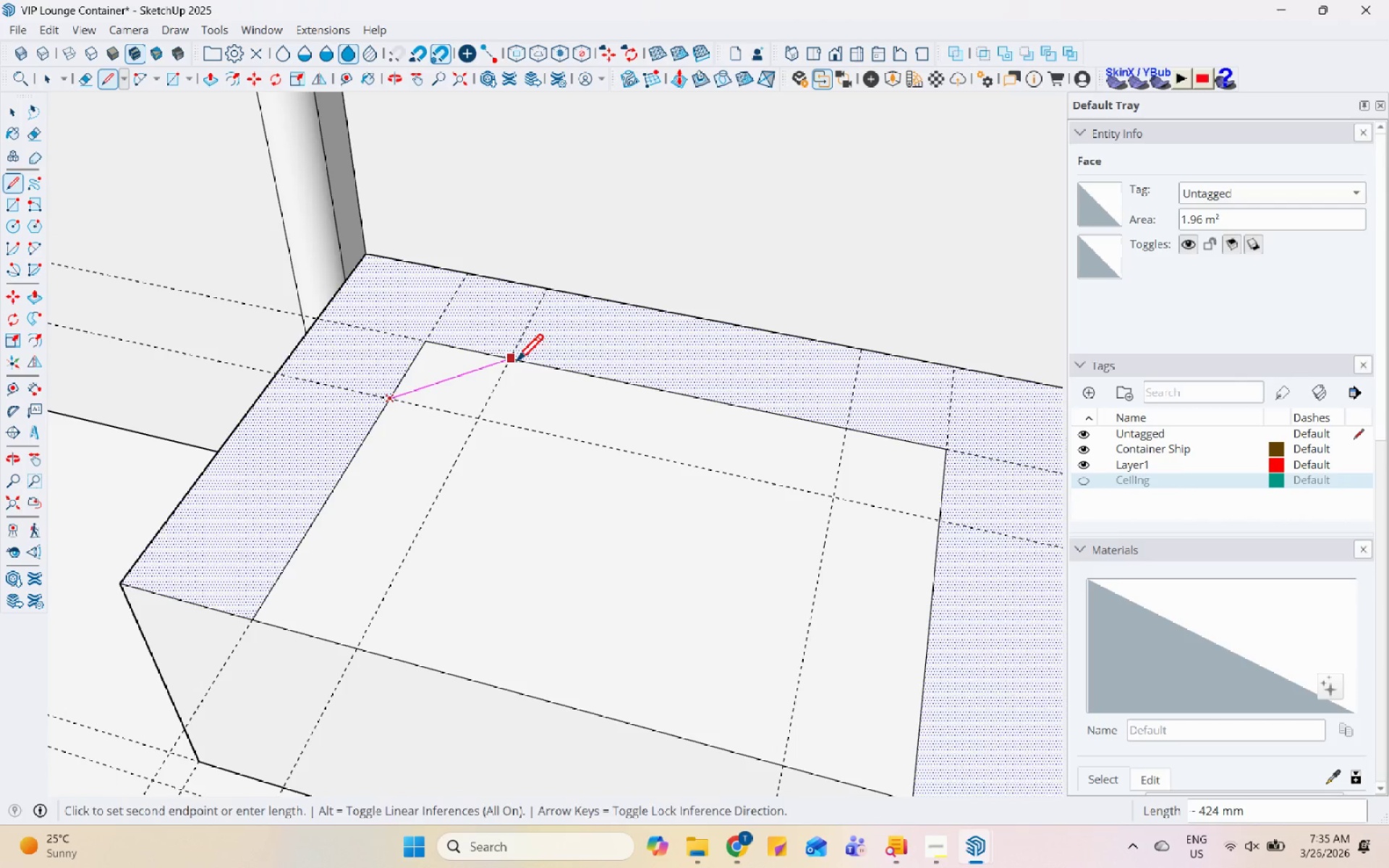 
scroll: coordinate [724, 391], scroll_direction: none, amount: 0.0
 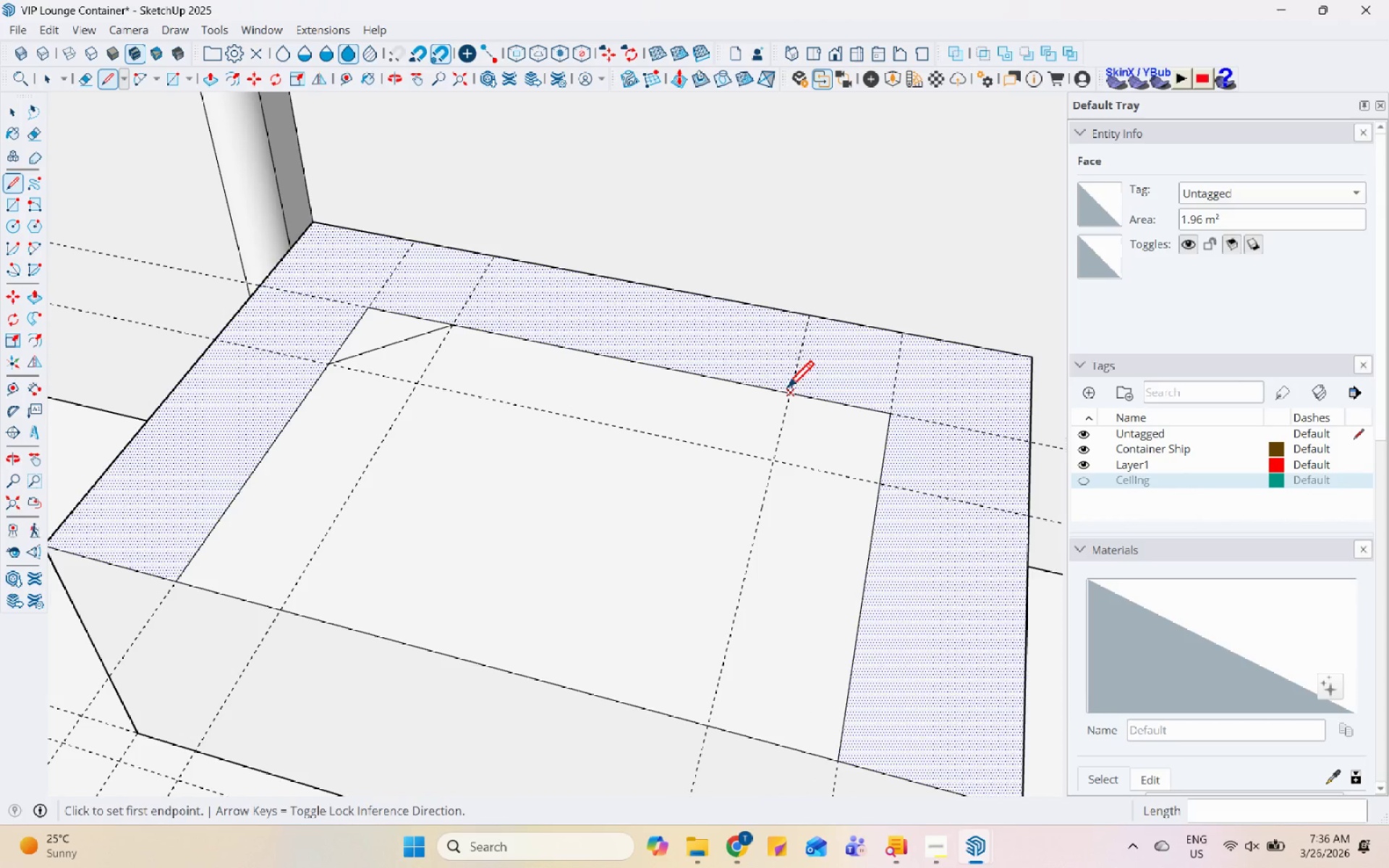 
left_click_drag(start_coordinate=[792, 391], to_coordinate=[793, 395])
 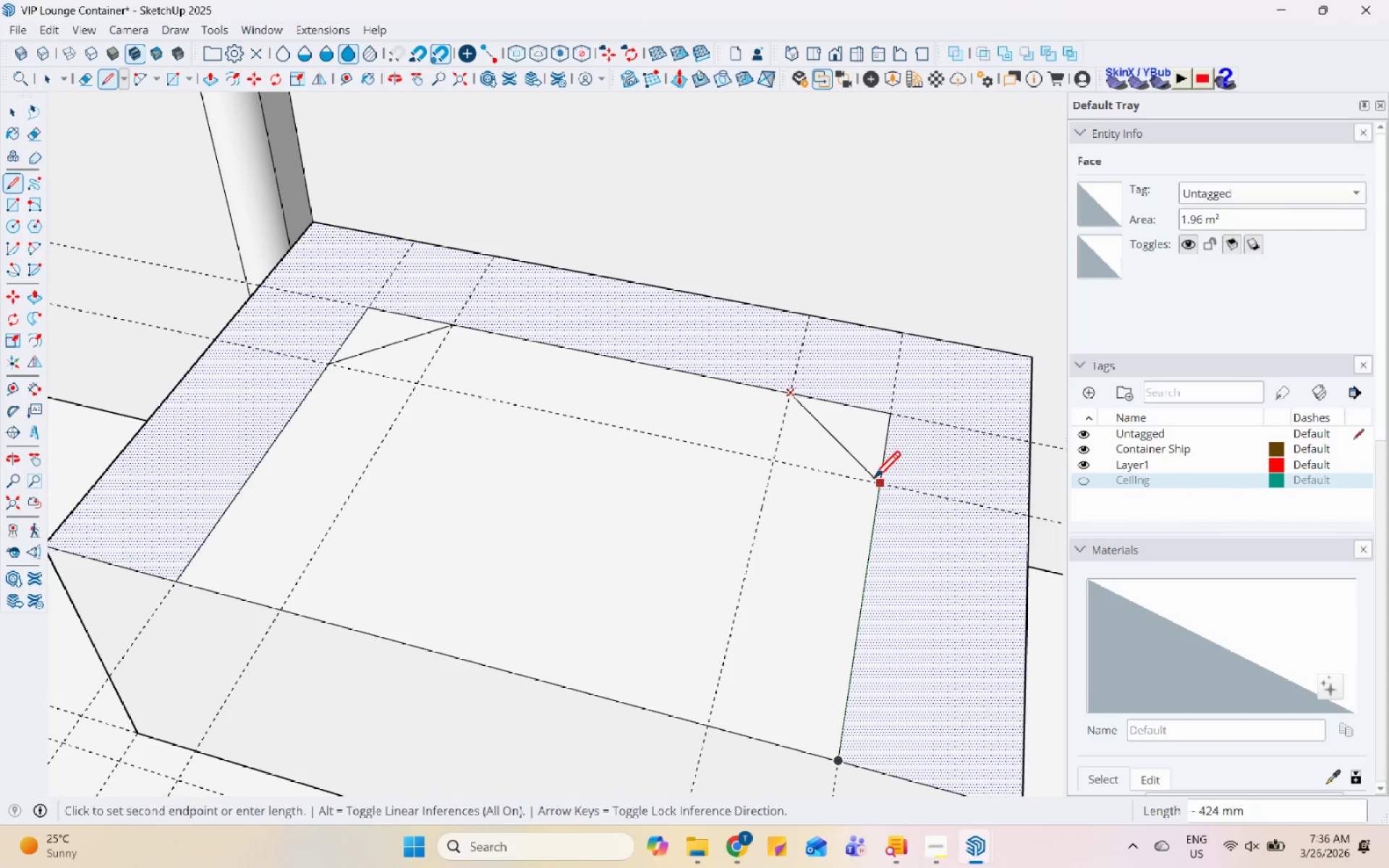 
left_click([876, 483])
 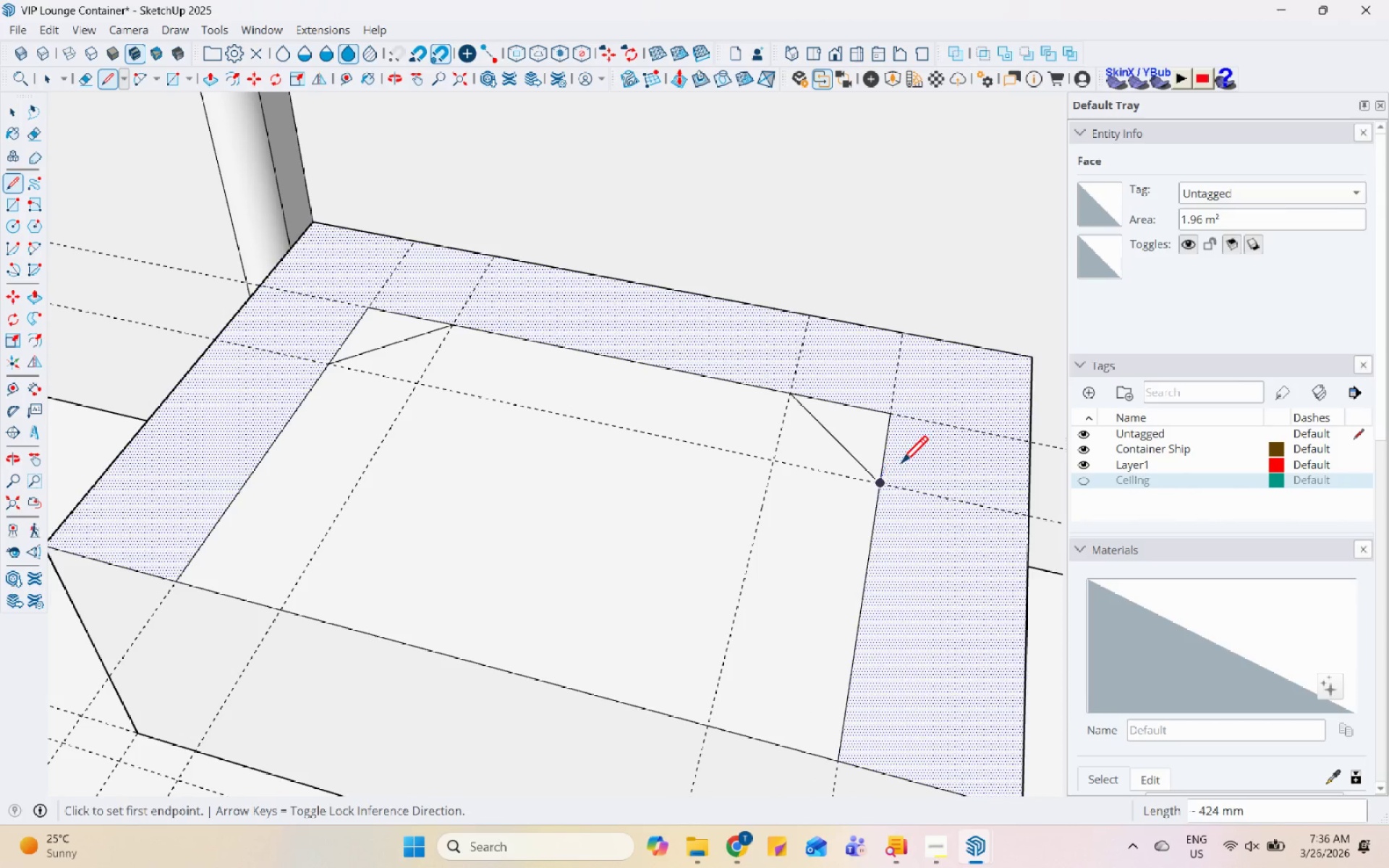 
key(Space)
 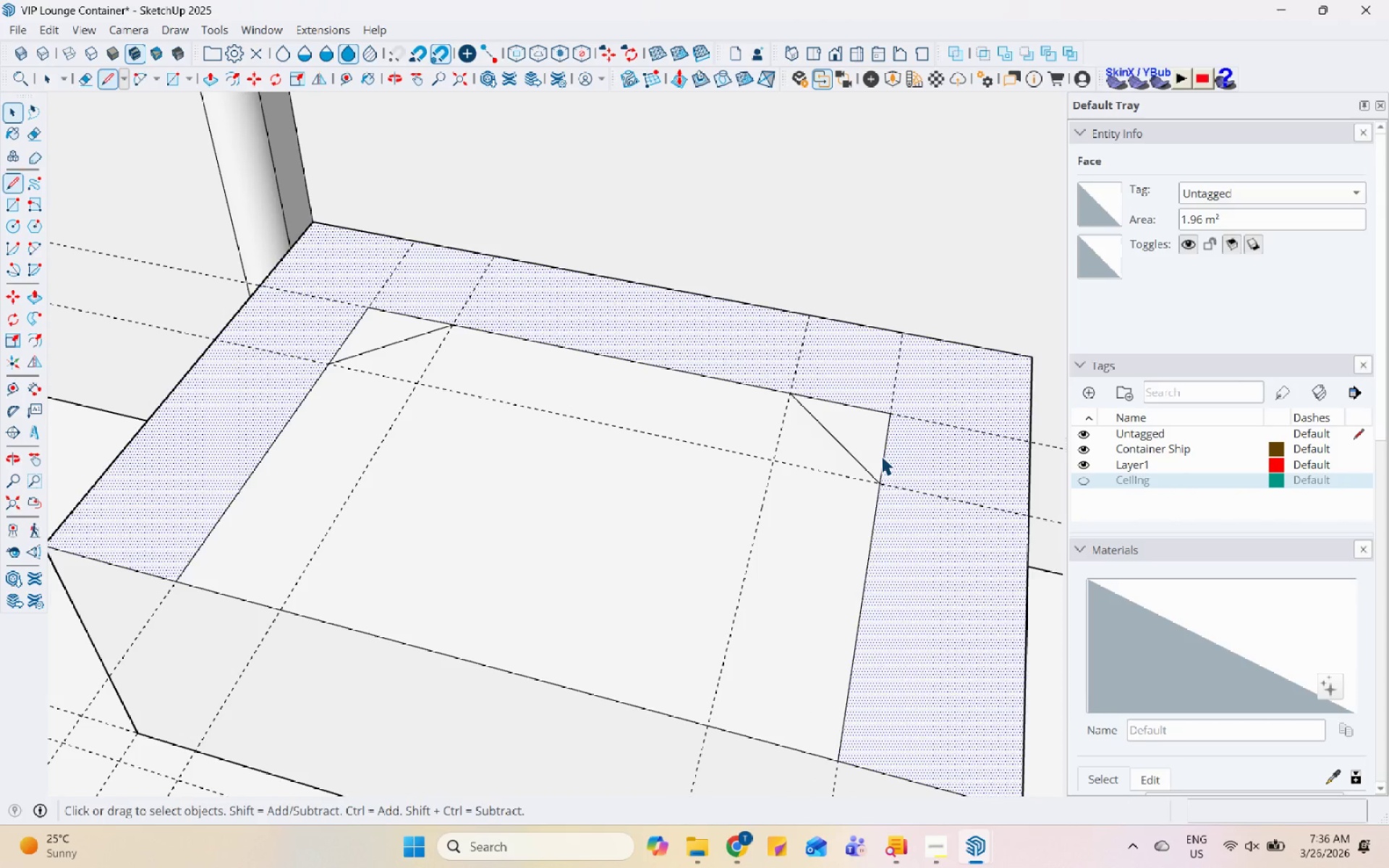 
left_click_drag(start_coordinate=[878, 455], to_coordinate=[881, 455])
 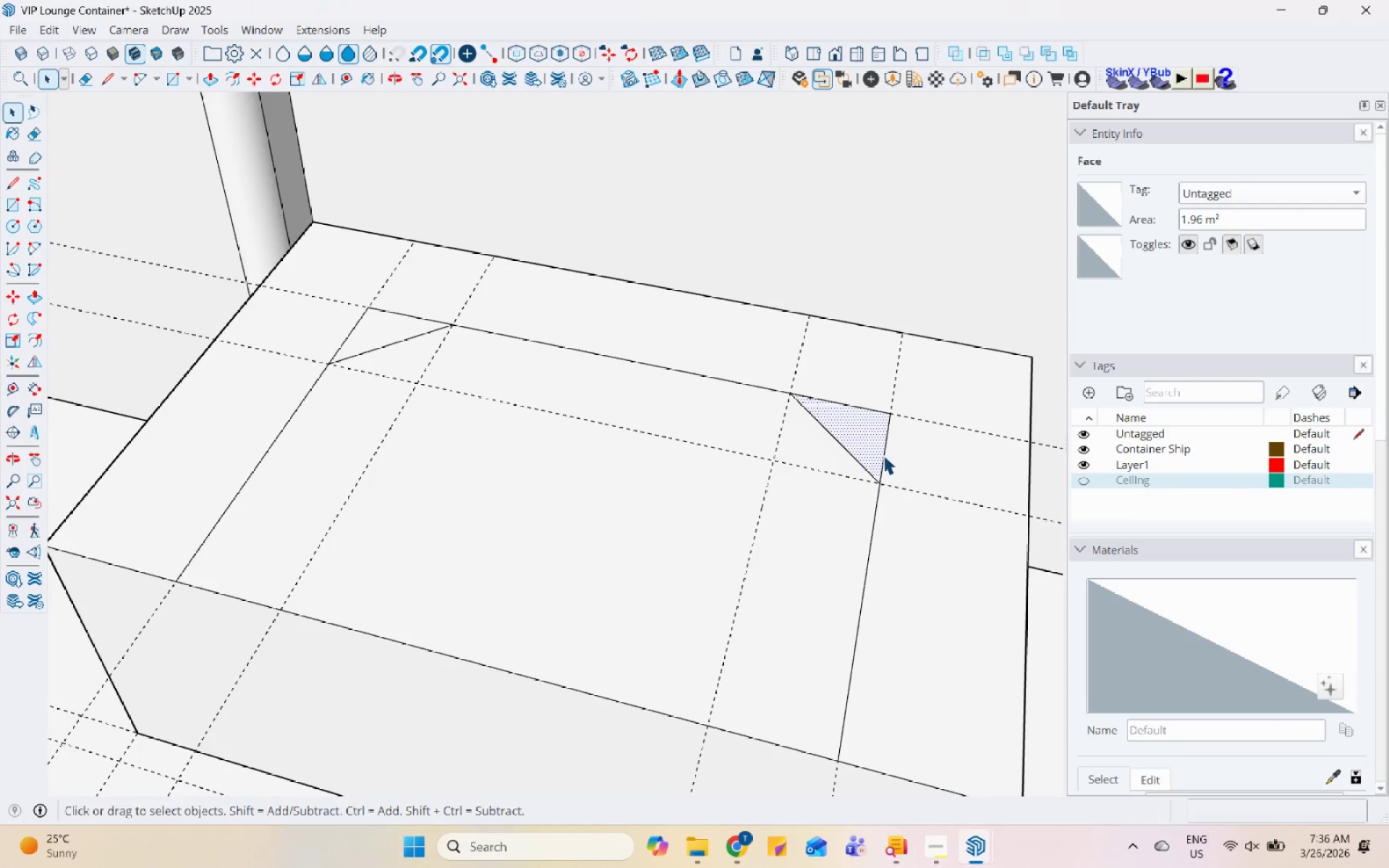 
double_click([883, 455])
 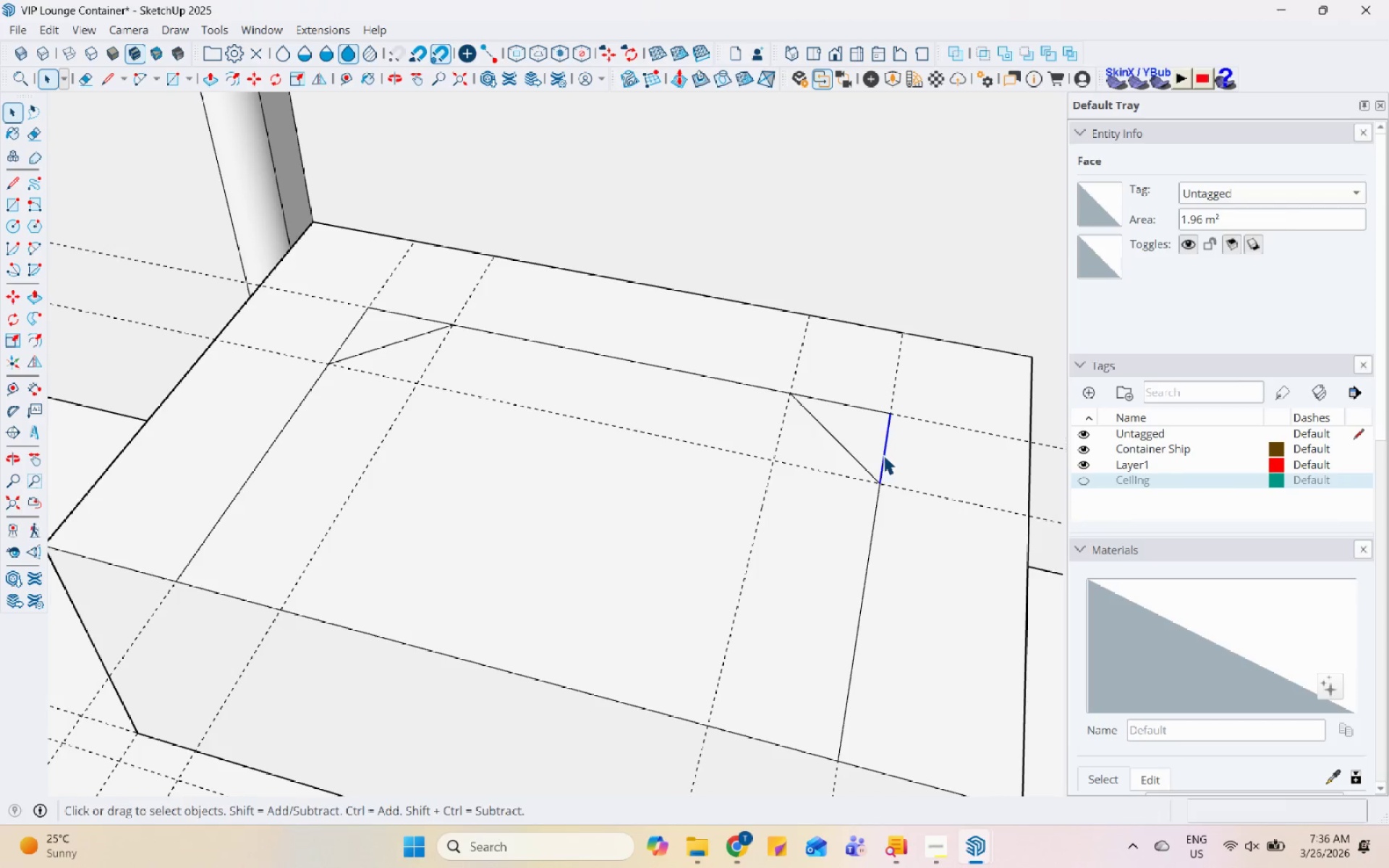 
right_click([883, 455])
 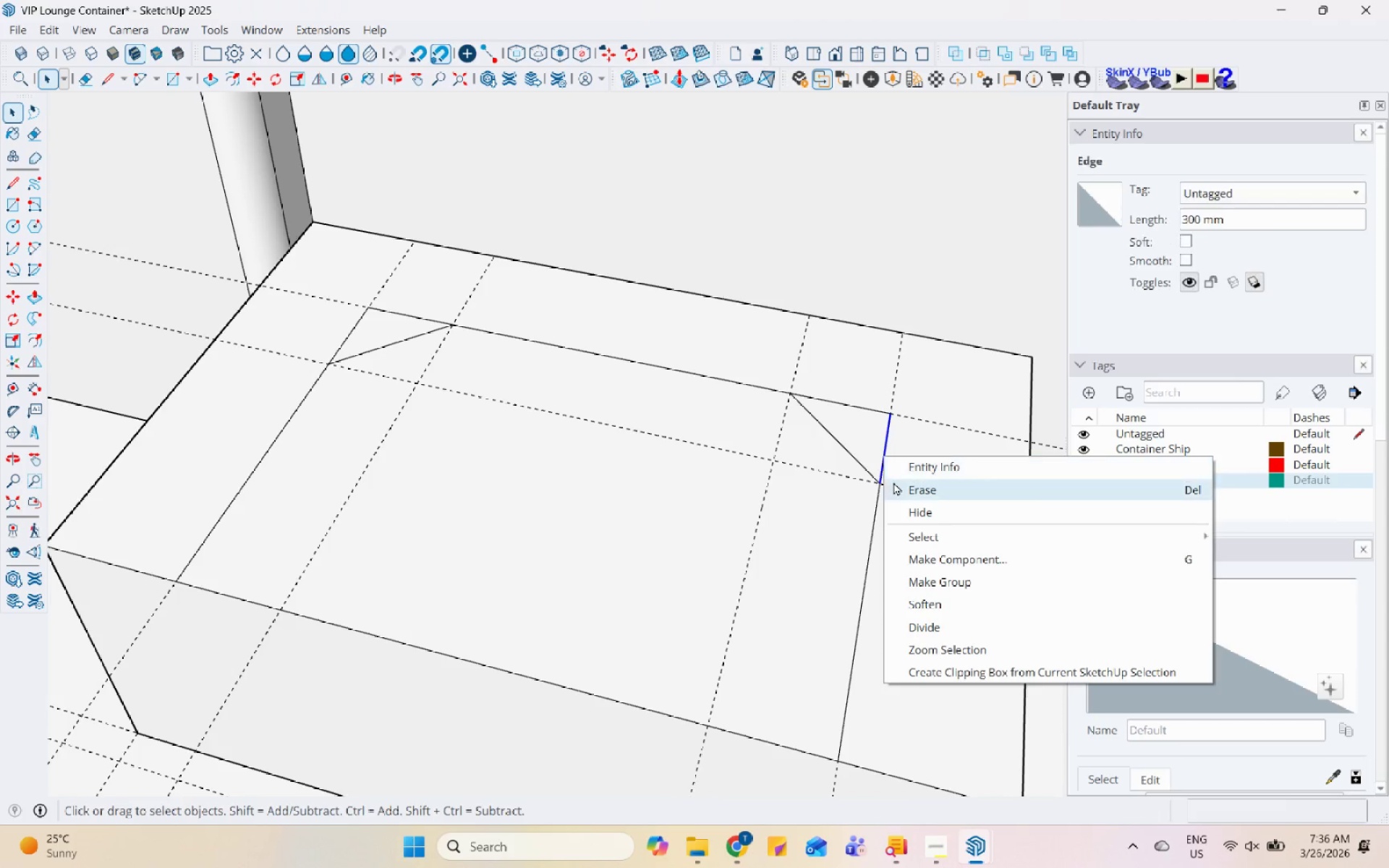 
left_click([894, 486])
 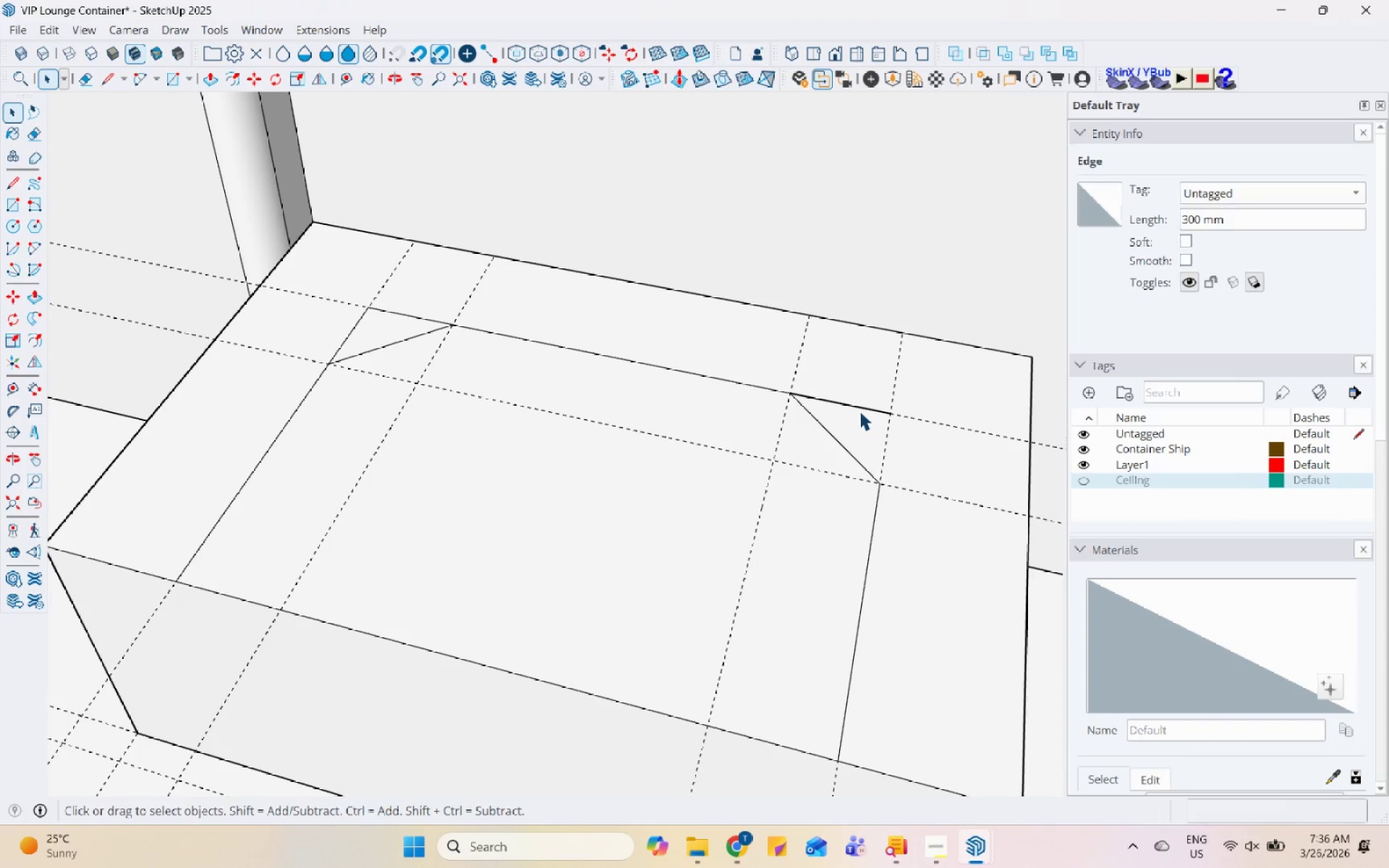 
left_click([859, 409])
 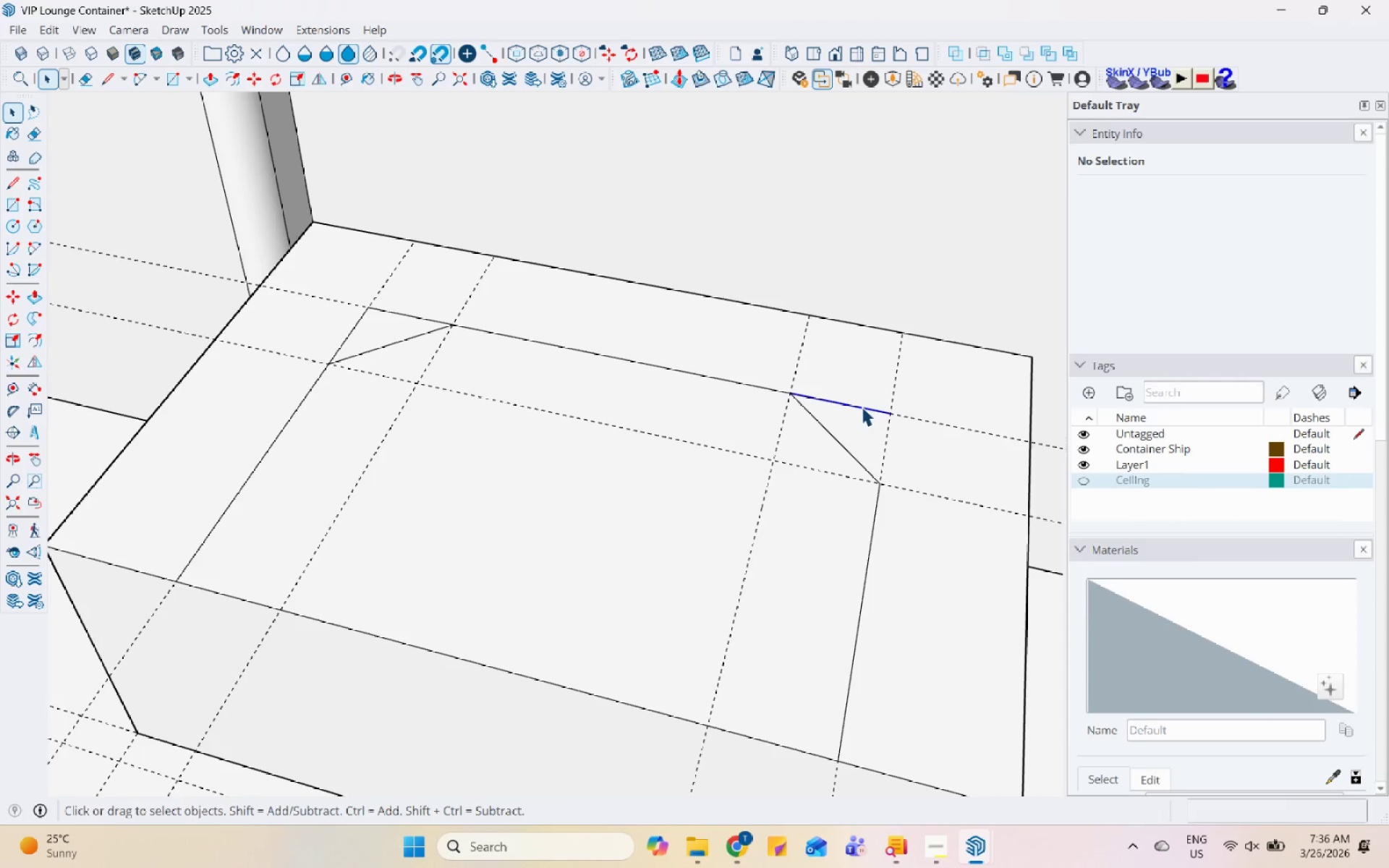 
right_click([862, 407])
 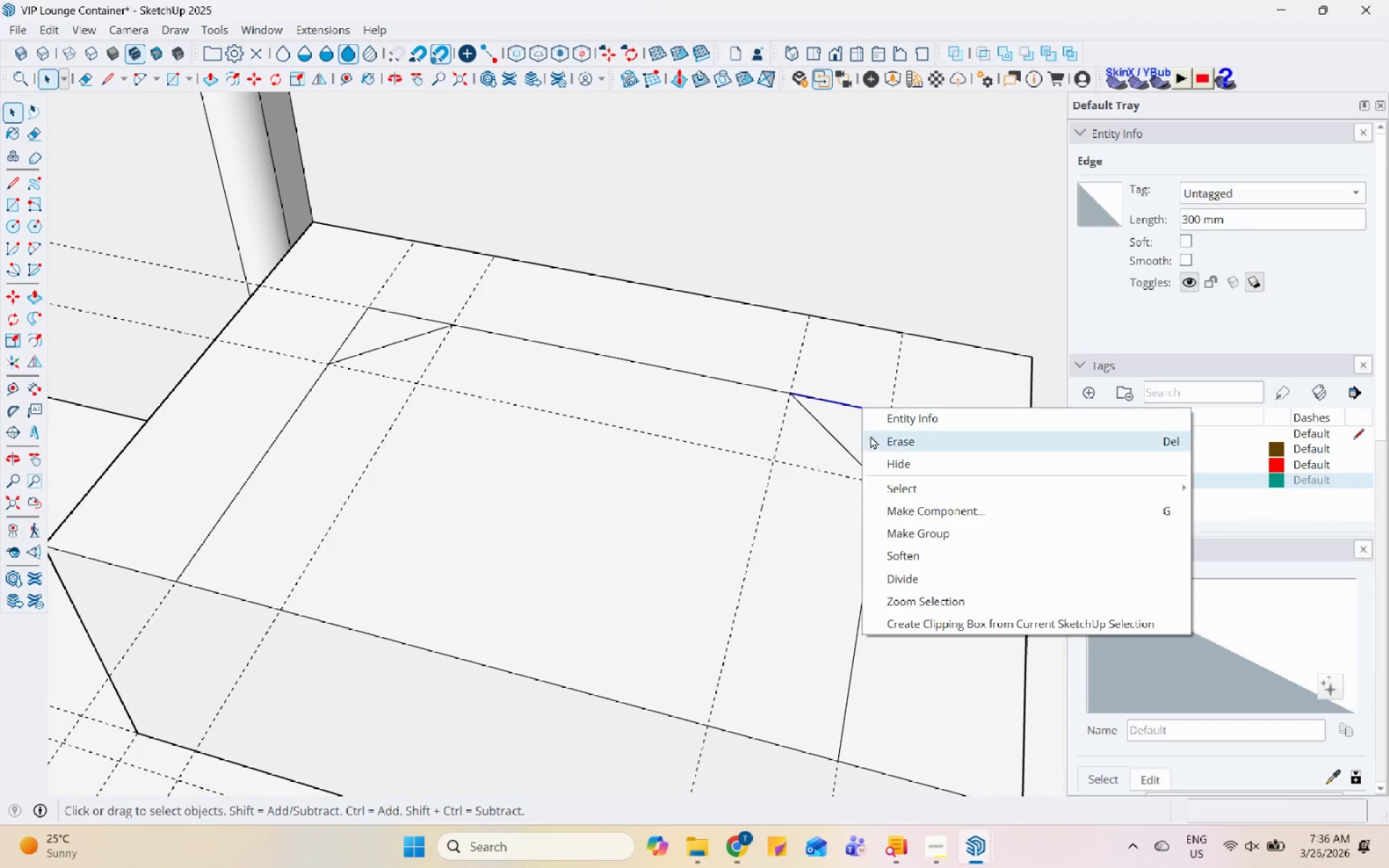 
left_click([874, 444])
 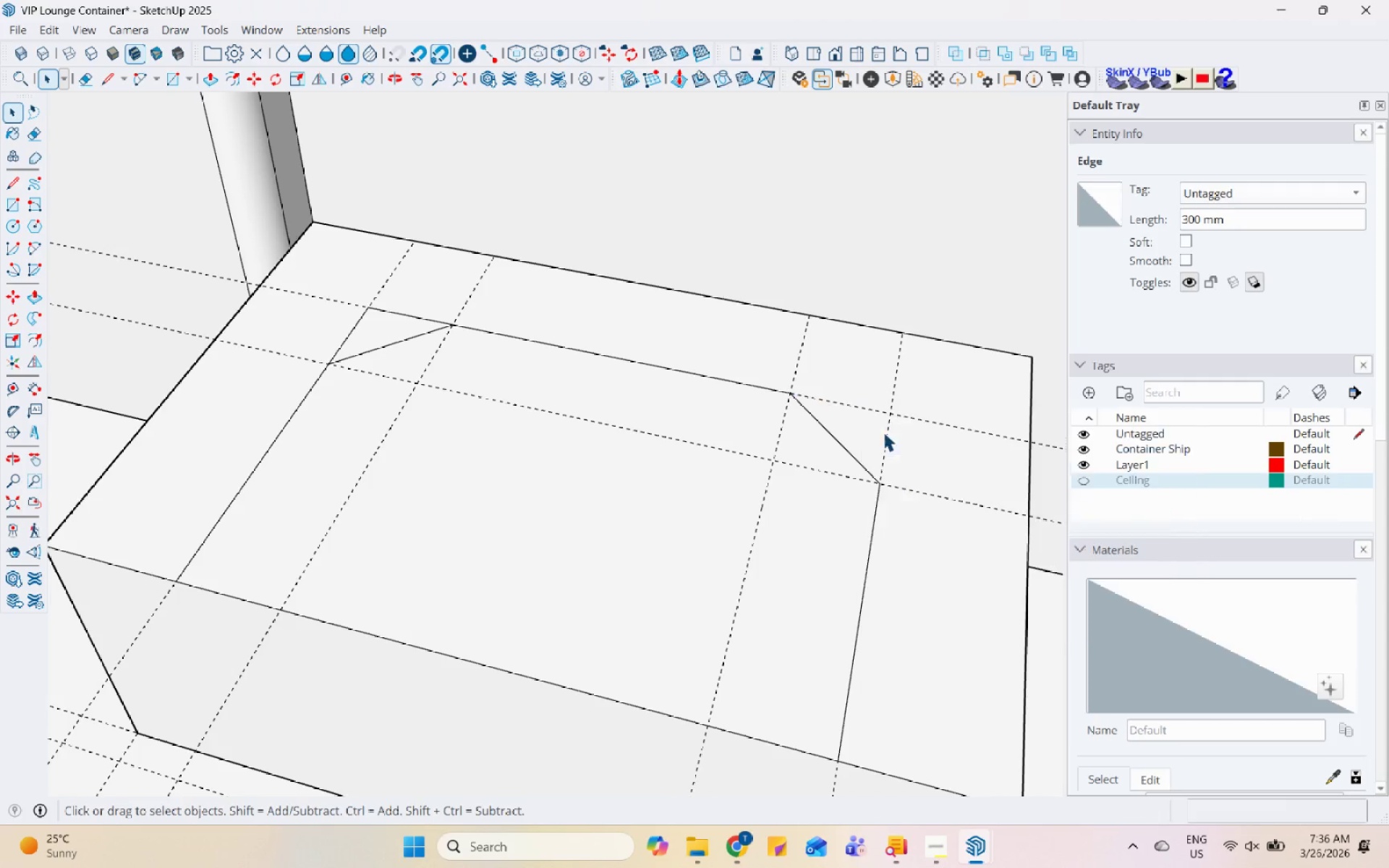 
scroll: coordinate [891, 419], scroll_direction: down, amount: 7.0
 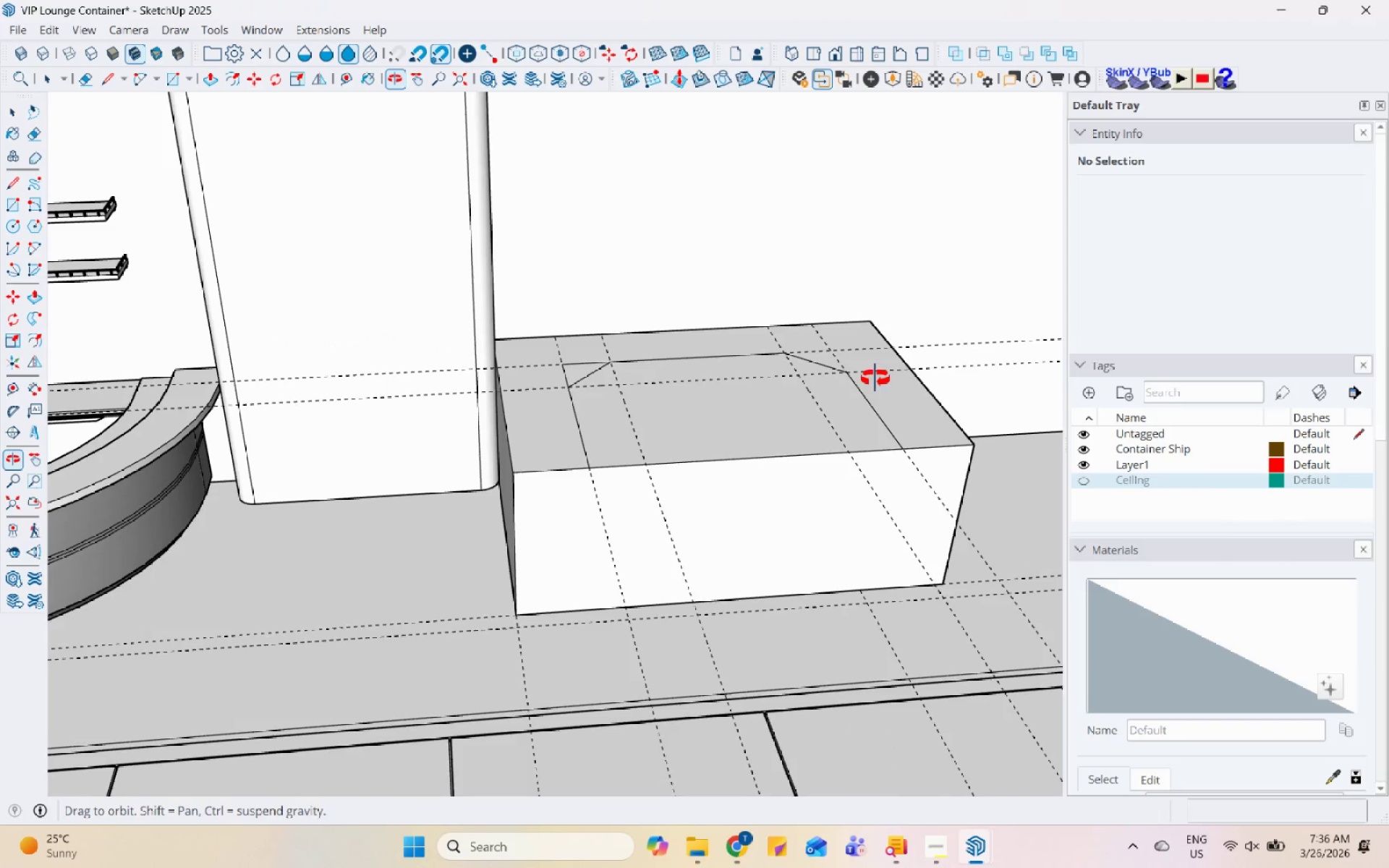 
scroll: coordinate [757, 430], scroll_direction: up, amount: 4.0
 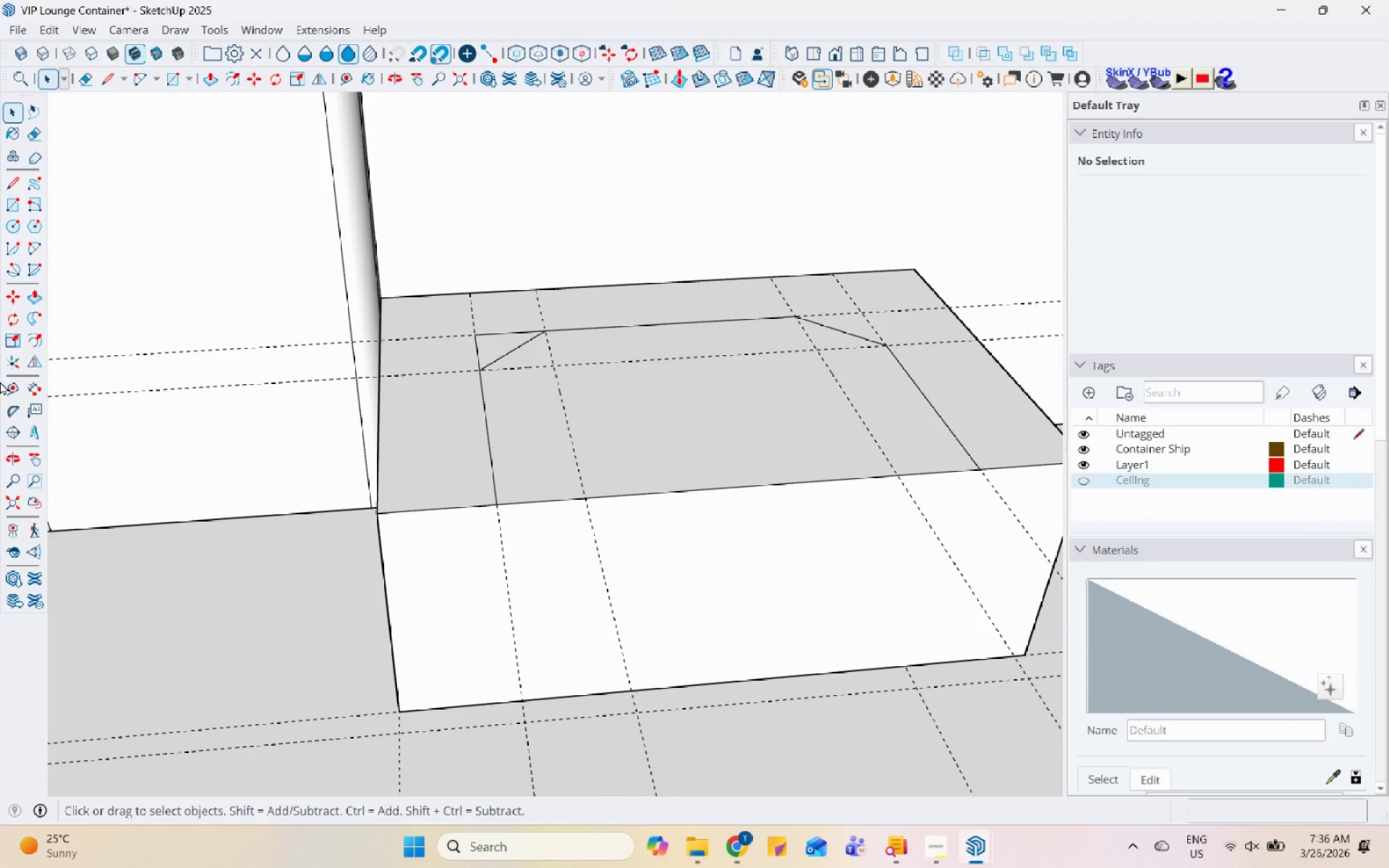 
left_click([7, 388])
 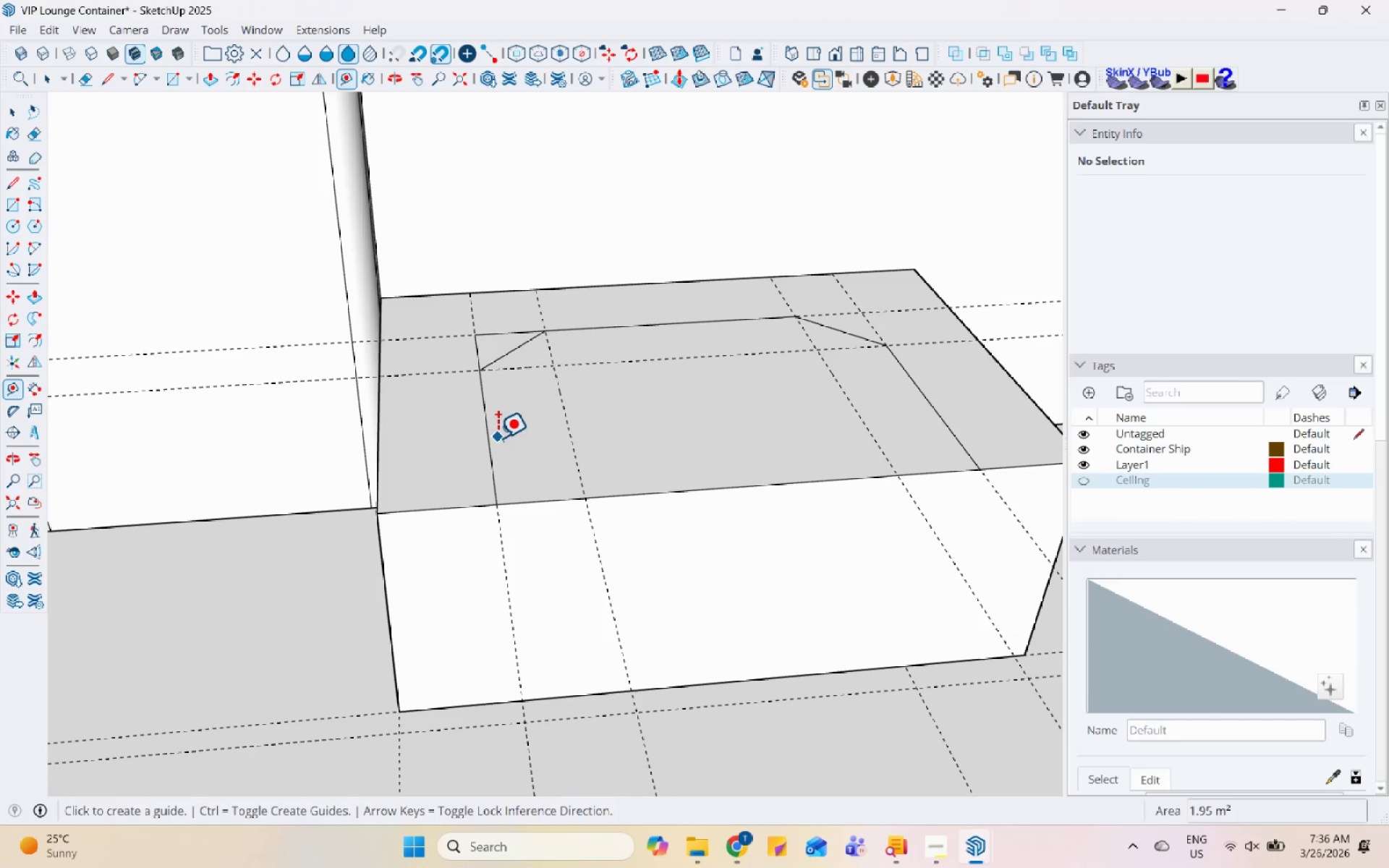 
left_click([490, 433])
 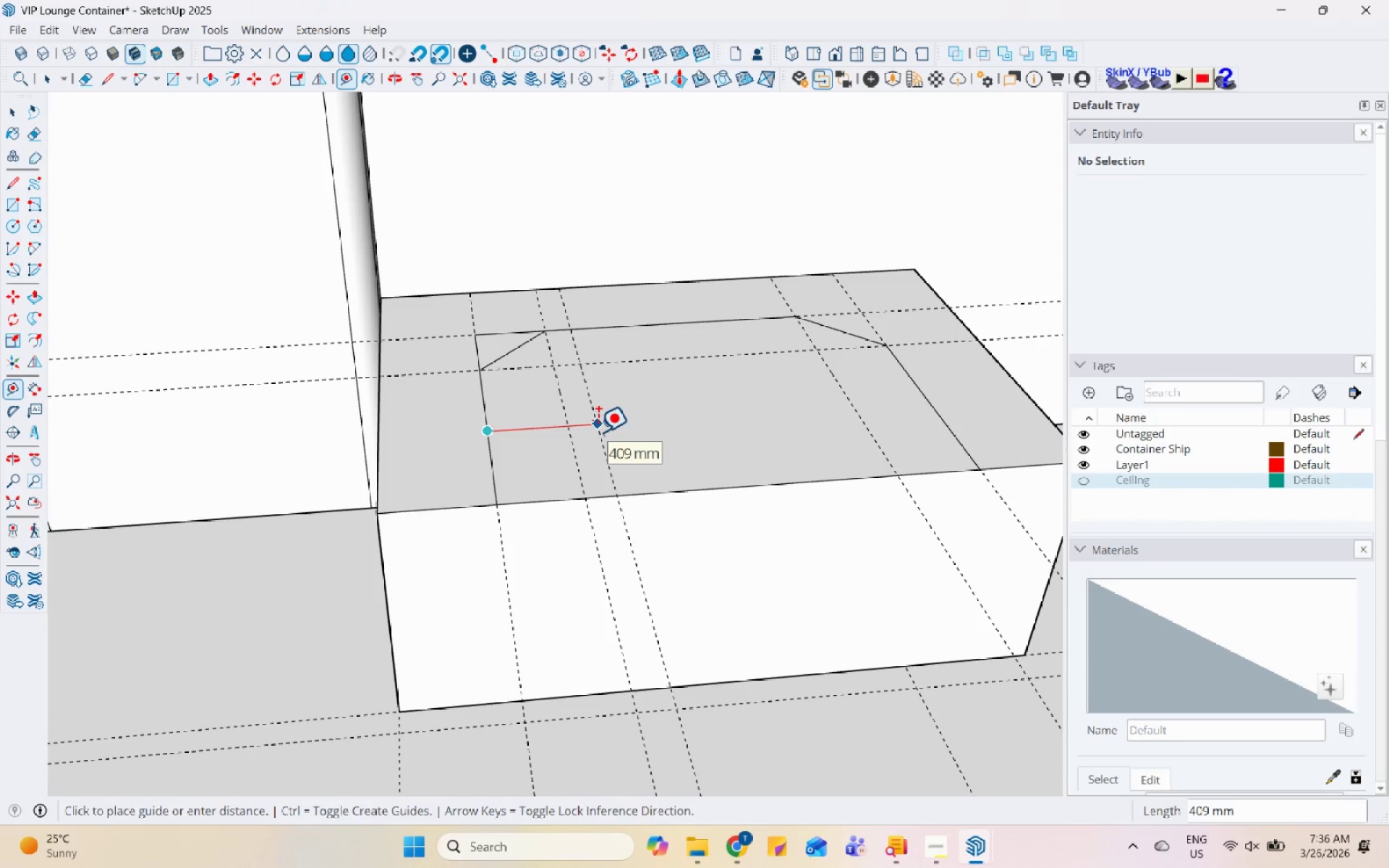 
key(Escape)
 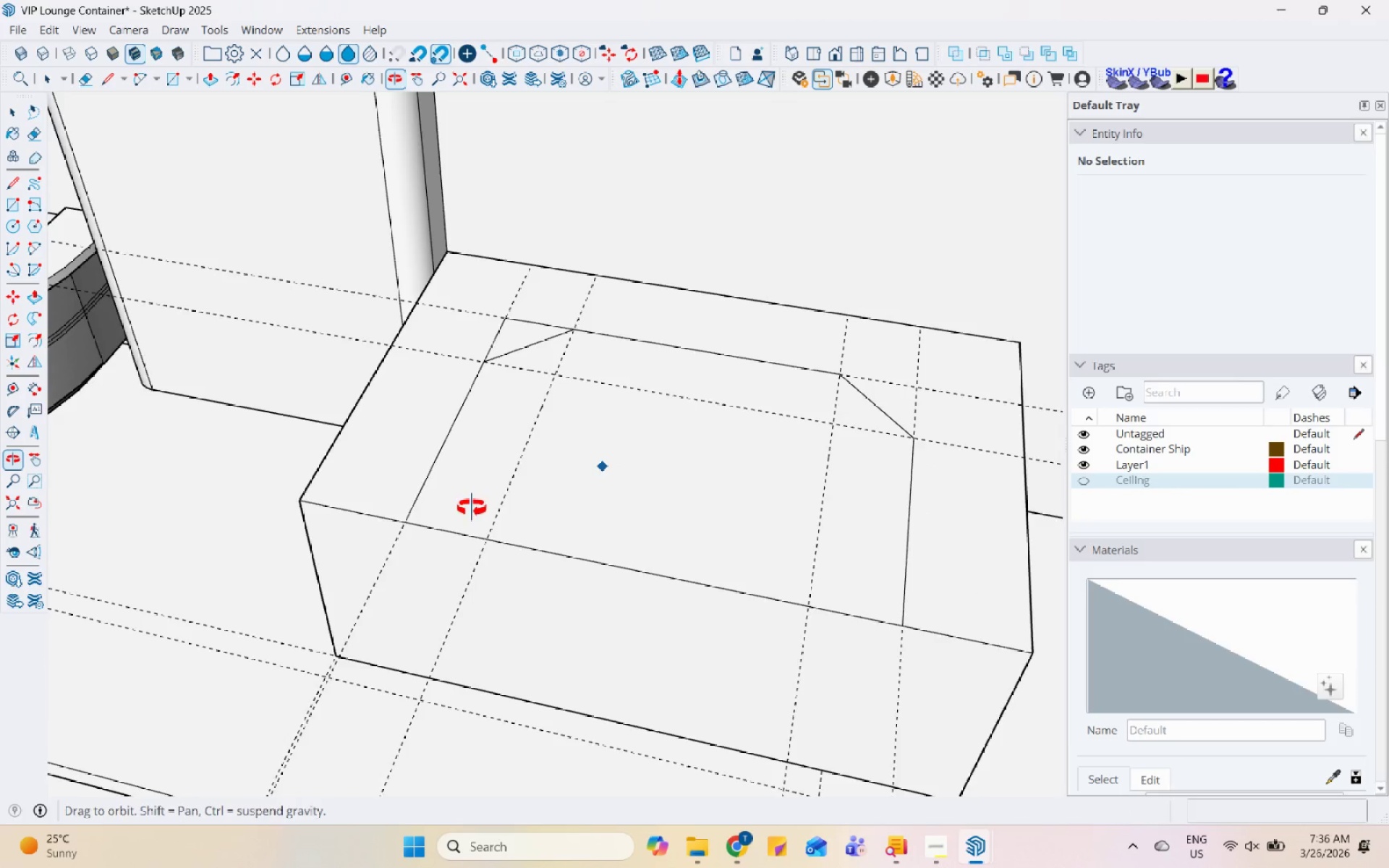 
scroll: coordinate [629, 368], scroll_direction: down, amount: 5.0
 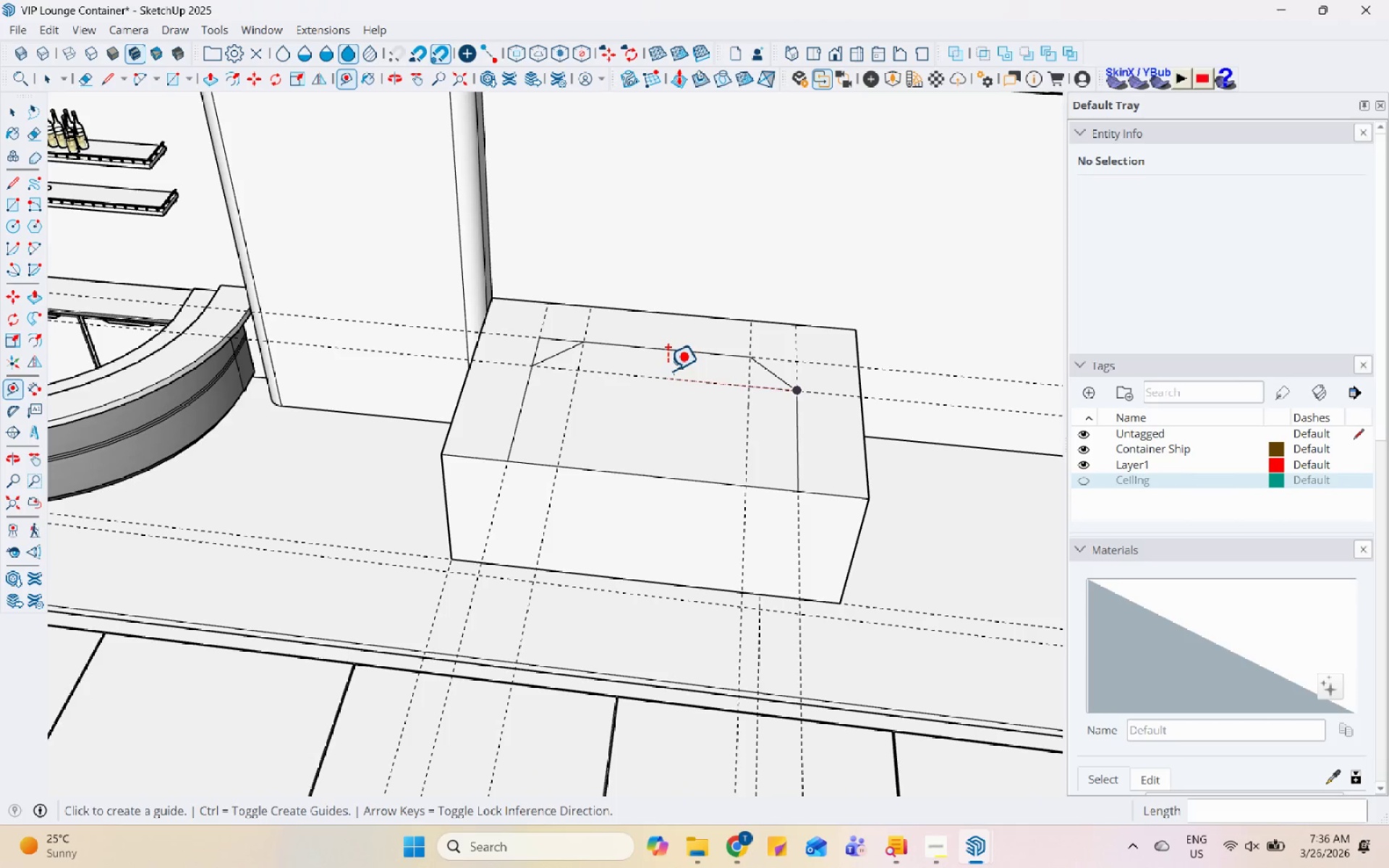 
key(Control+ControlLeft)
 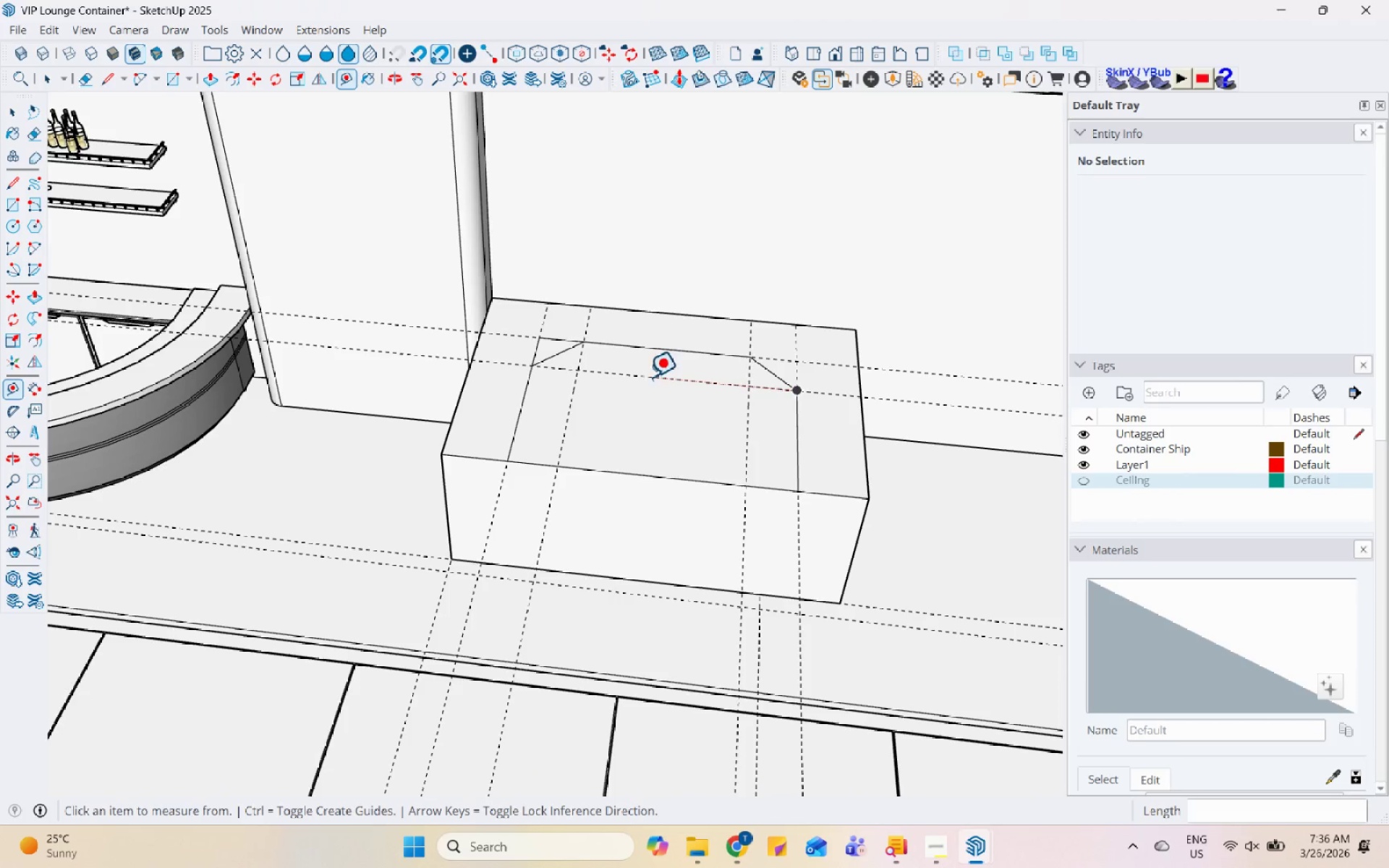 
scroll: coordinate [427, 412], scroll_direction: down, amount: 4.0
 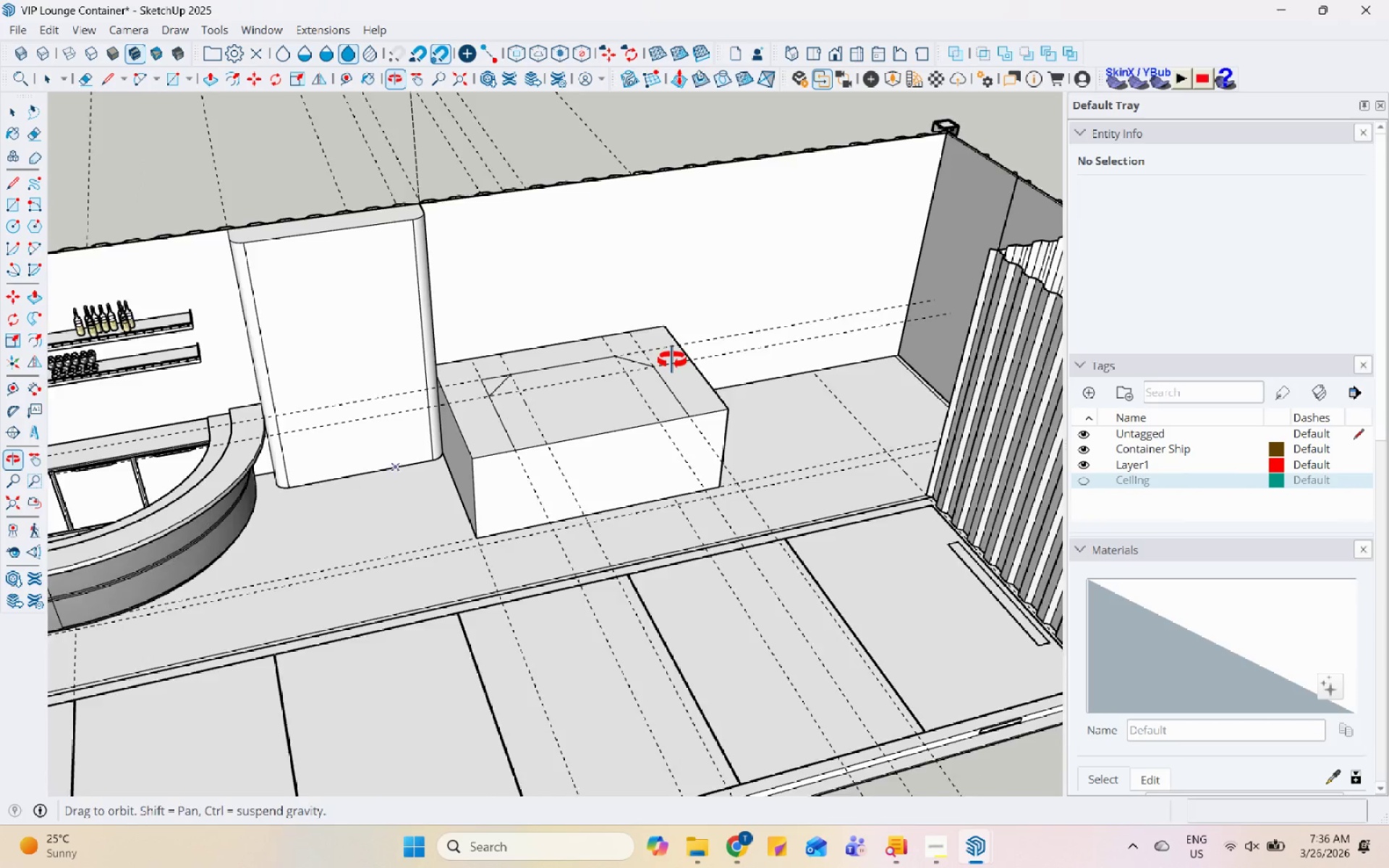 
scroll: coordinate [689, 361], scroll_direction: up, amount: 5.0
 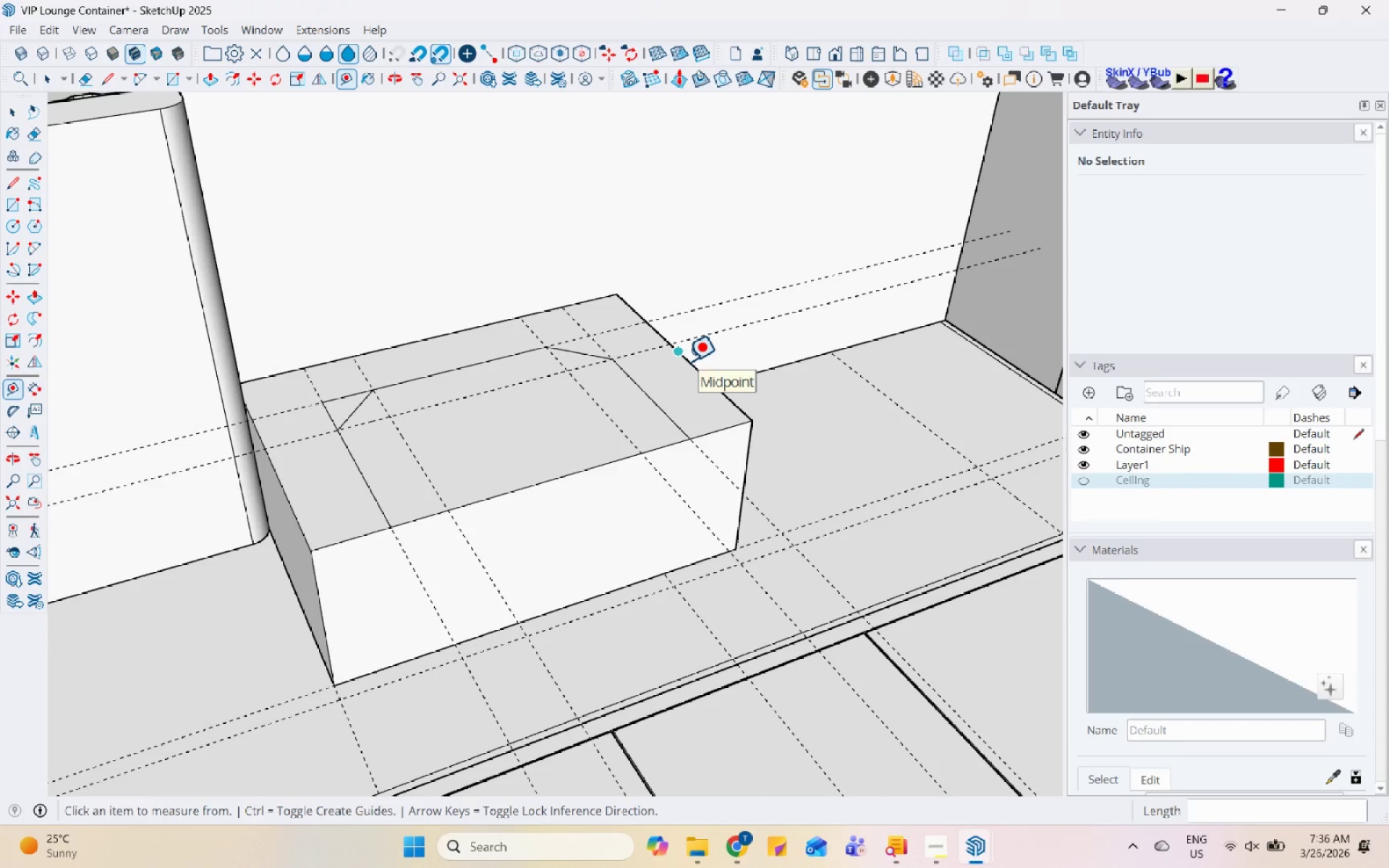 
key(Control+Z)
 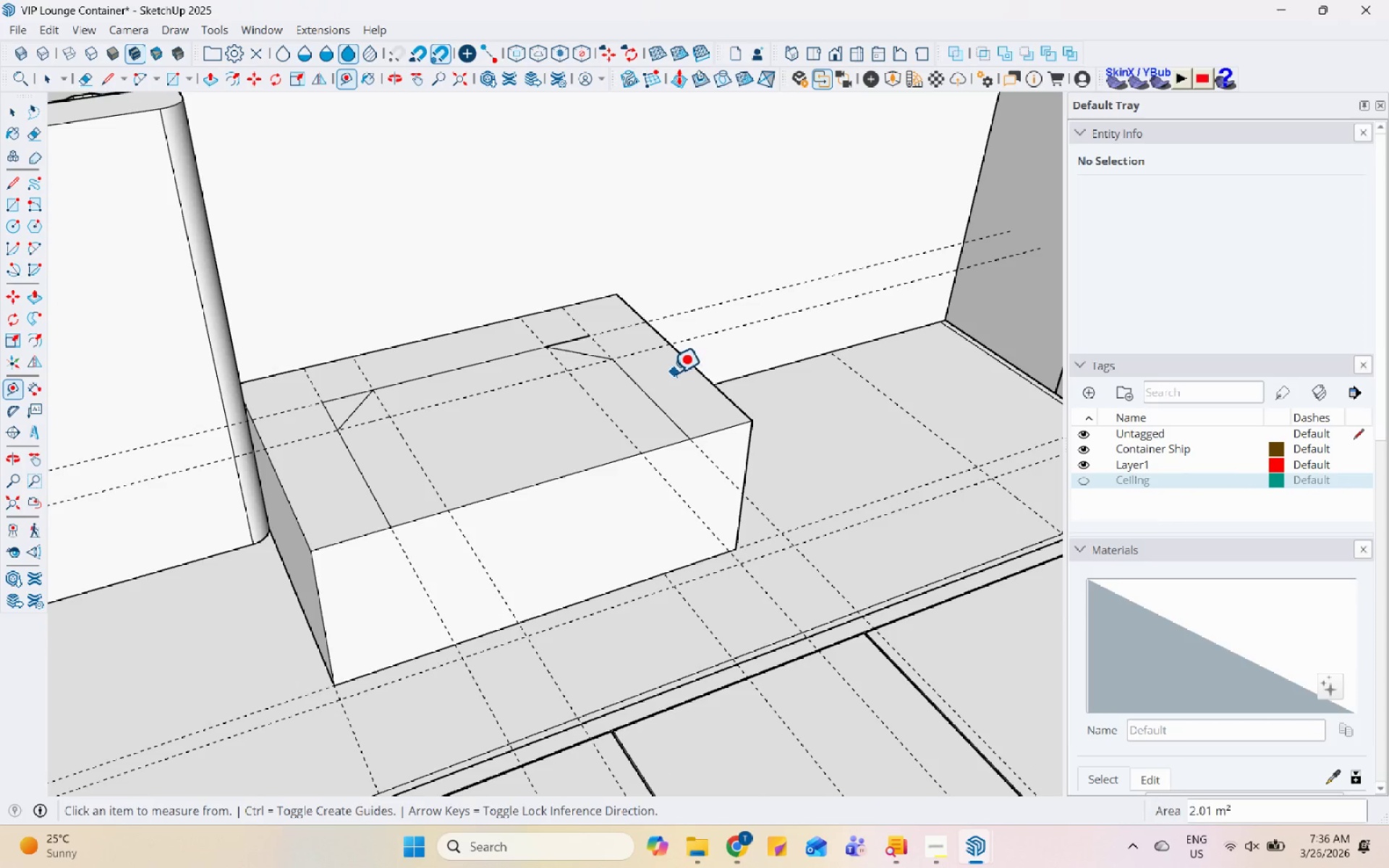 
key(Control+Z)
 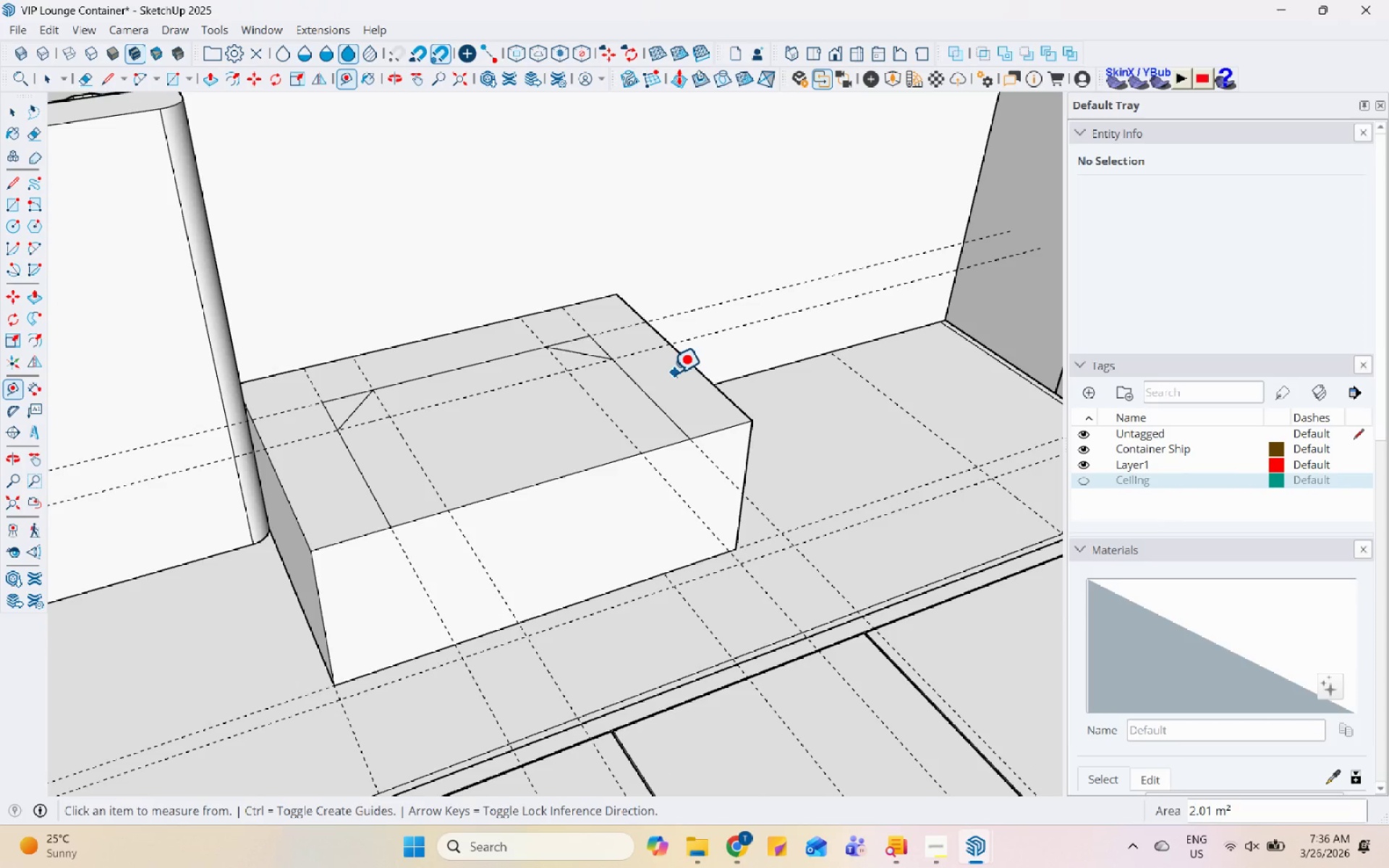 
key(Control+Z)
 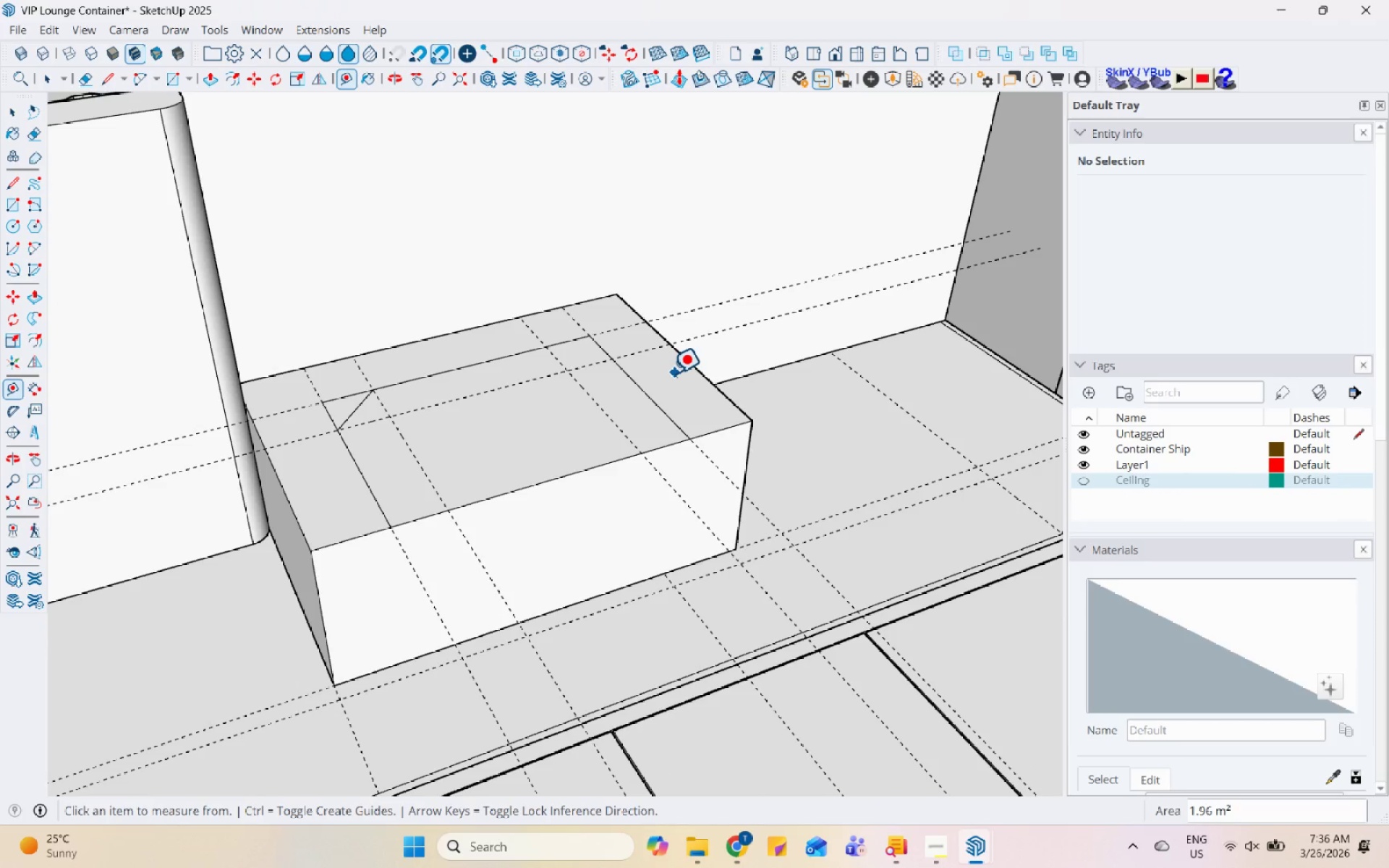 
key(Control+Z)
 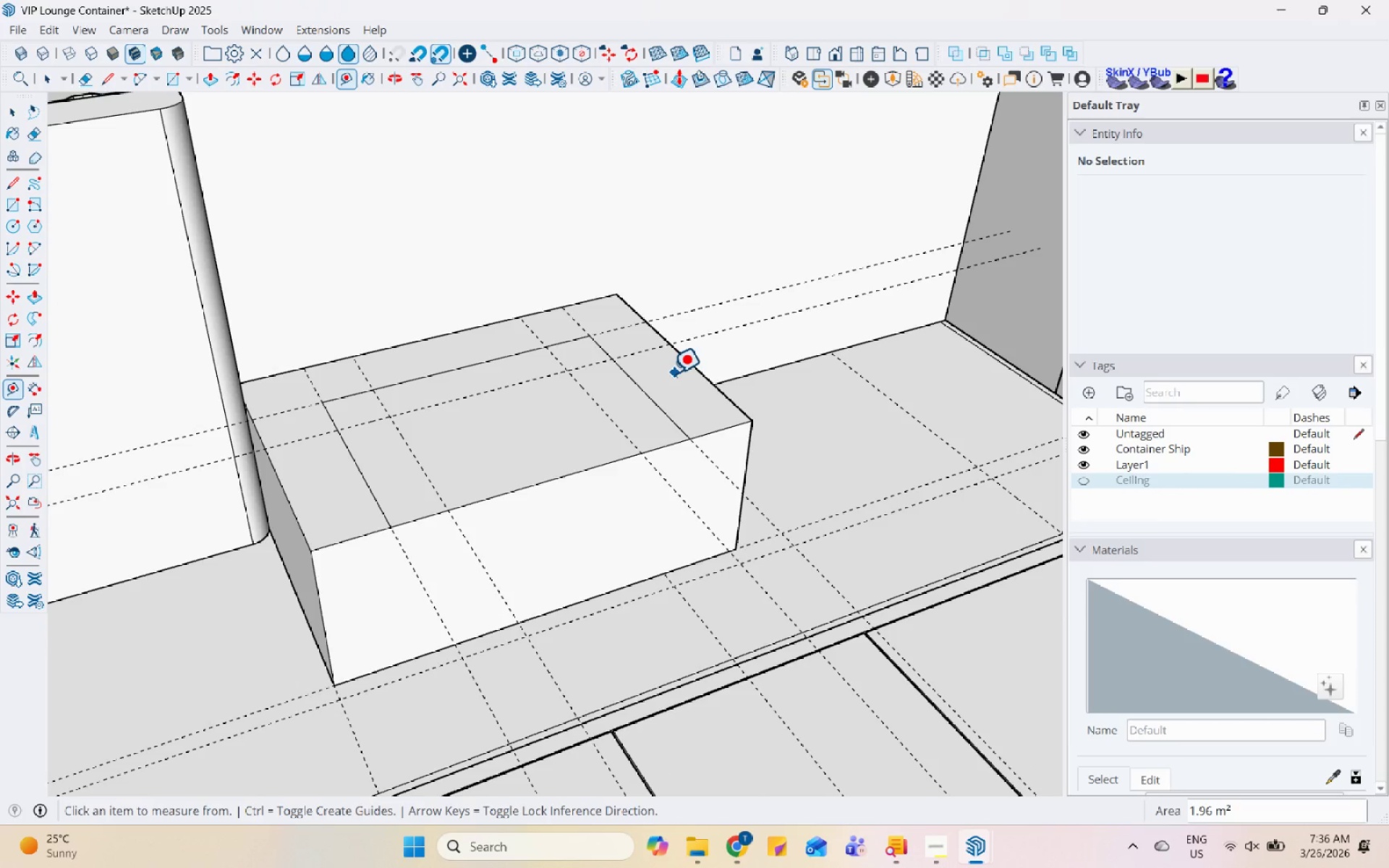 
key(Control+Z)
 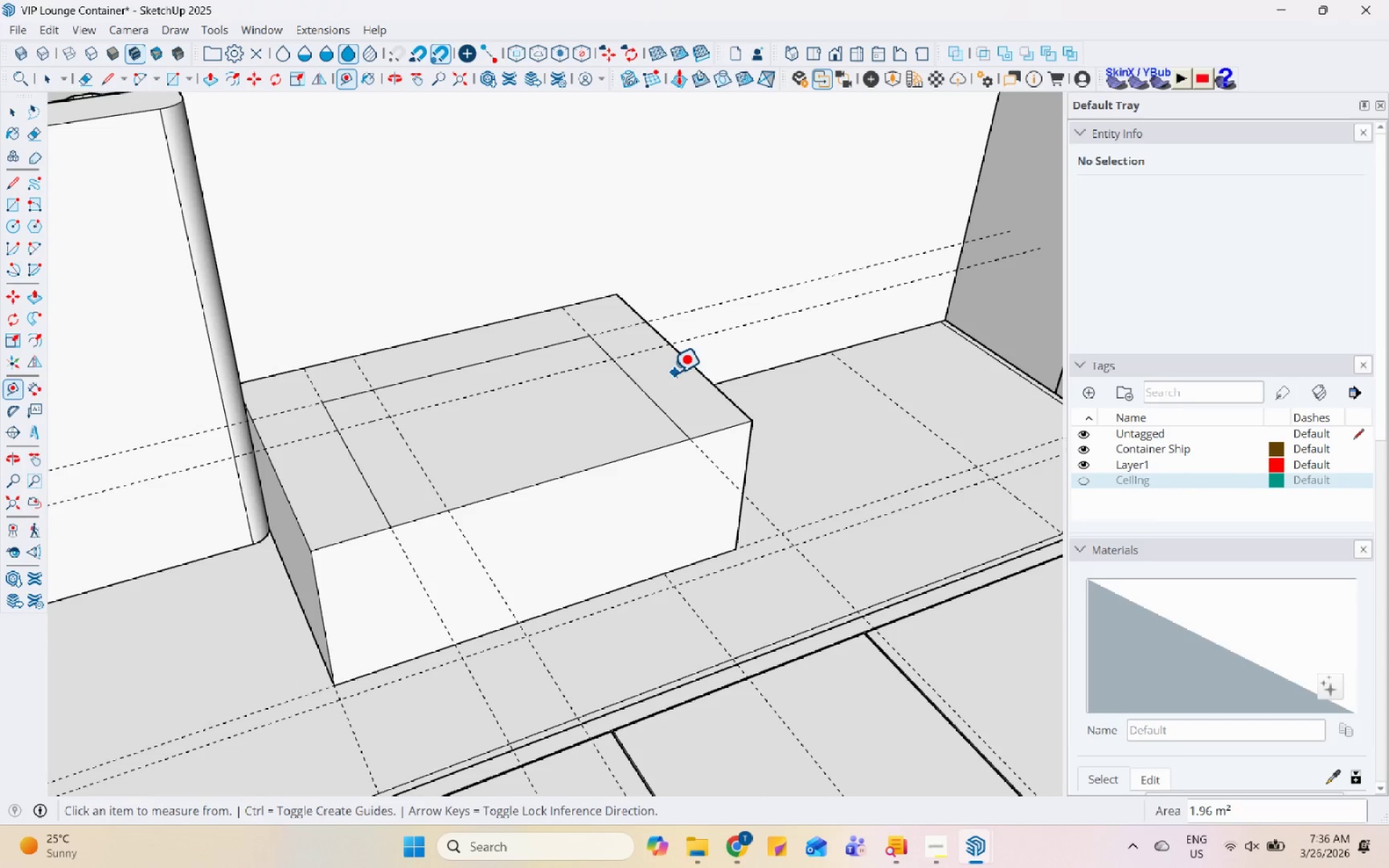 
key(Control+Z)
 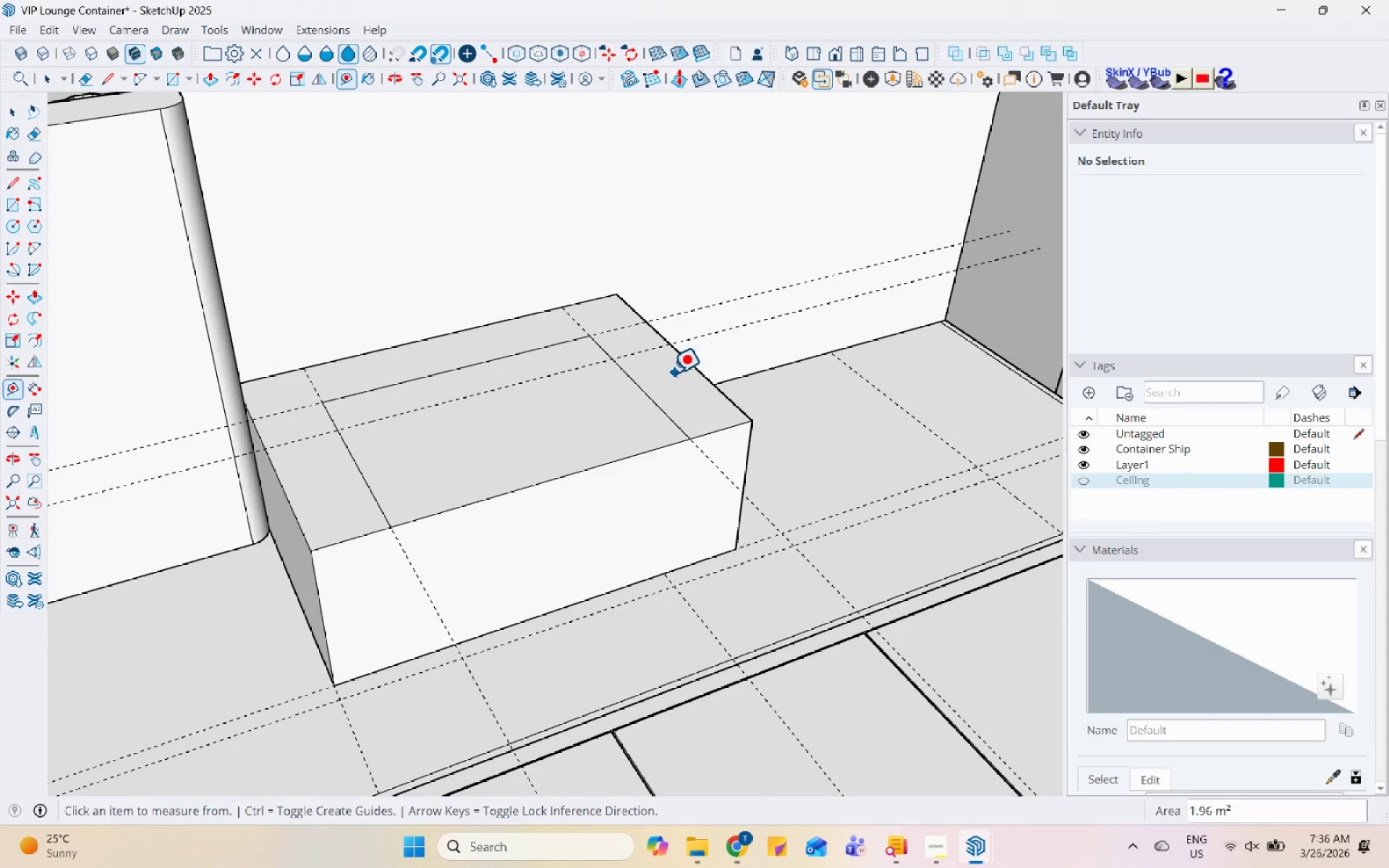 
key(Control+Z)
 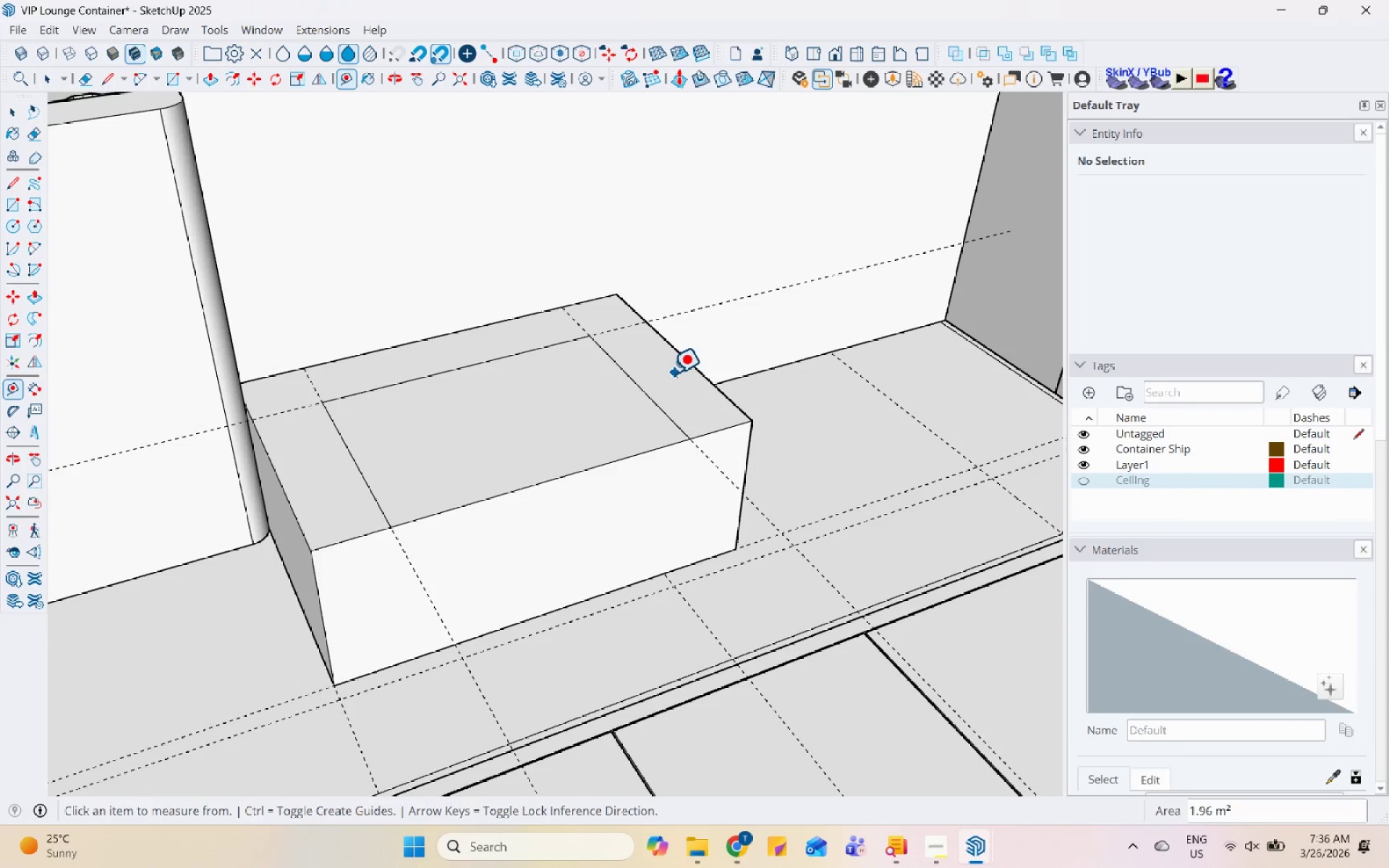 
key(Control+Z)
 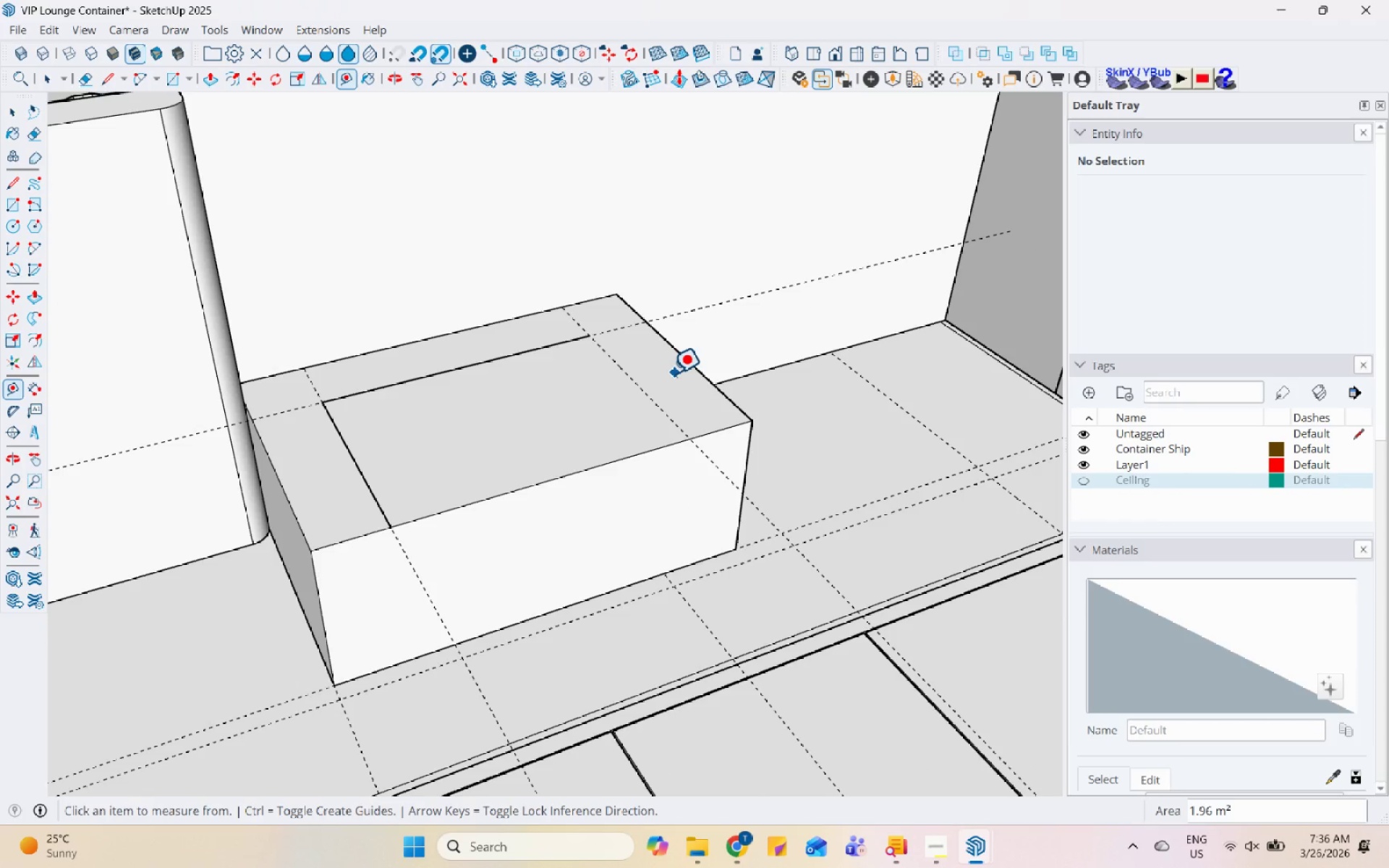 
key(Control+Z)
 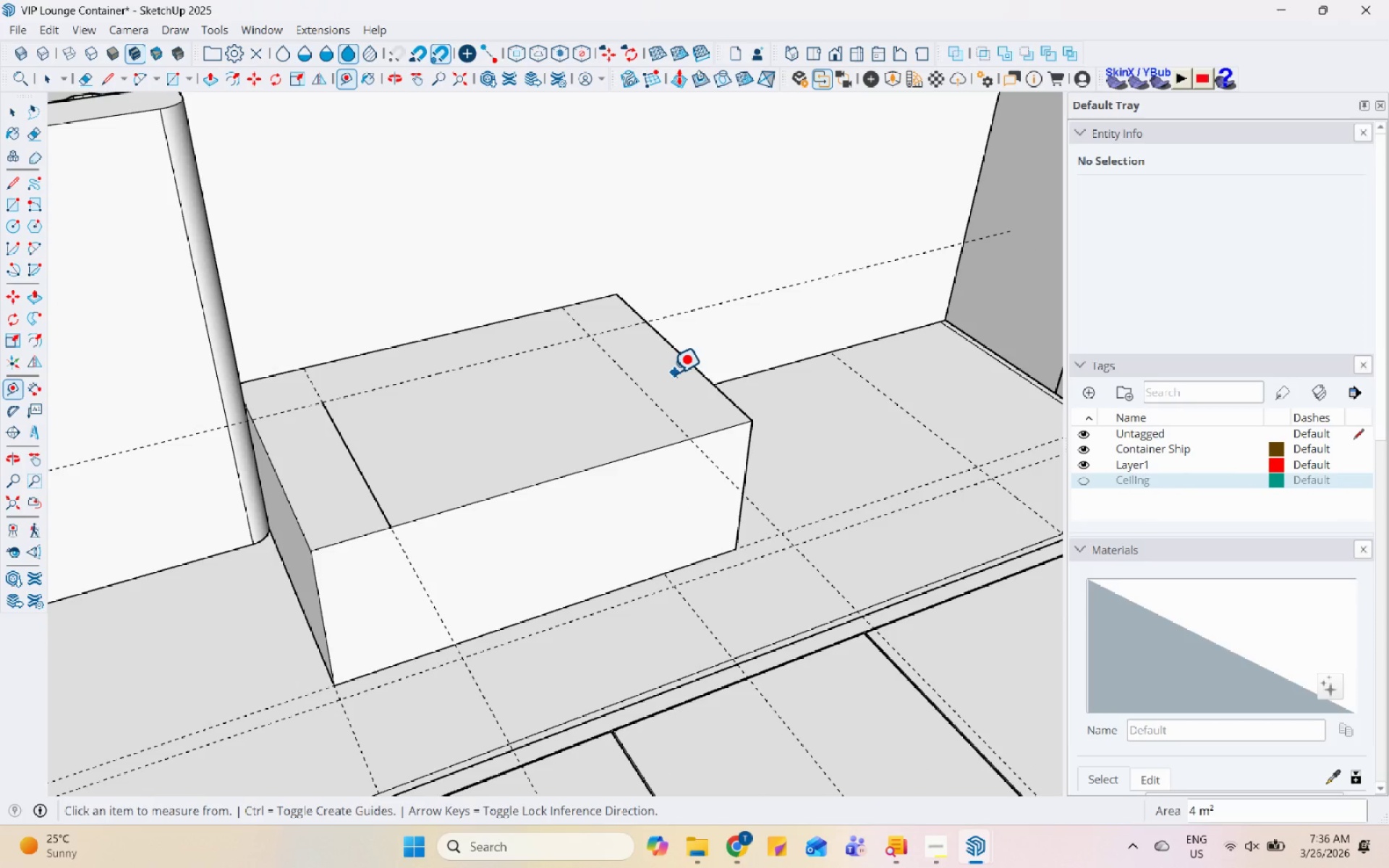 
key(Control+Z)
 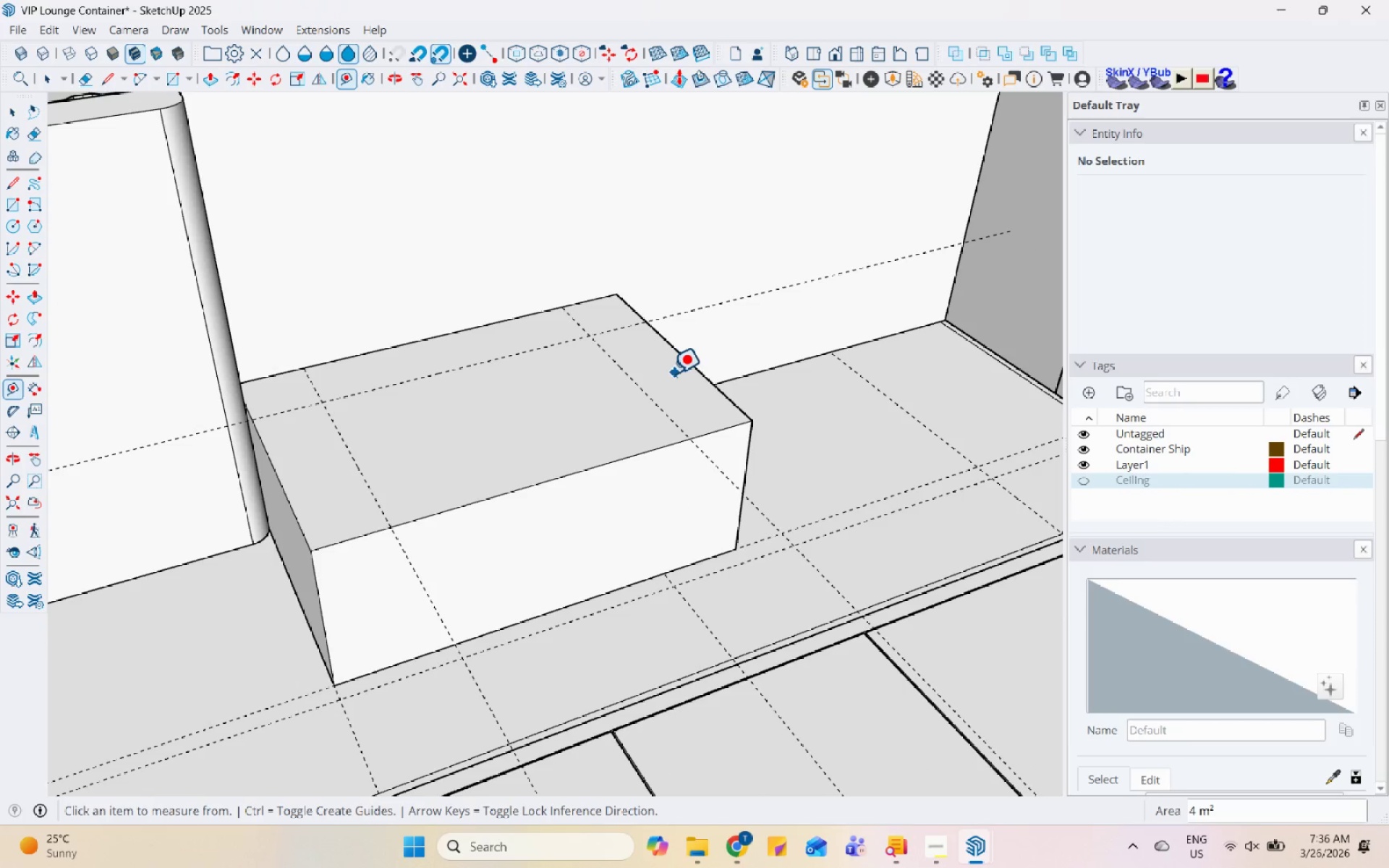 
key(Control+Z)
 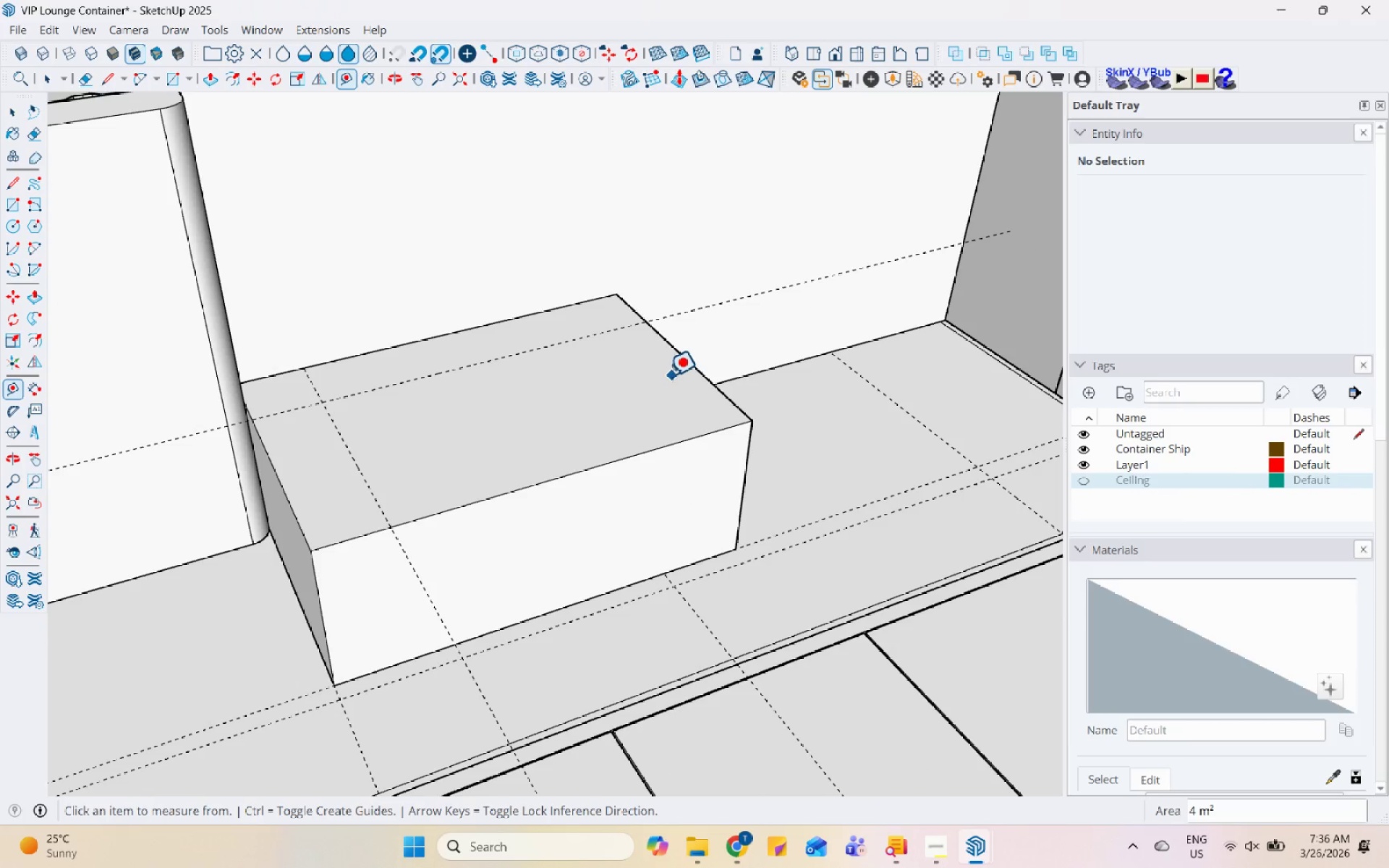 
key(Control+Z)
 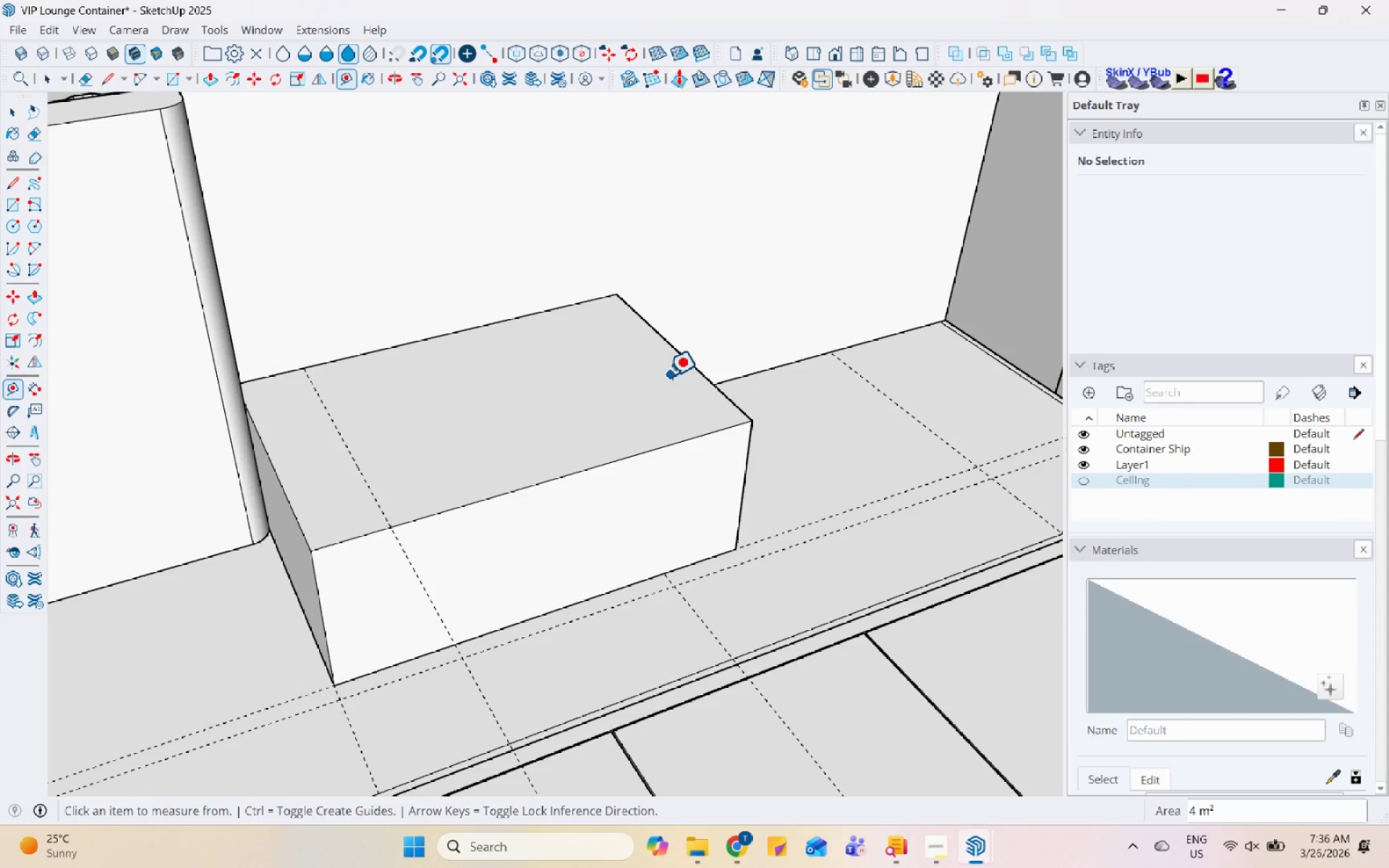 
key(Control+Z)
 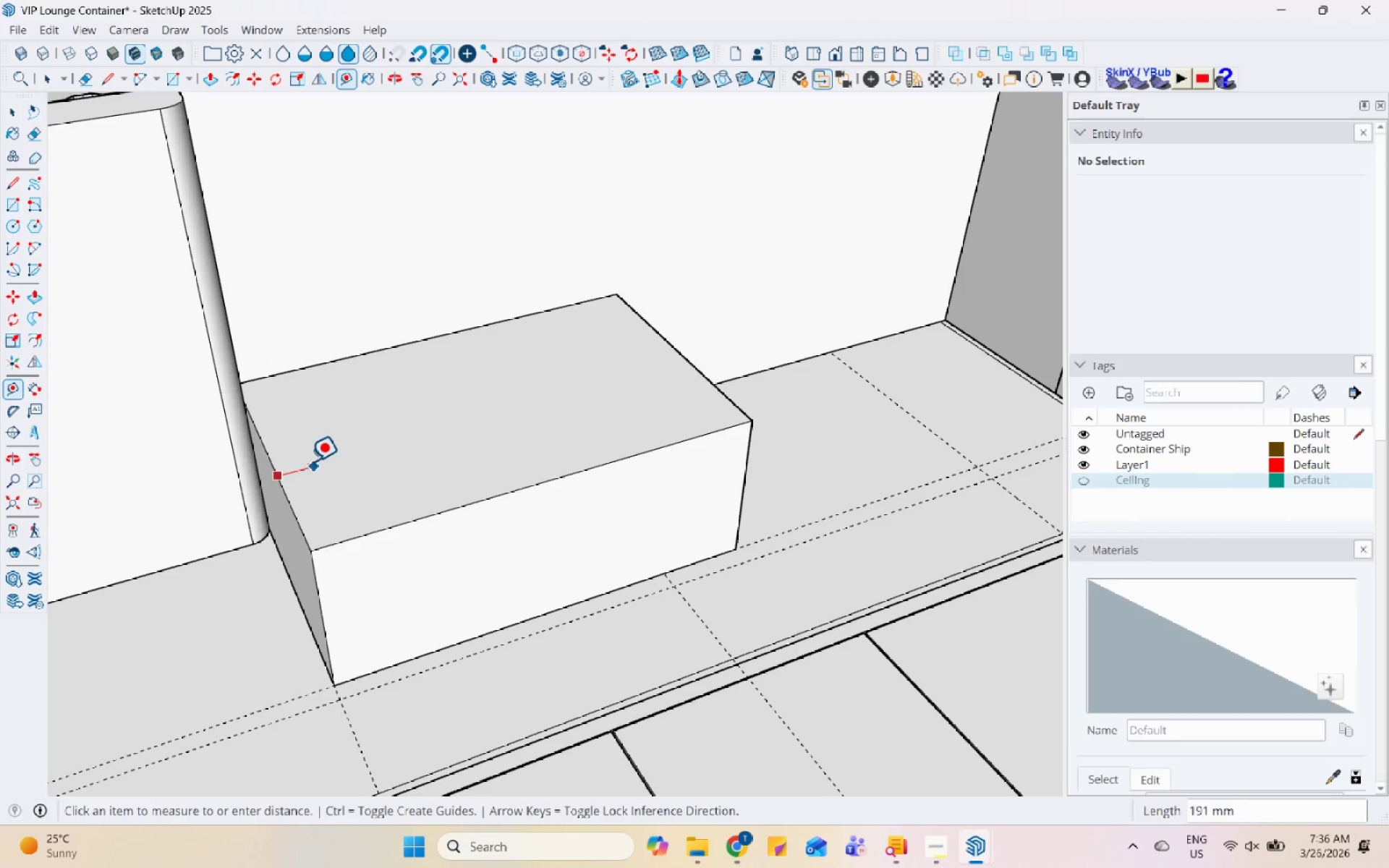 
key(Escape)
 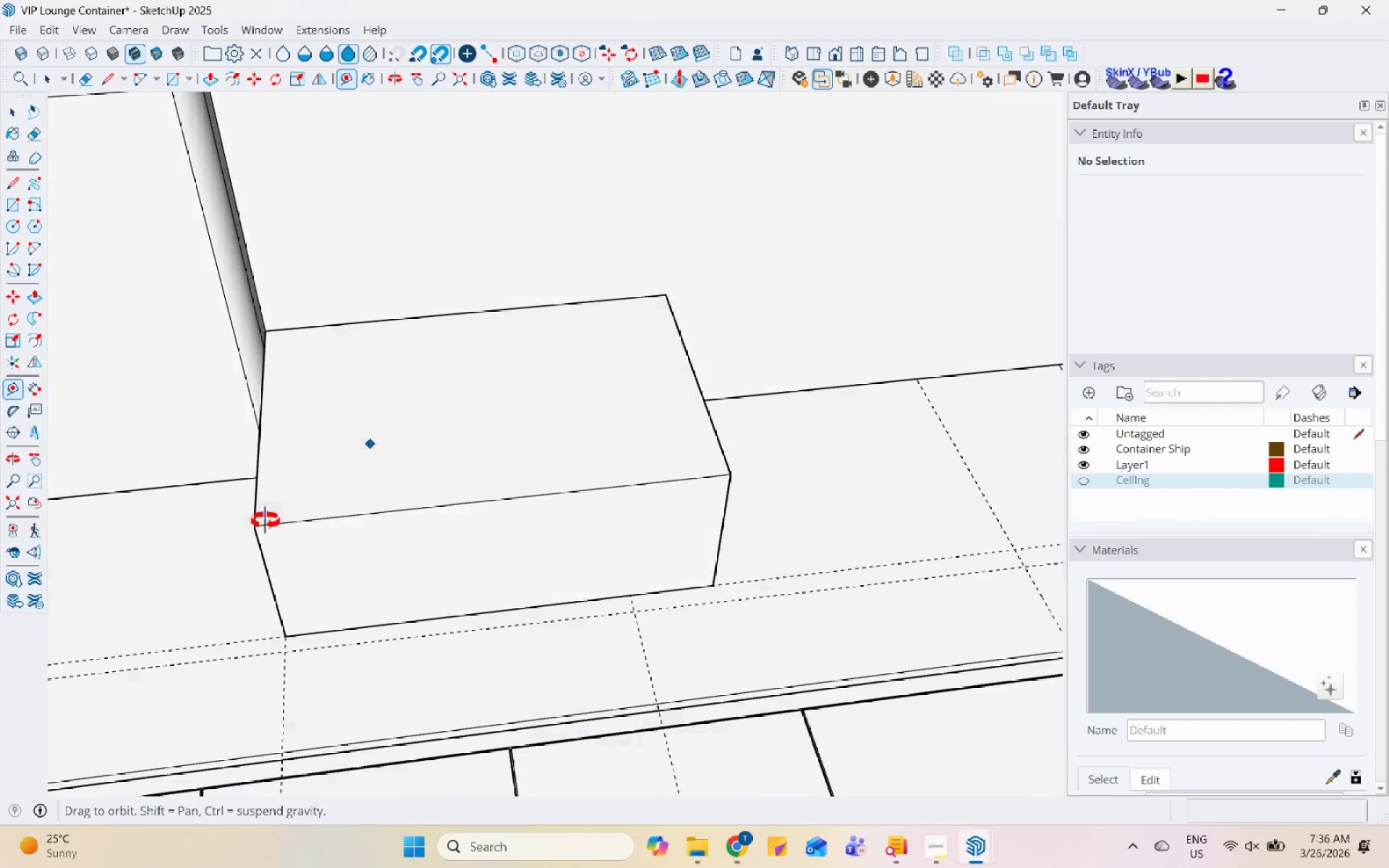 
left_click([250, 439])
 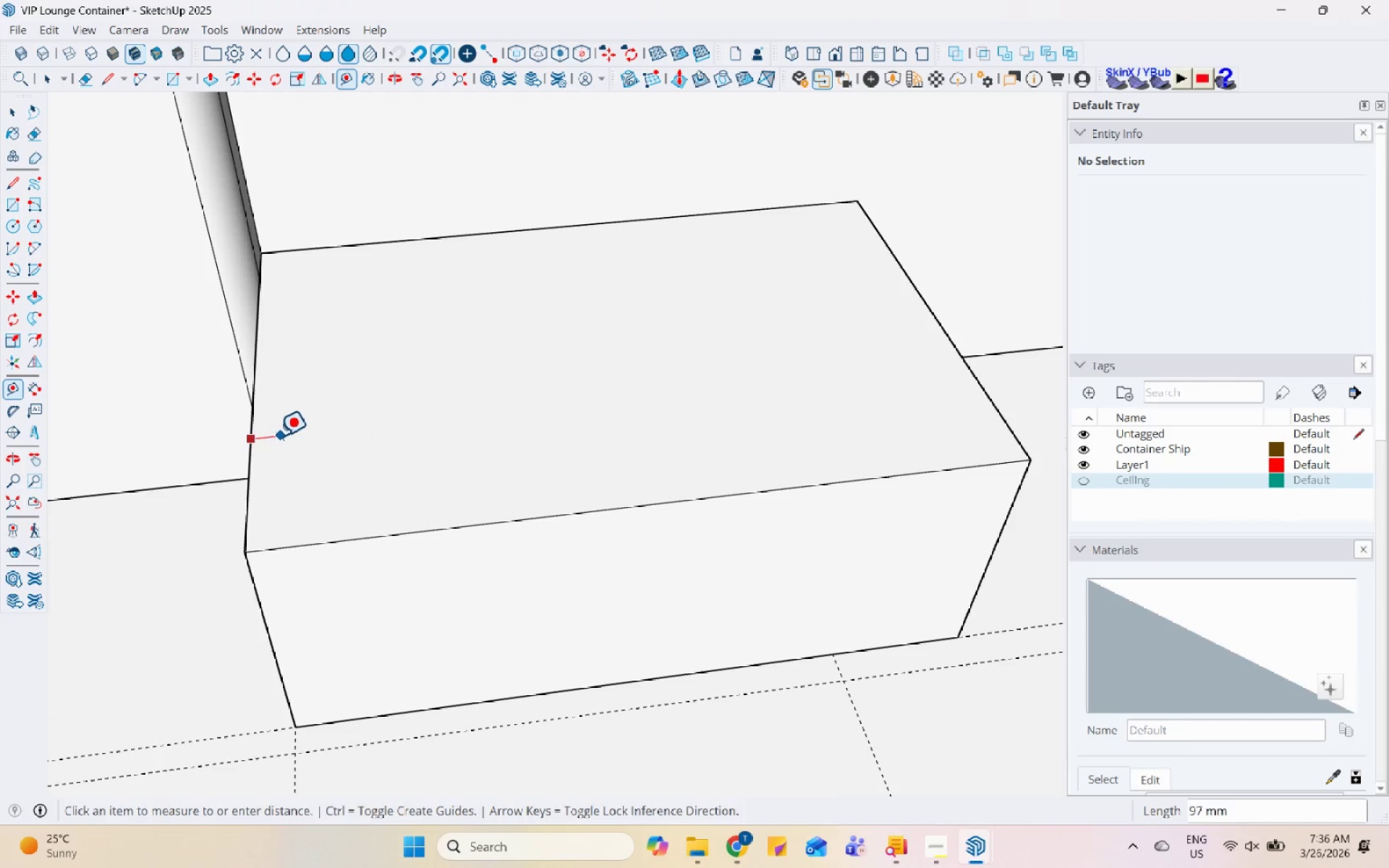 
scroll: coordinate [264, 474], scroll_direction: up, amount: 5.0
 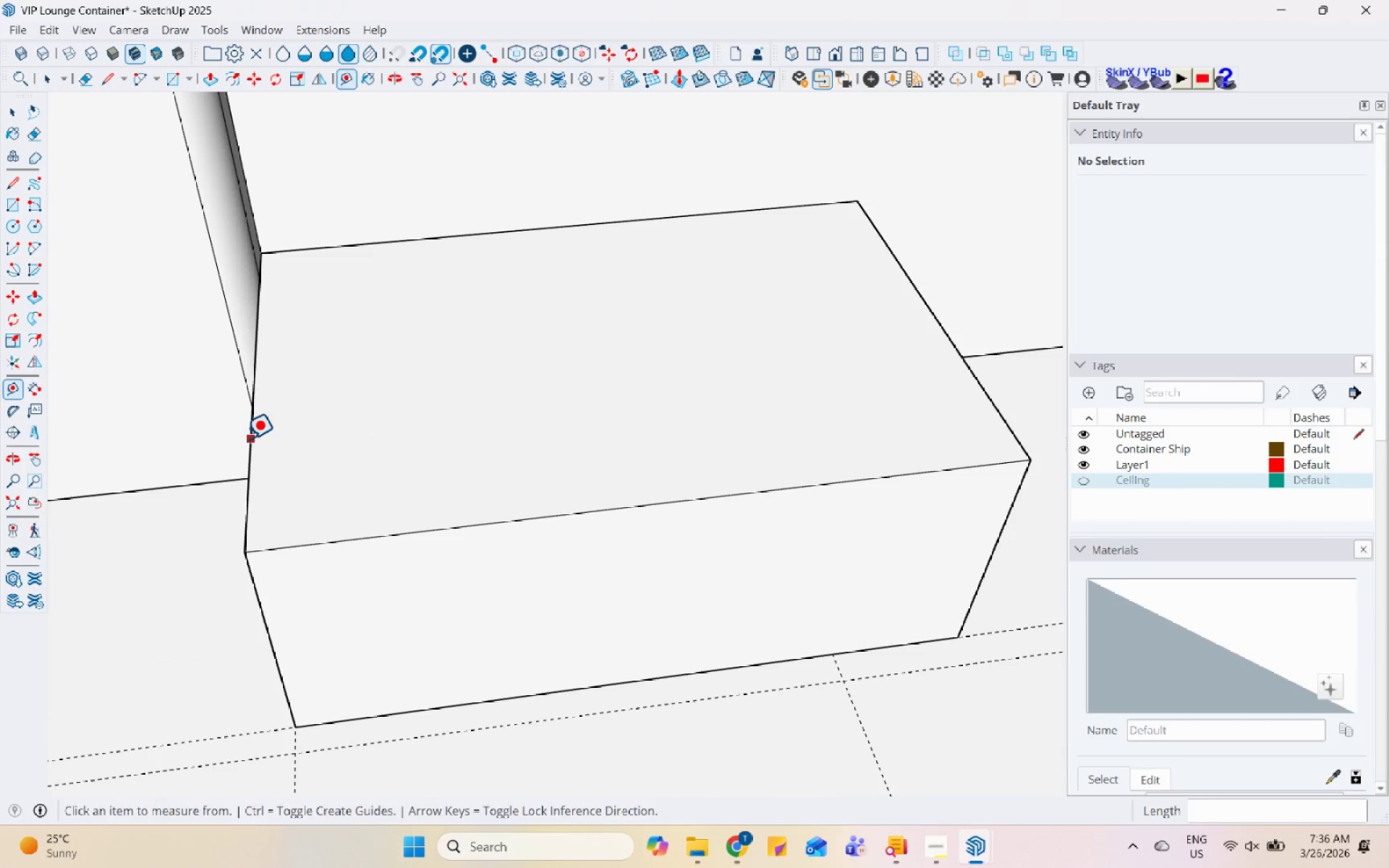 
key(Escape)
 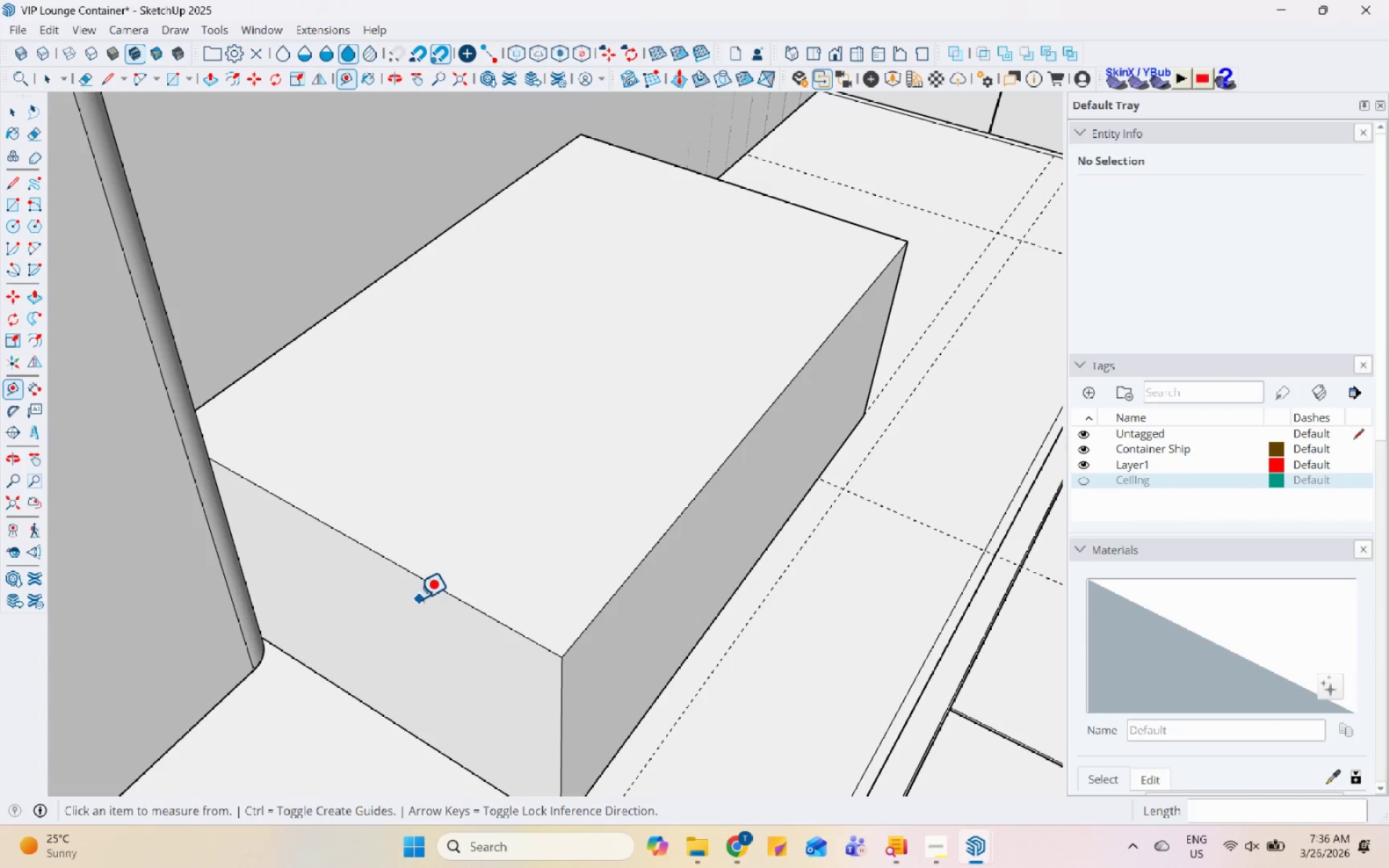 
left_click([436, 586])
 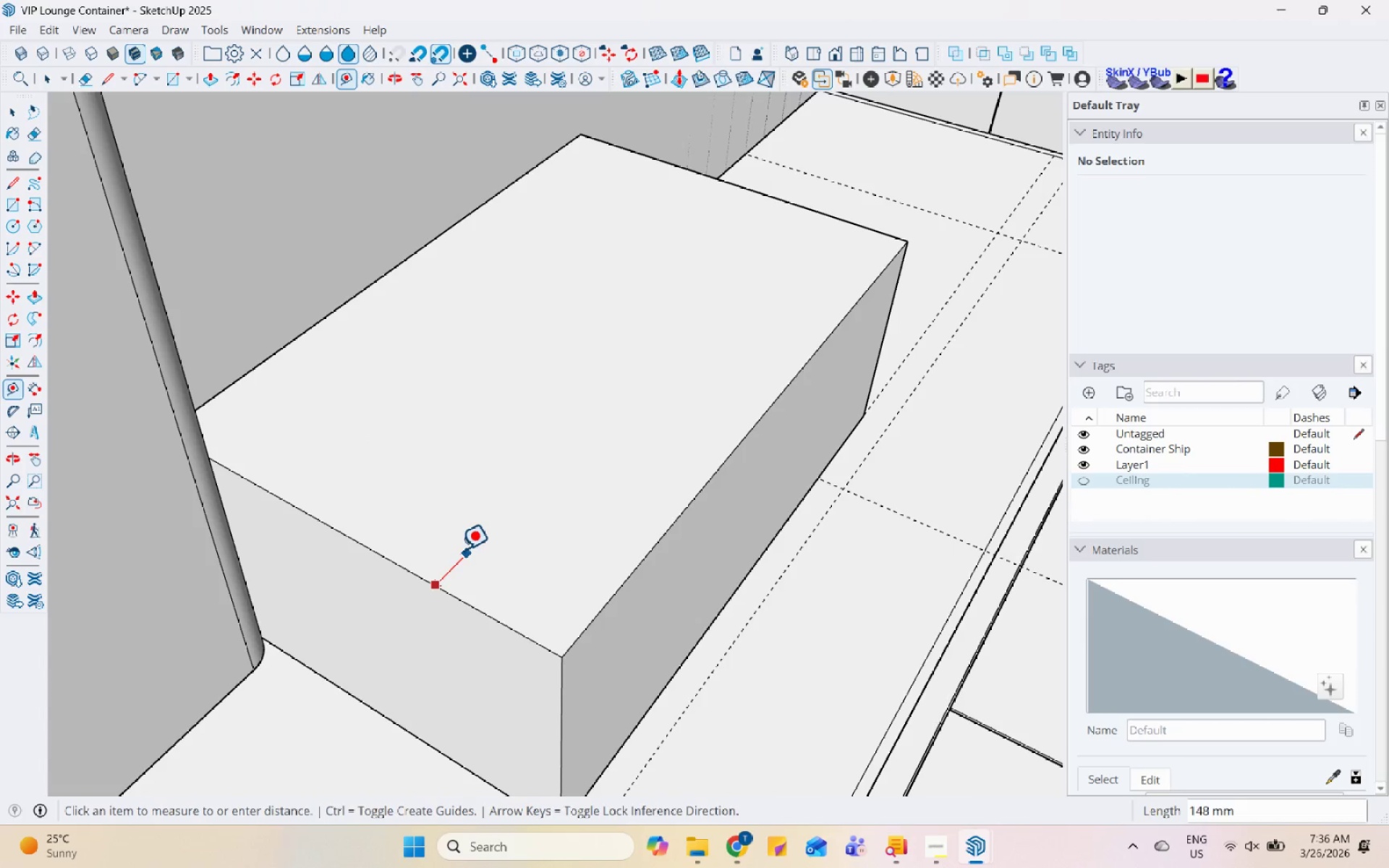 
key(Escape)
 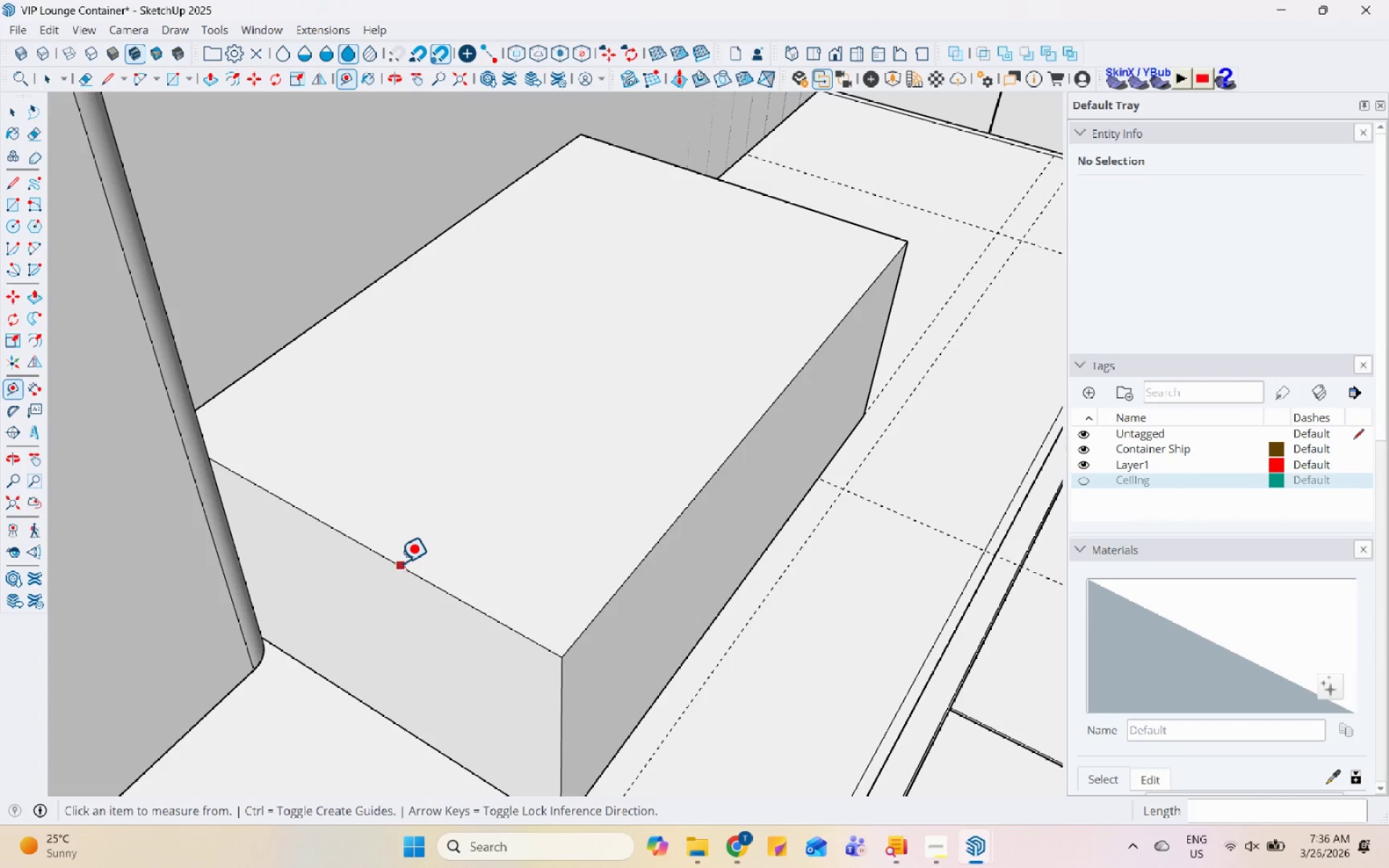 
left_click([395, 563])
 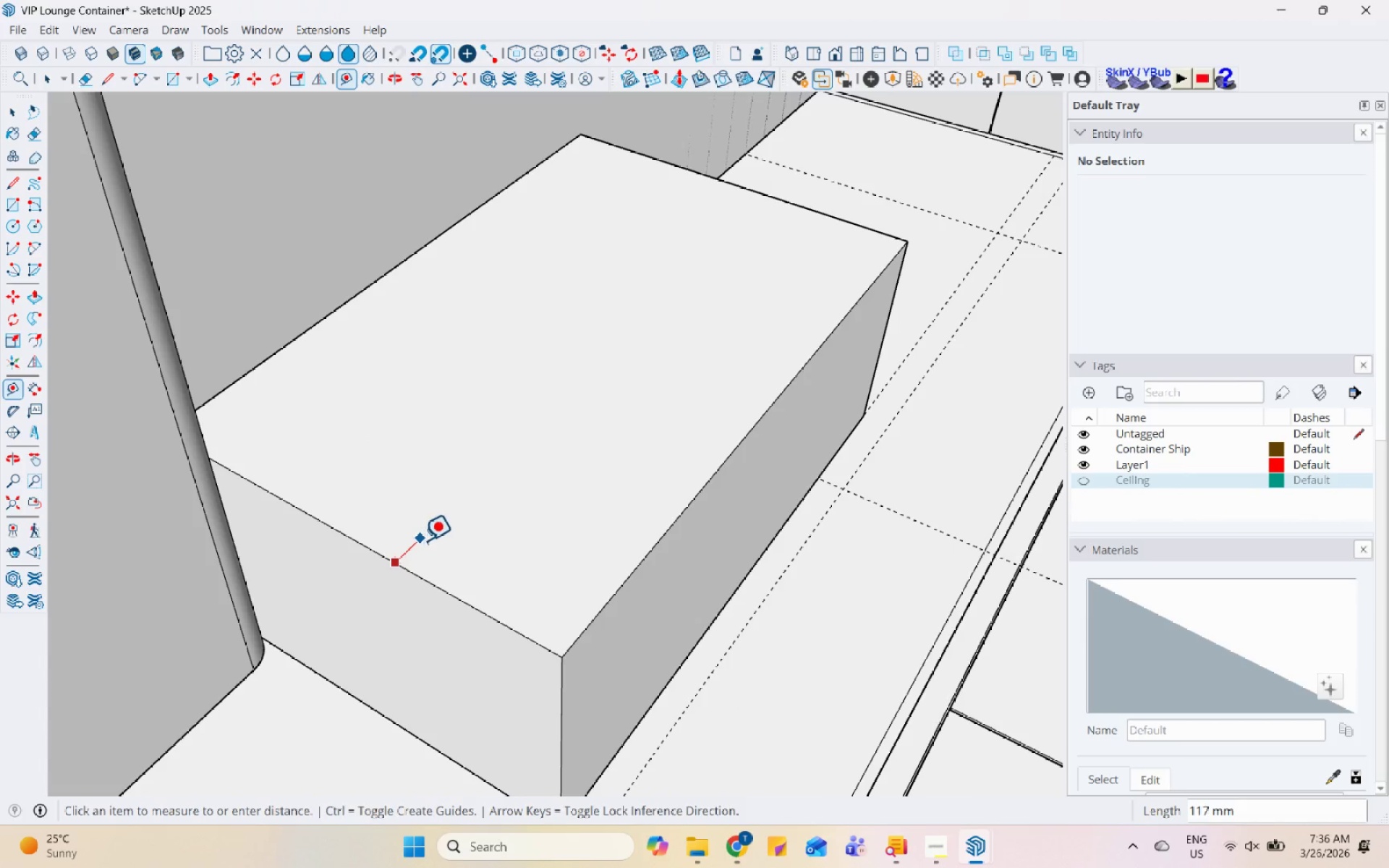 
key(Escape)
 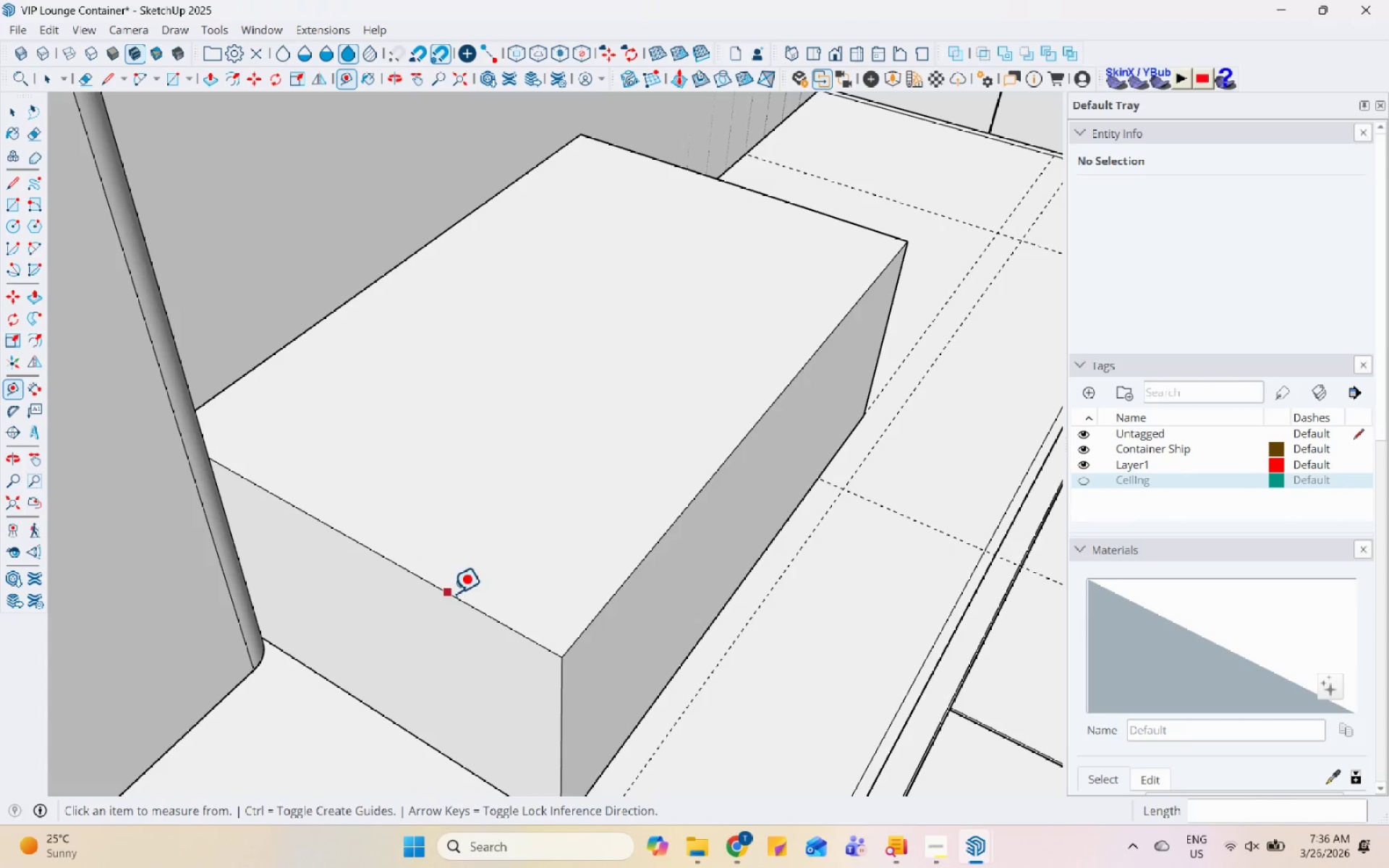 
left_click([471, 603])
 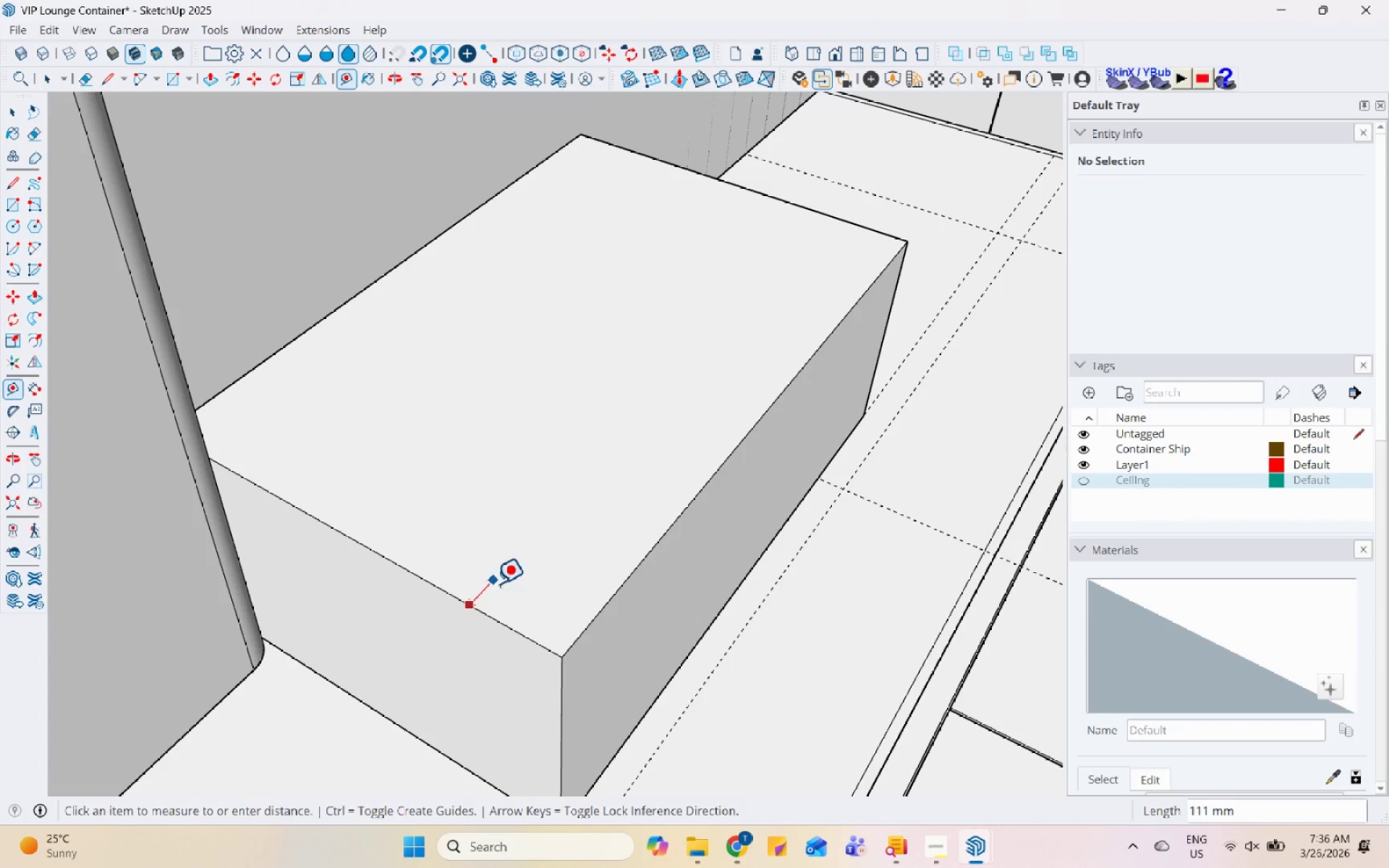 
key(Escape)
 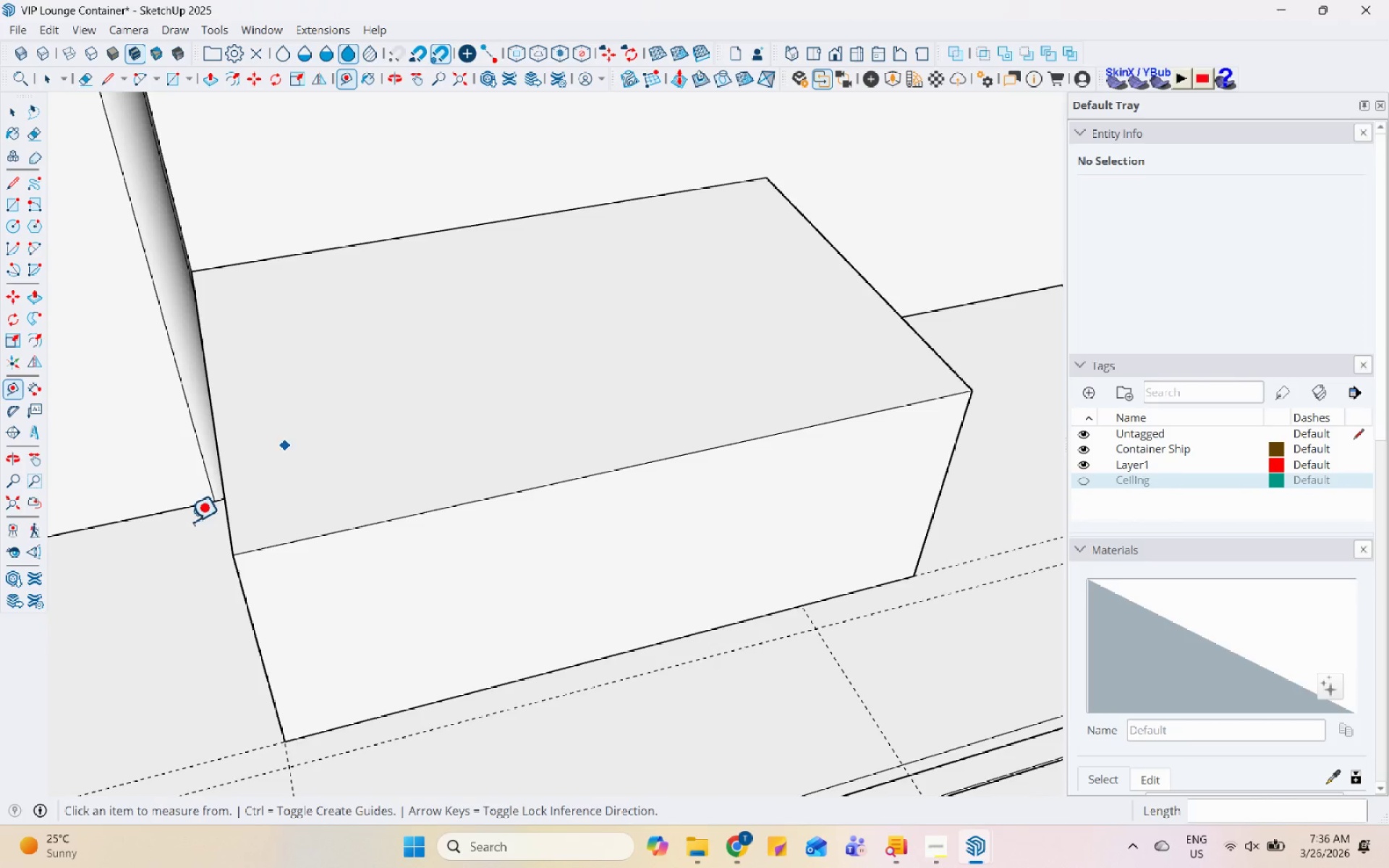 
scroll: coordinate [311, 341], scroll_direction: up, amount: 2.0
 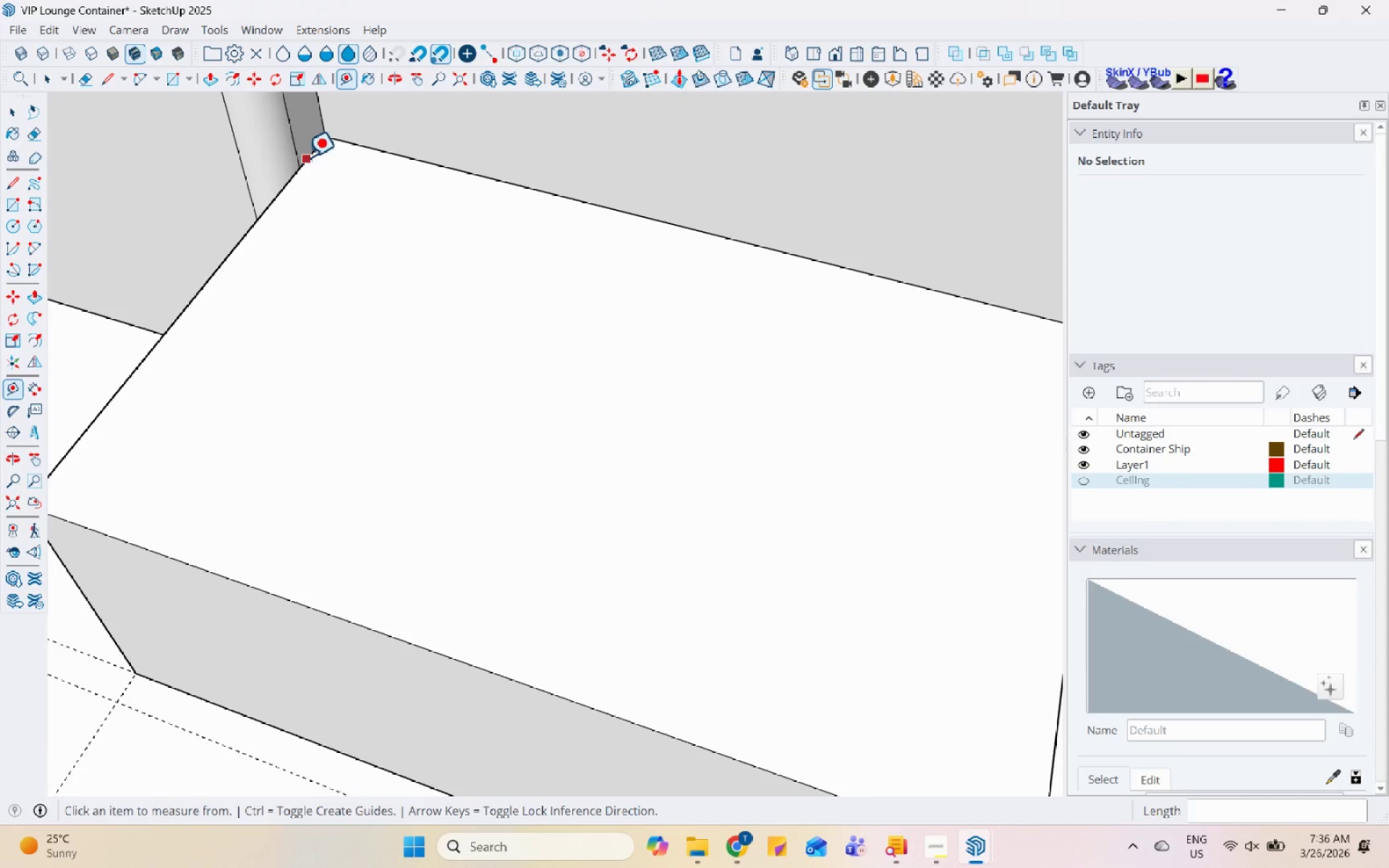 
left_click([309, 154])
 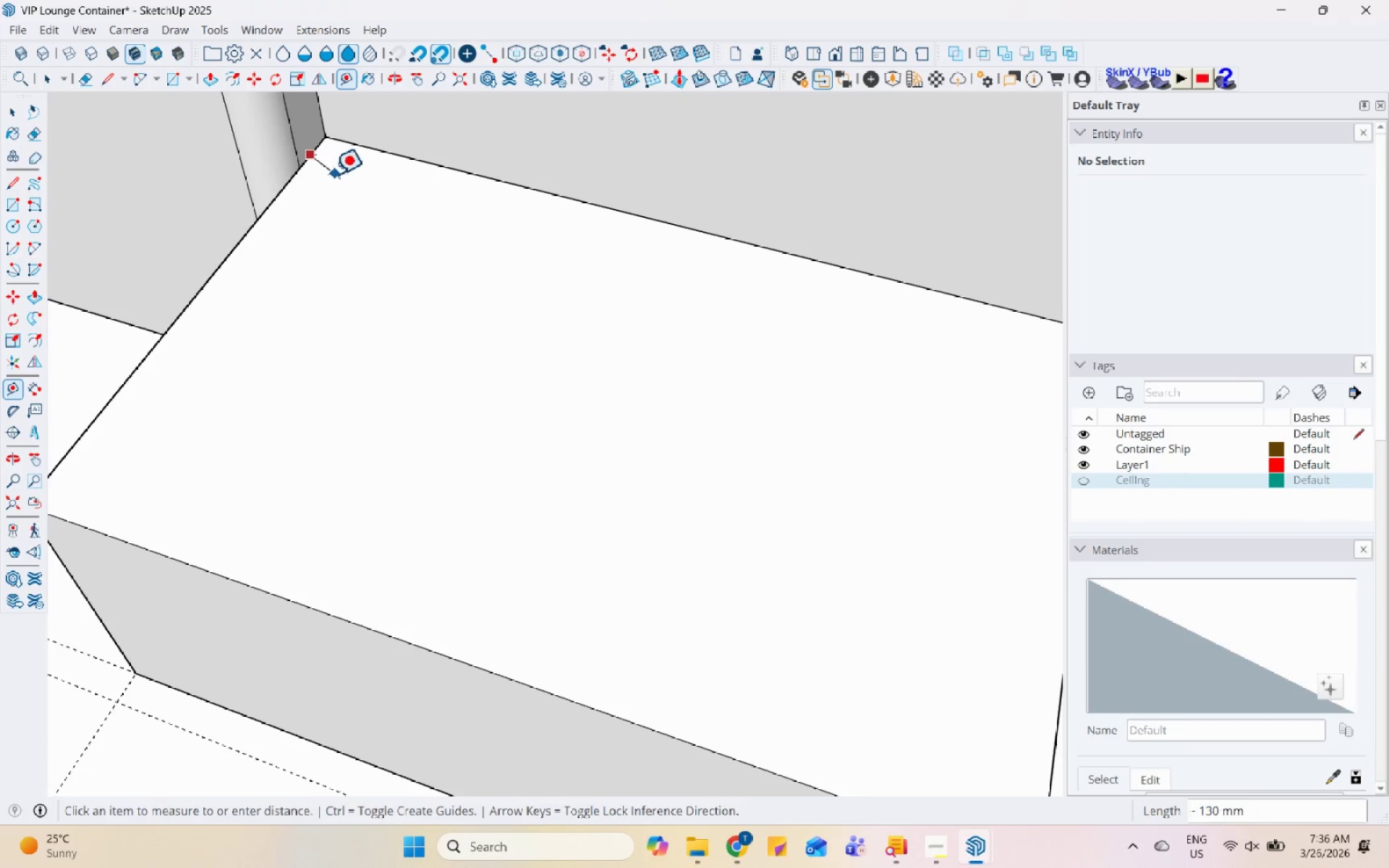 
key(Escape)
 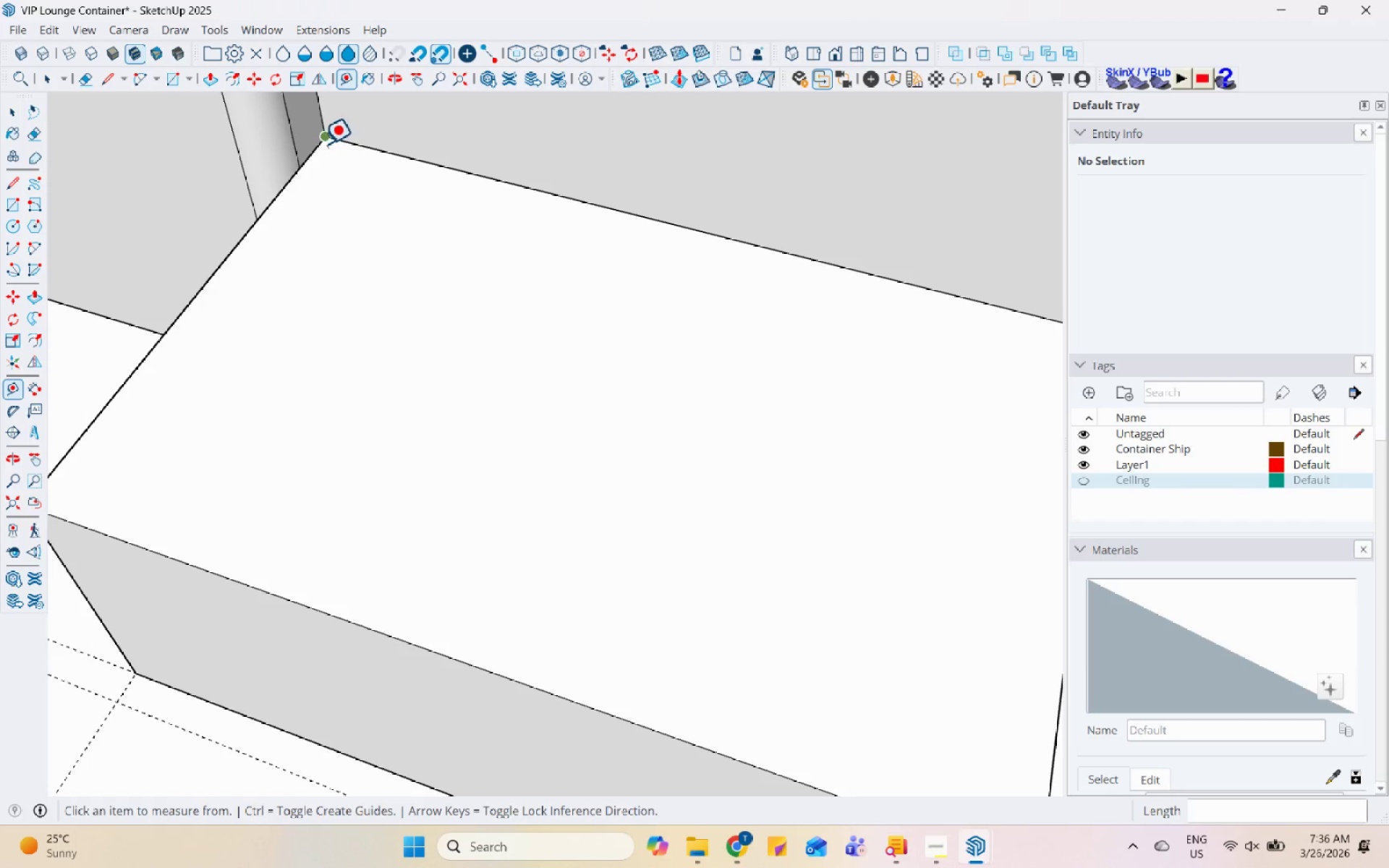 
left_click([321, 144])
 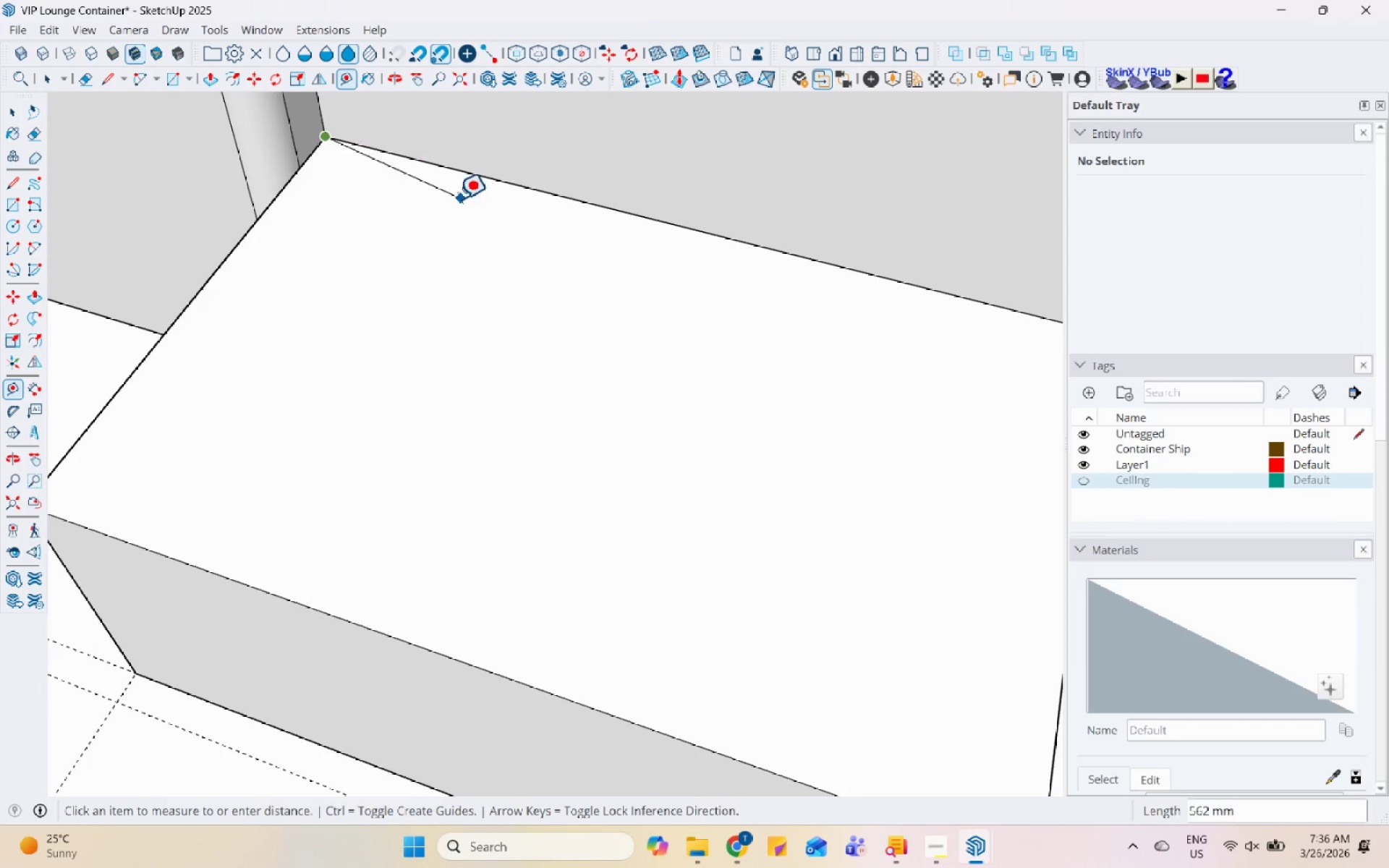 
key(Escape)
 